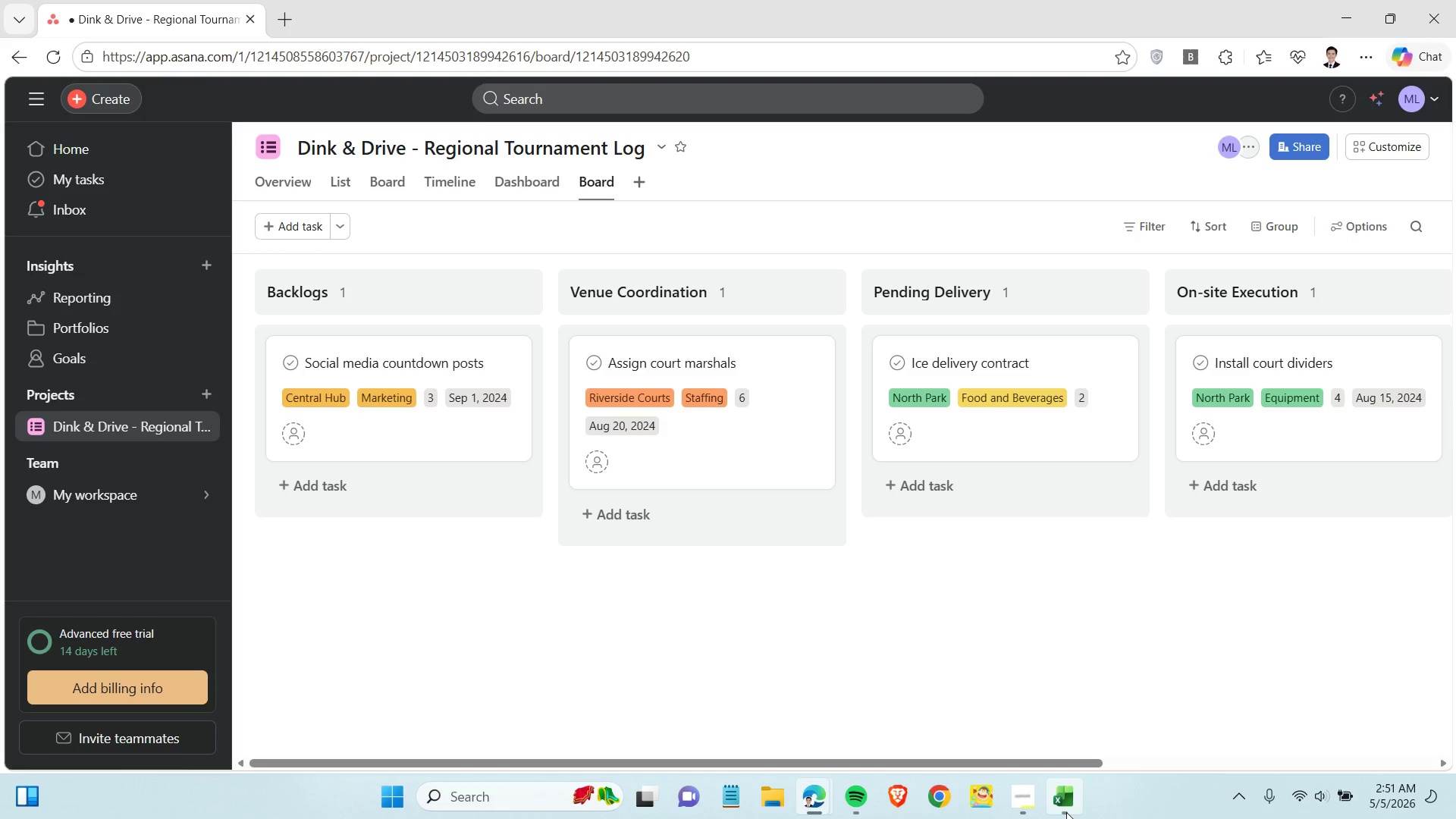 
double_click([1066, 812])
 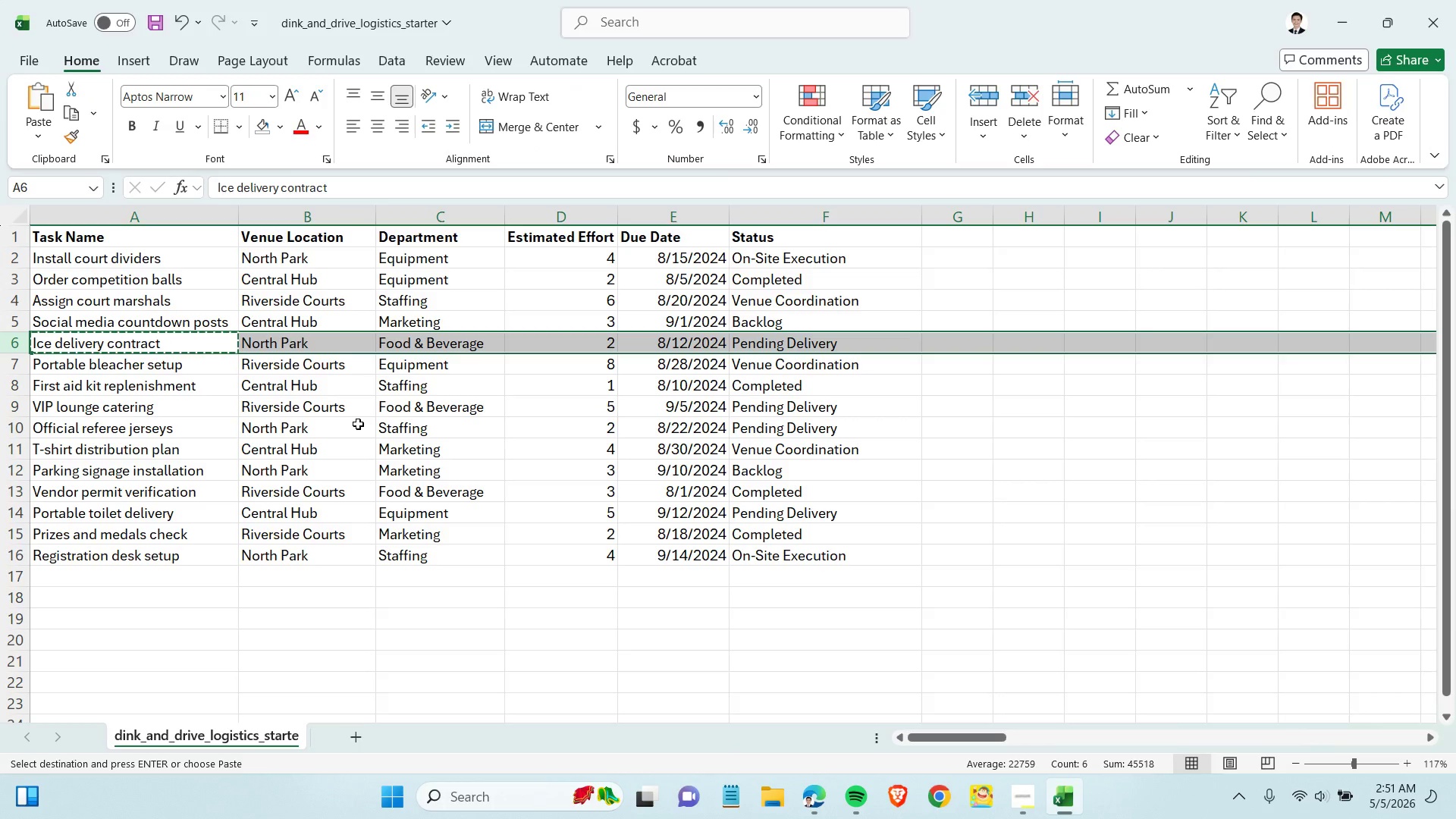 
left_click([130, 369])
 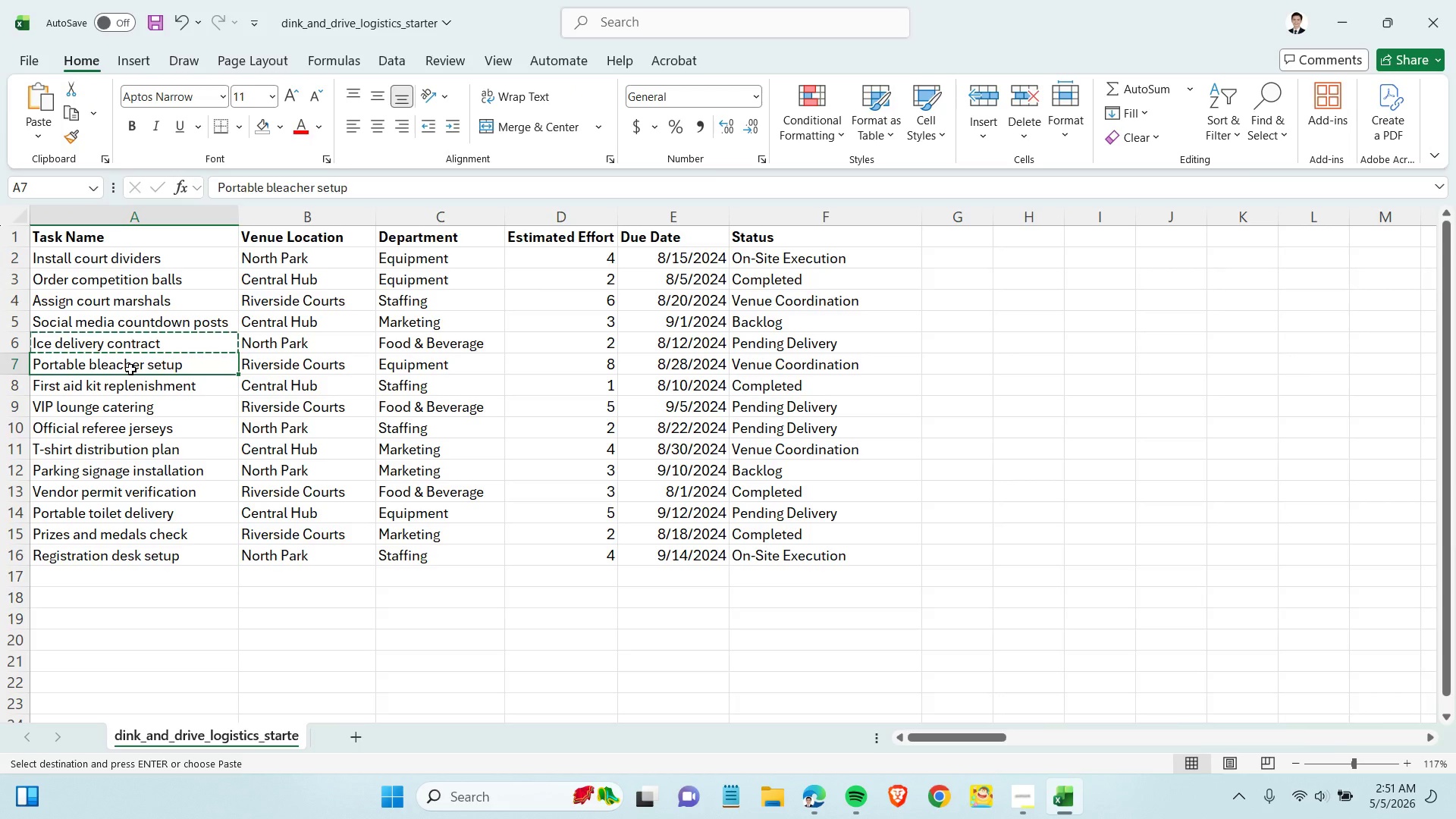 
key(Control+C)
 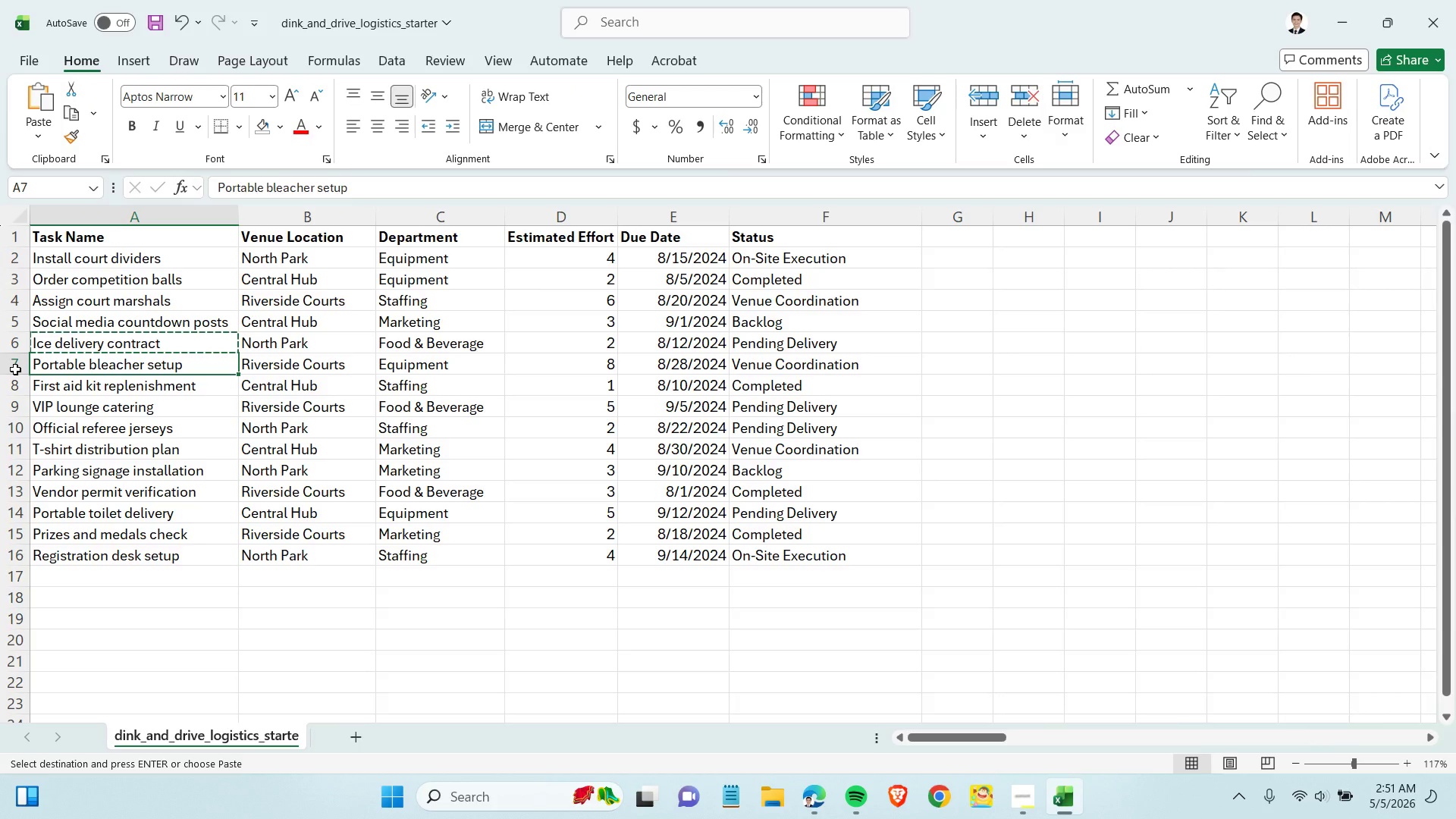 
left_click([14, 369])
 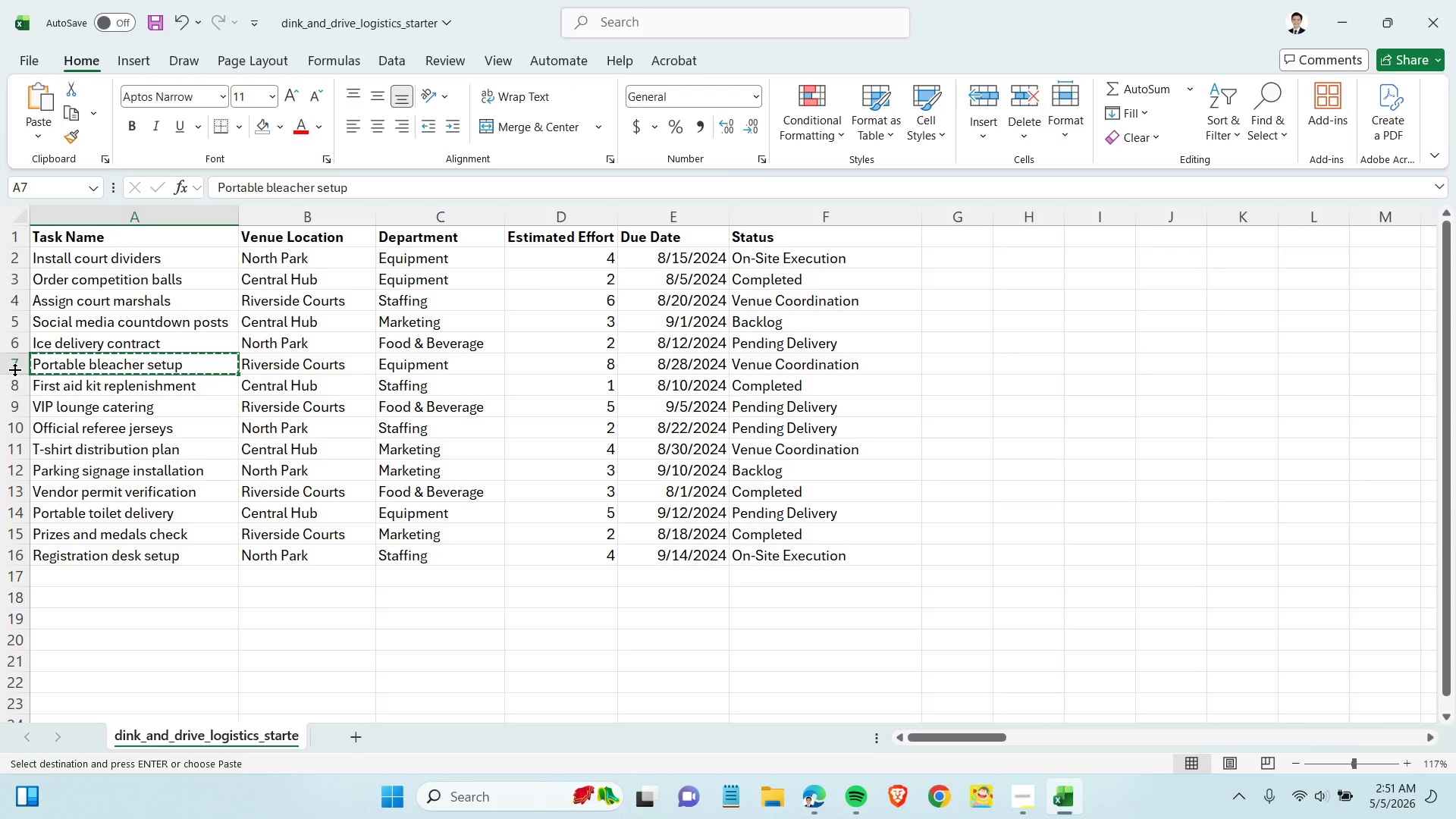 
left_click([16, 364])
 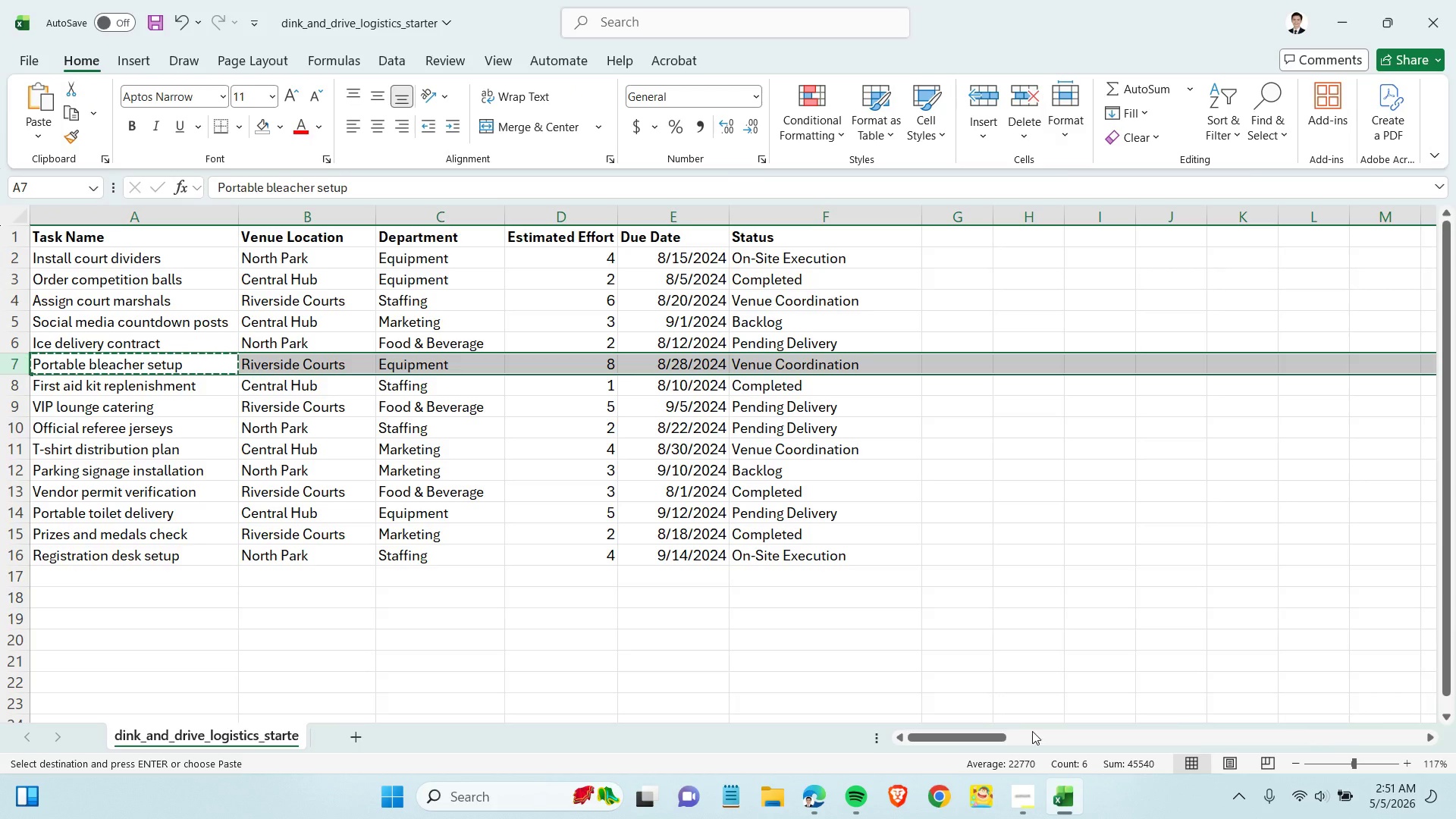 
left_click([1057, 813])
 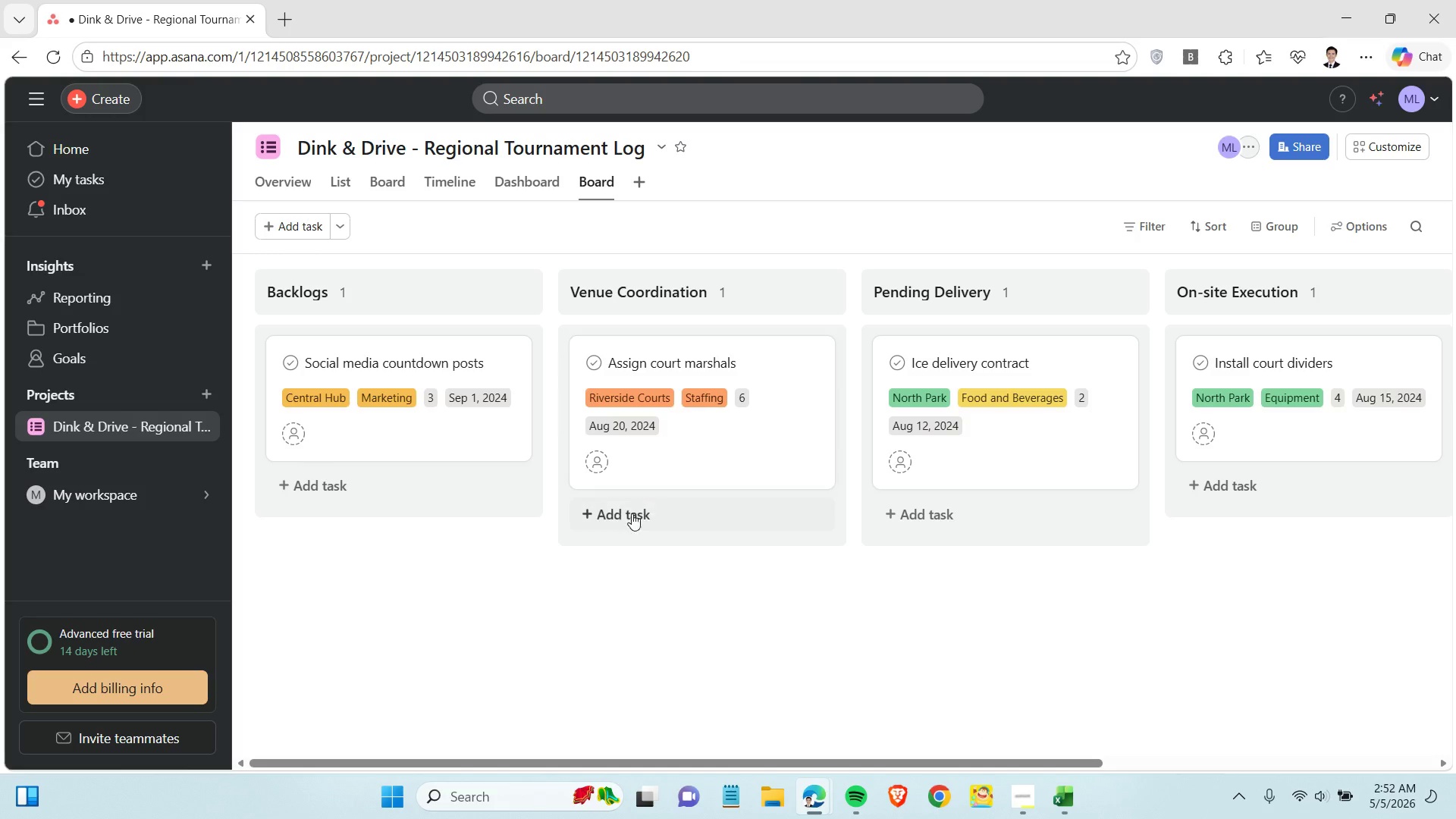 
left_click([641, 520])
 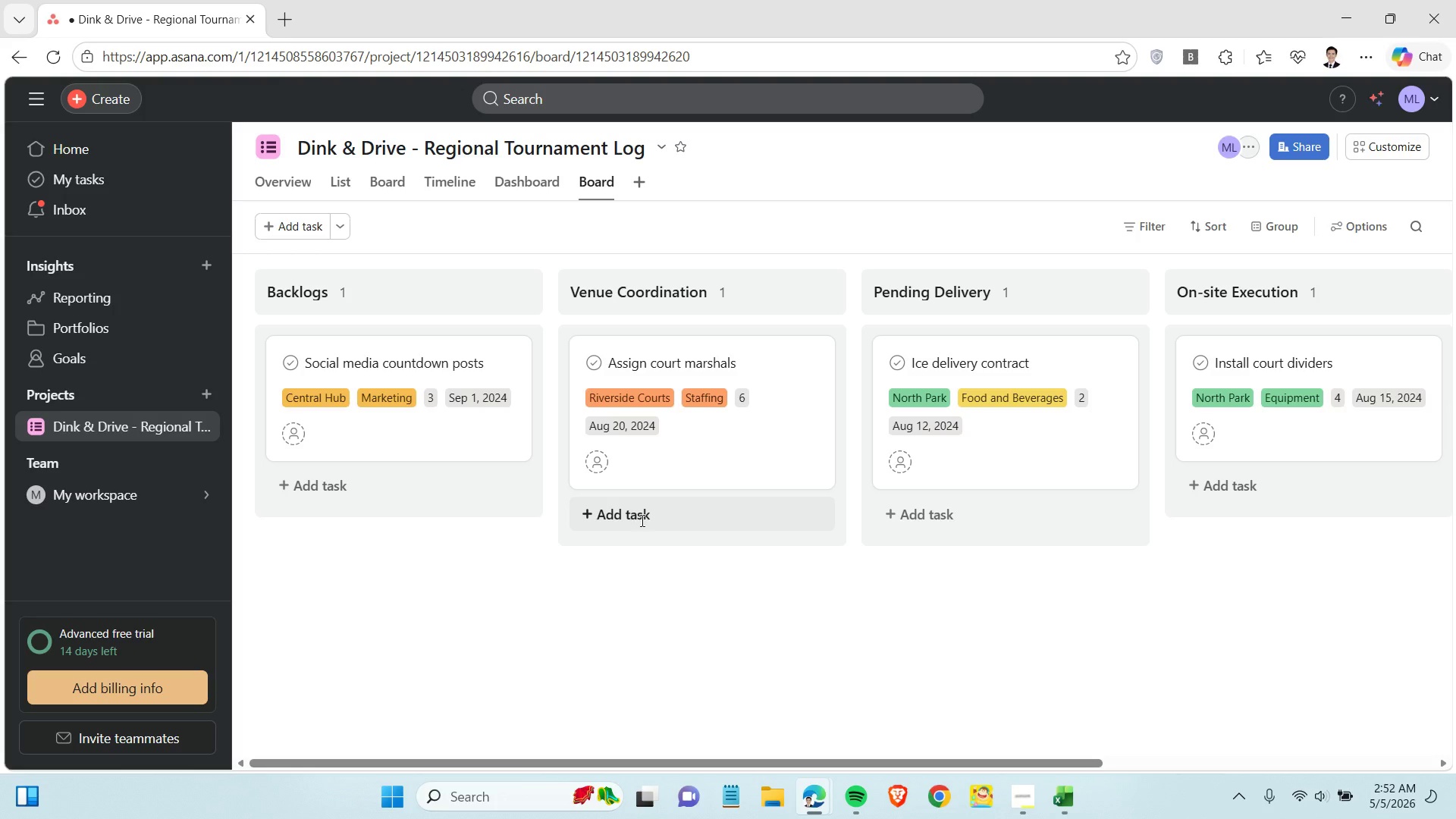 
key(Control+C)
 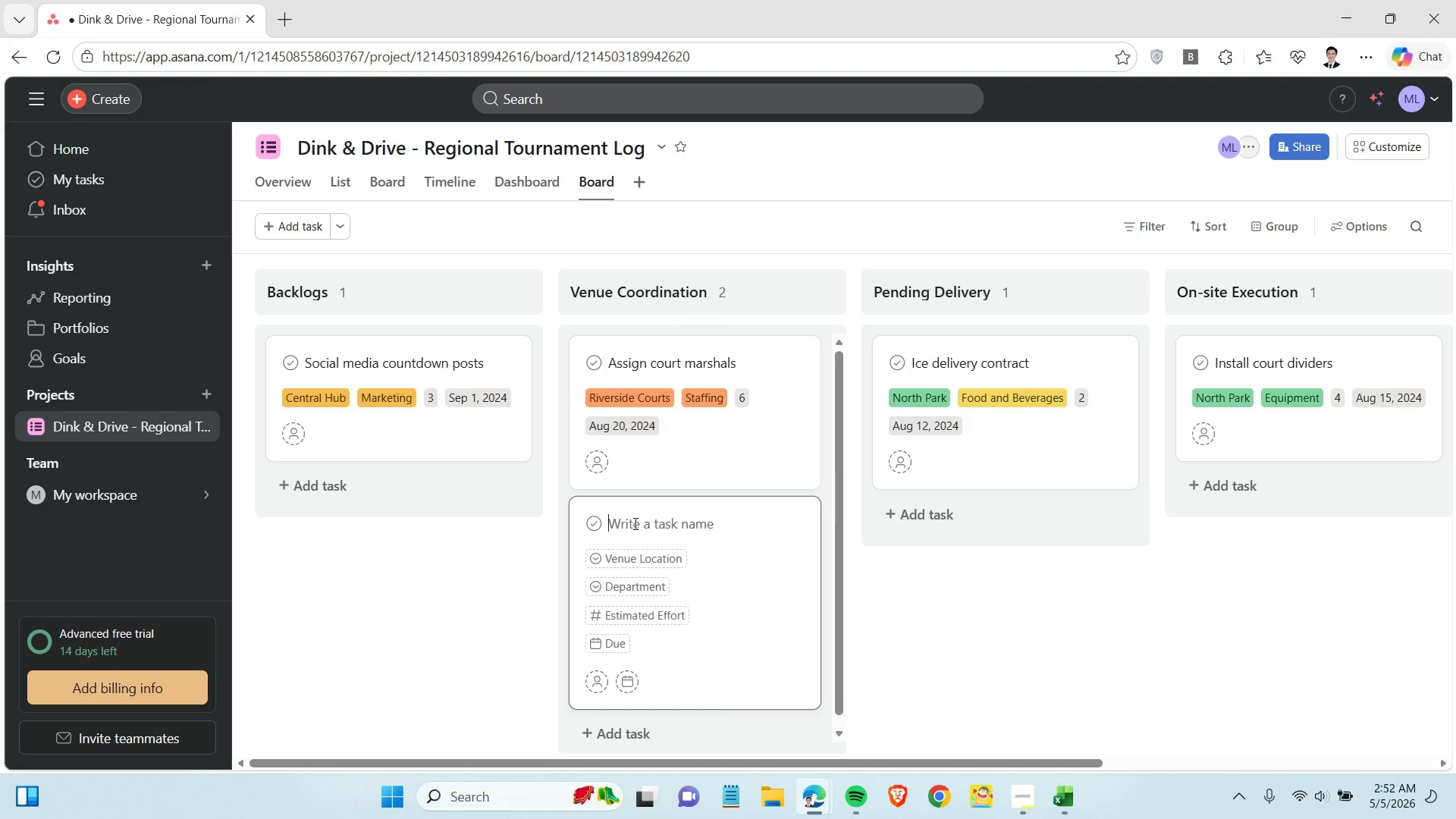 
key(Control+V)
 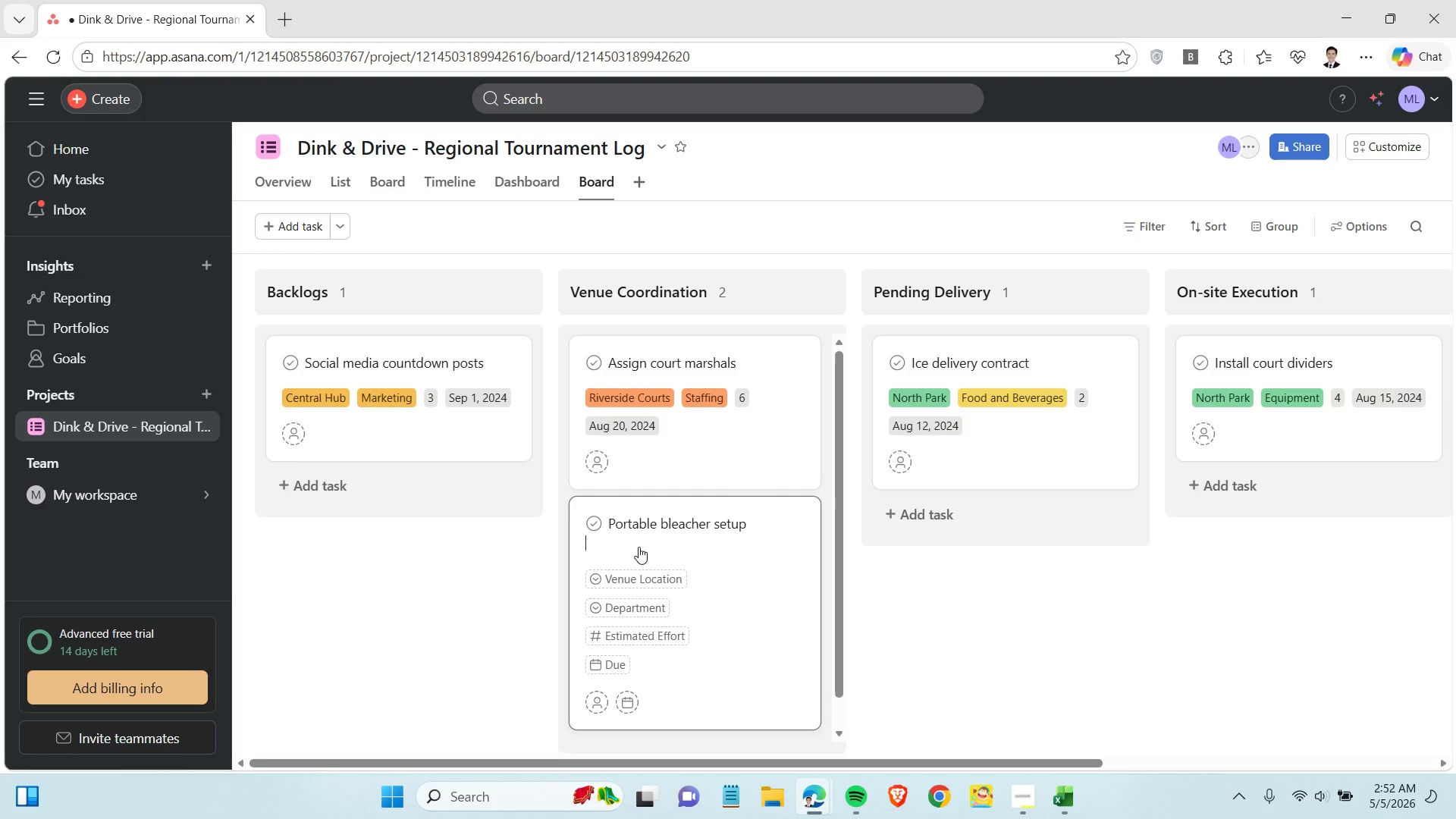 
key(Backspace)
 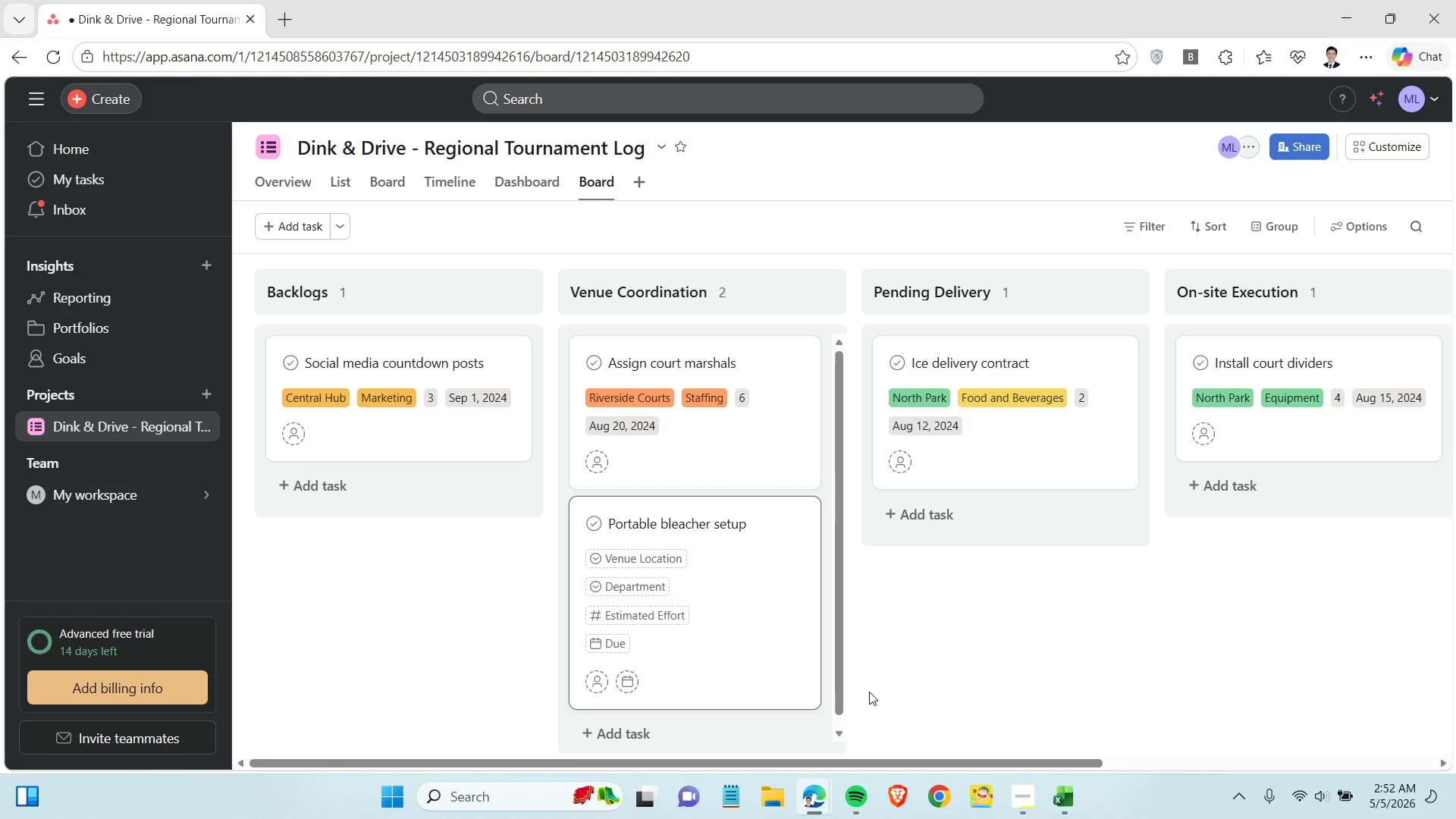 
left_click([1061, 799])
 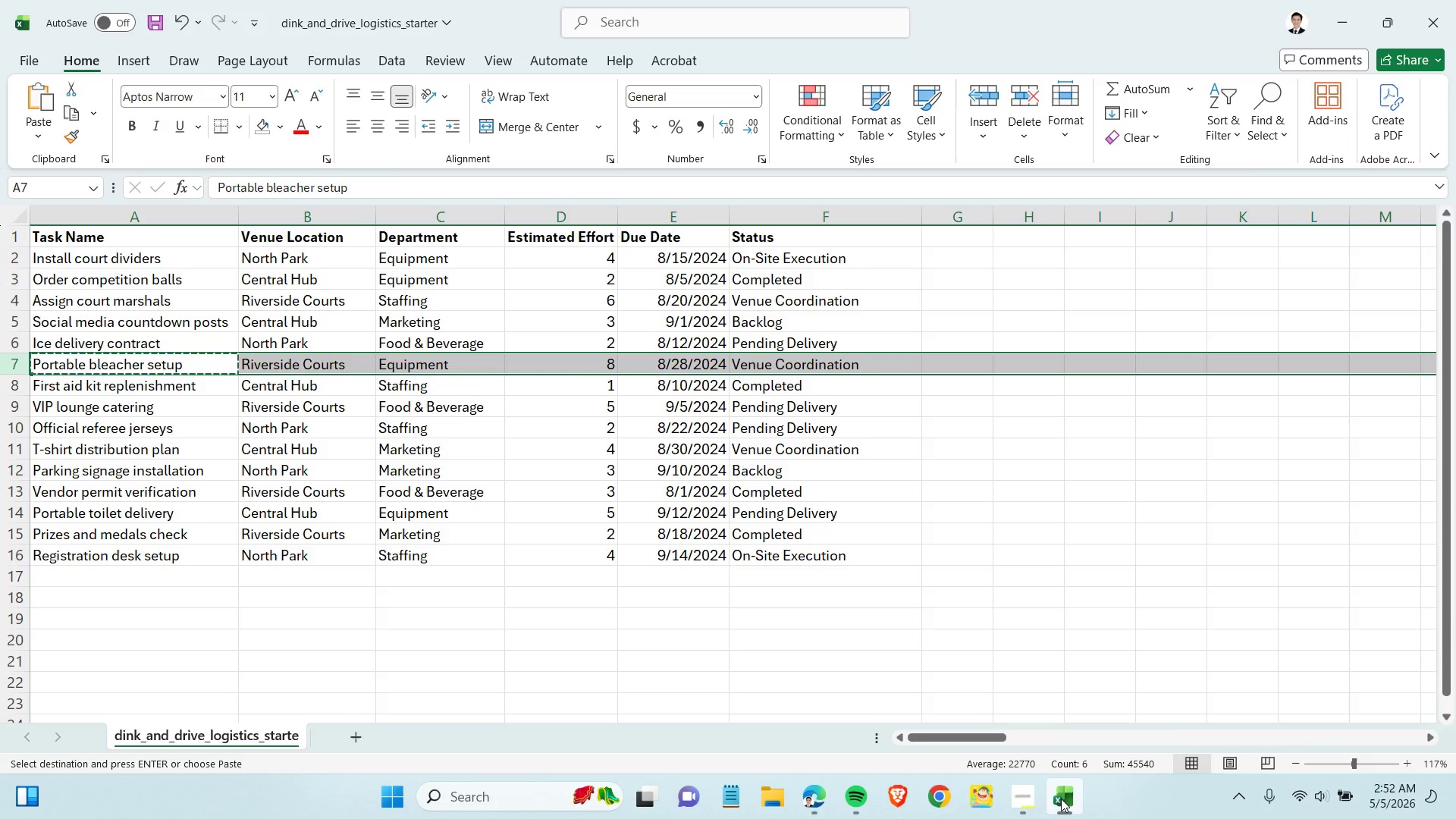 
left_click([1061, 799])
 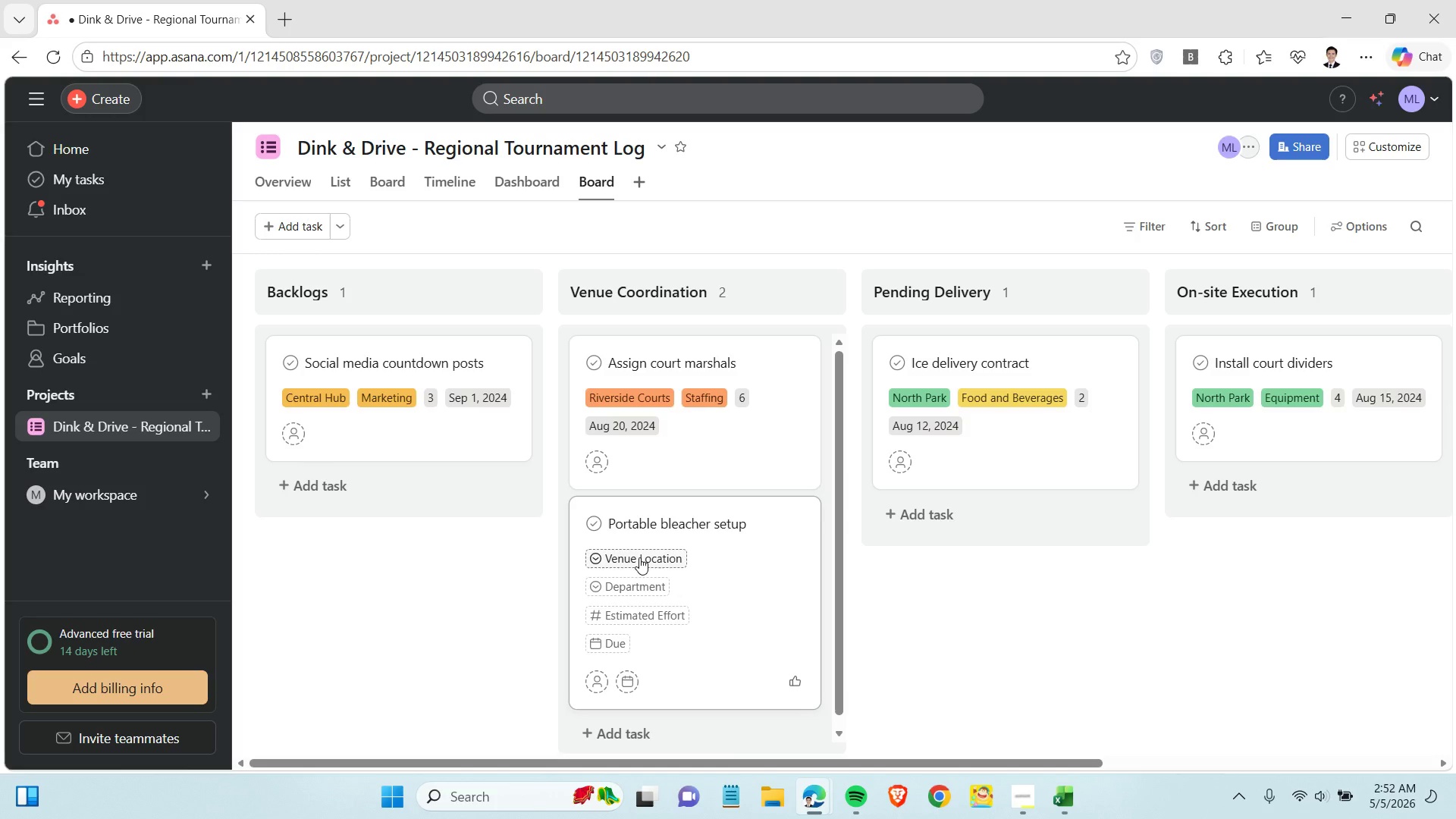 
left_click([639, 557])
 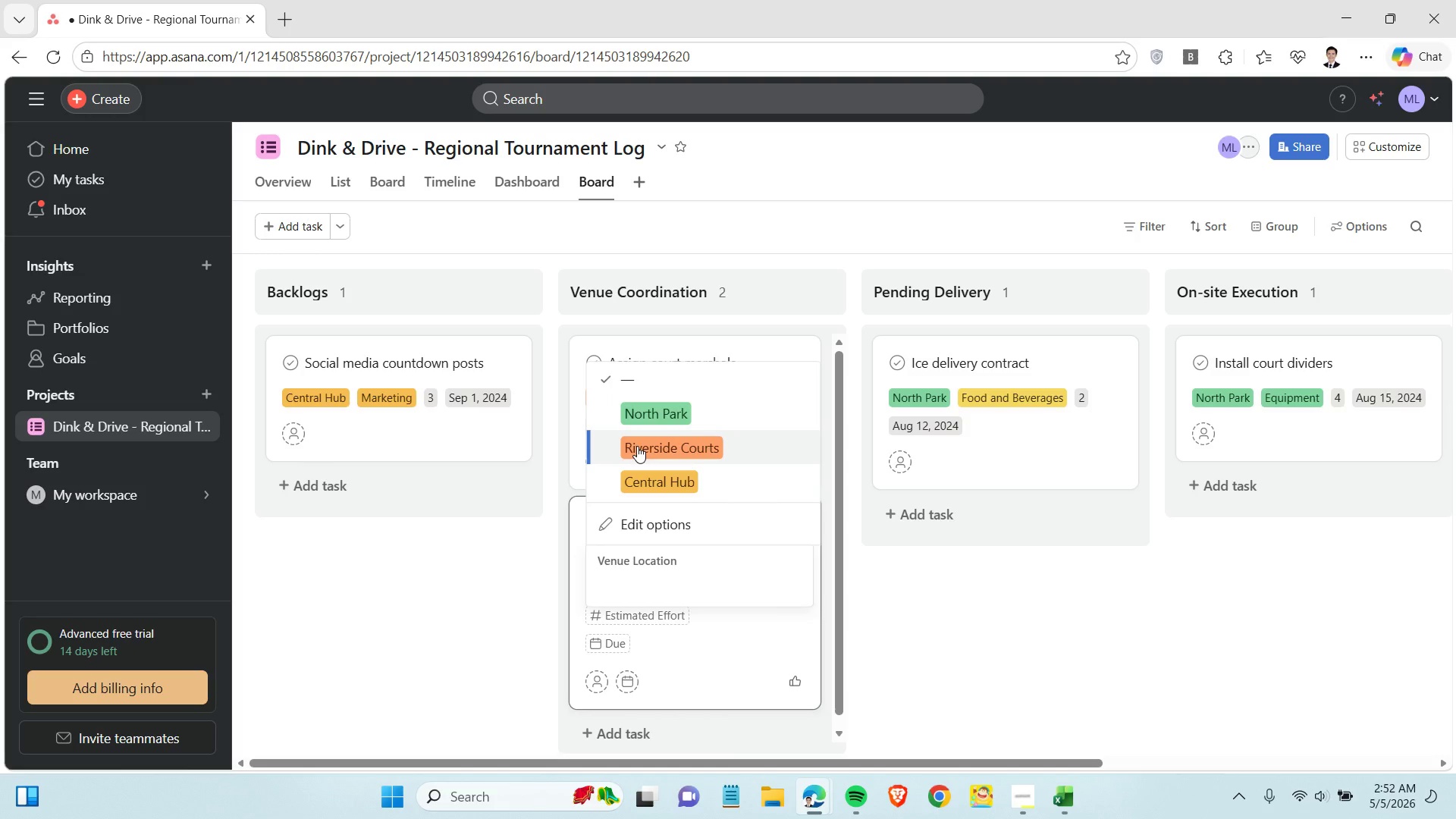 
left_click([637, 446])
 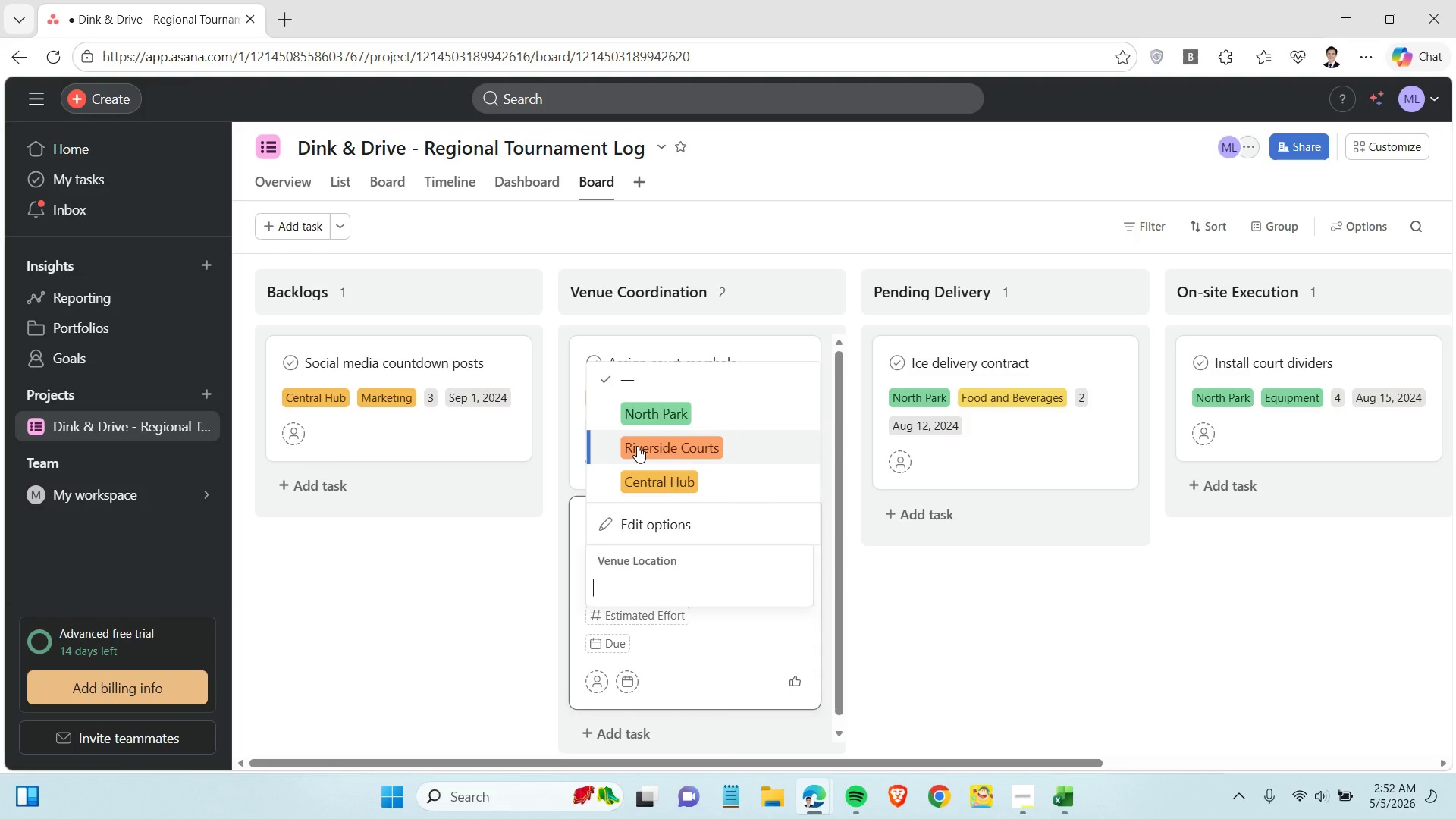 
left_click([623, 589])
 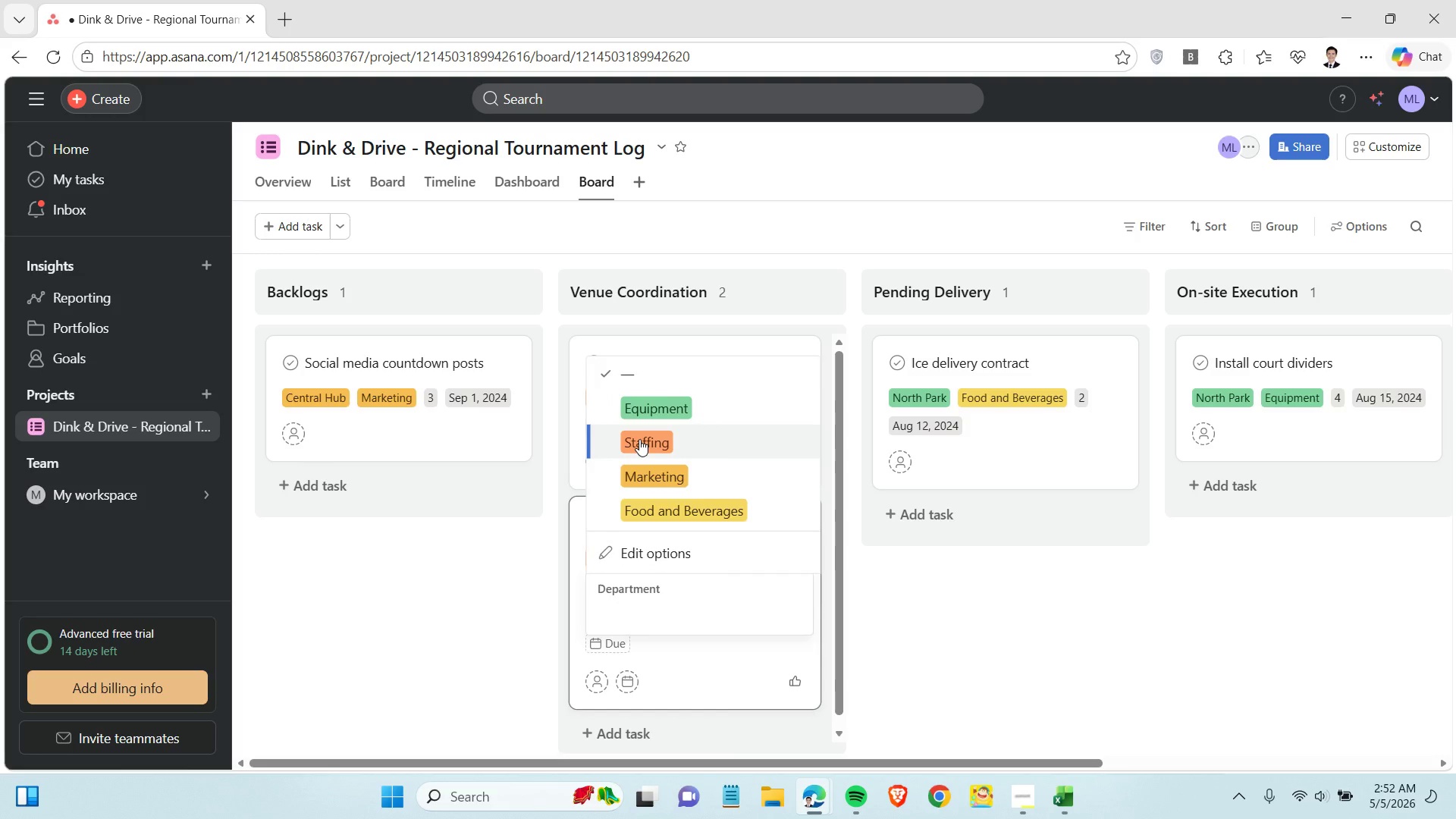 
left_click([639, 439])
 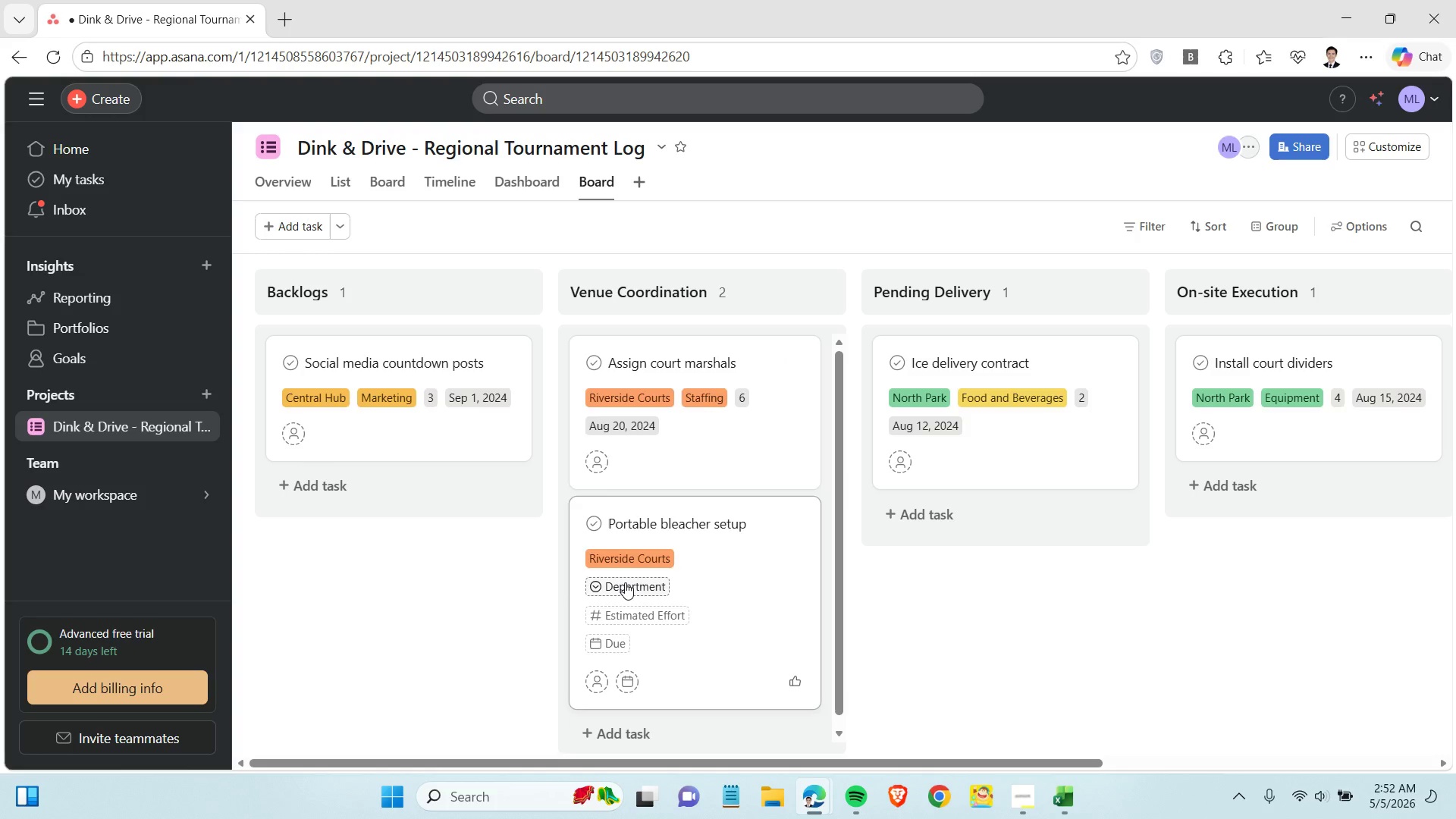 
left_click([626, 585])
 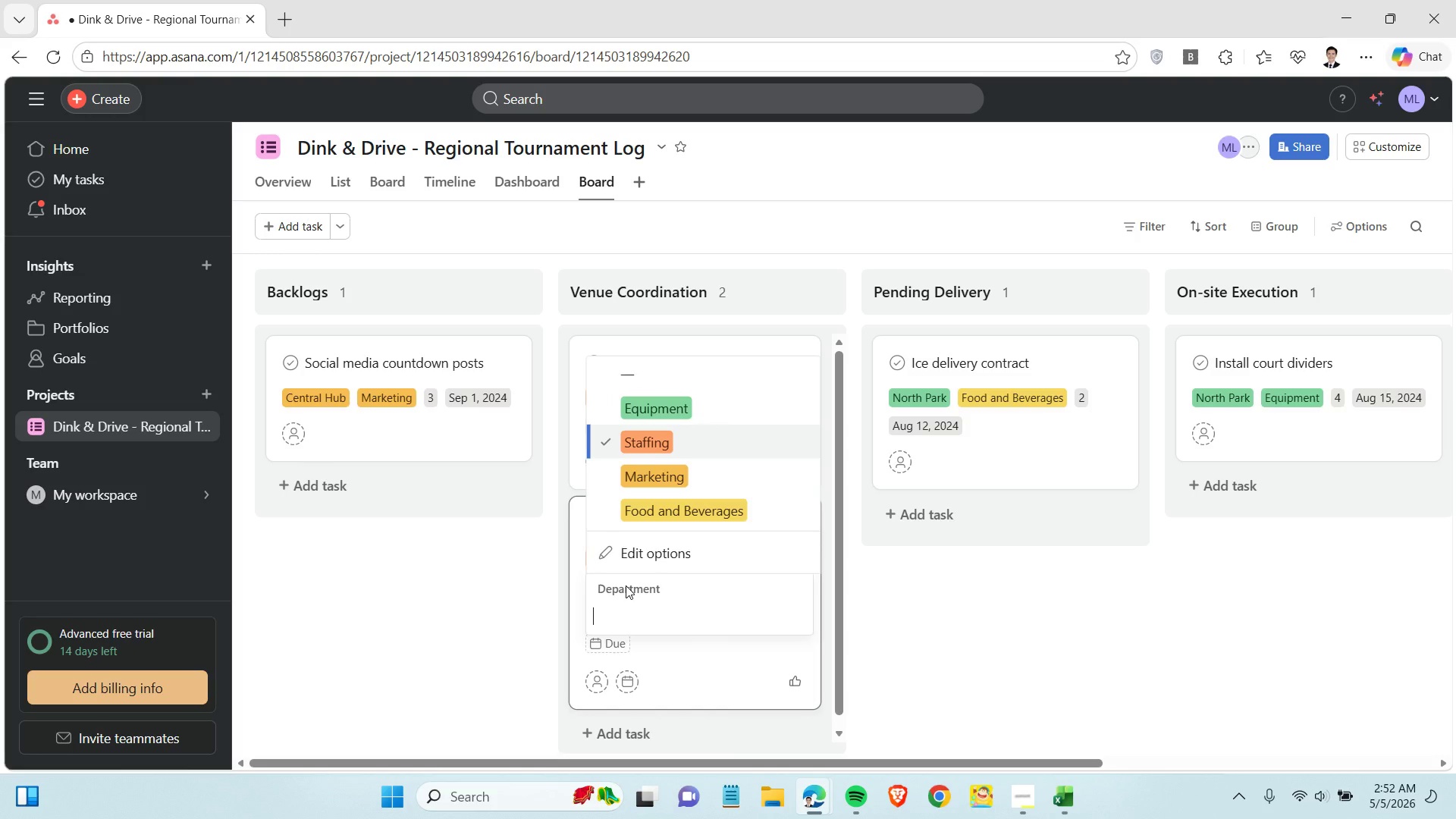 
left_click([656, 400])
 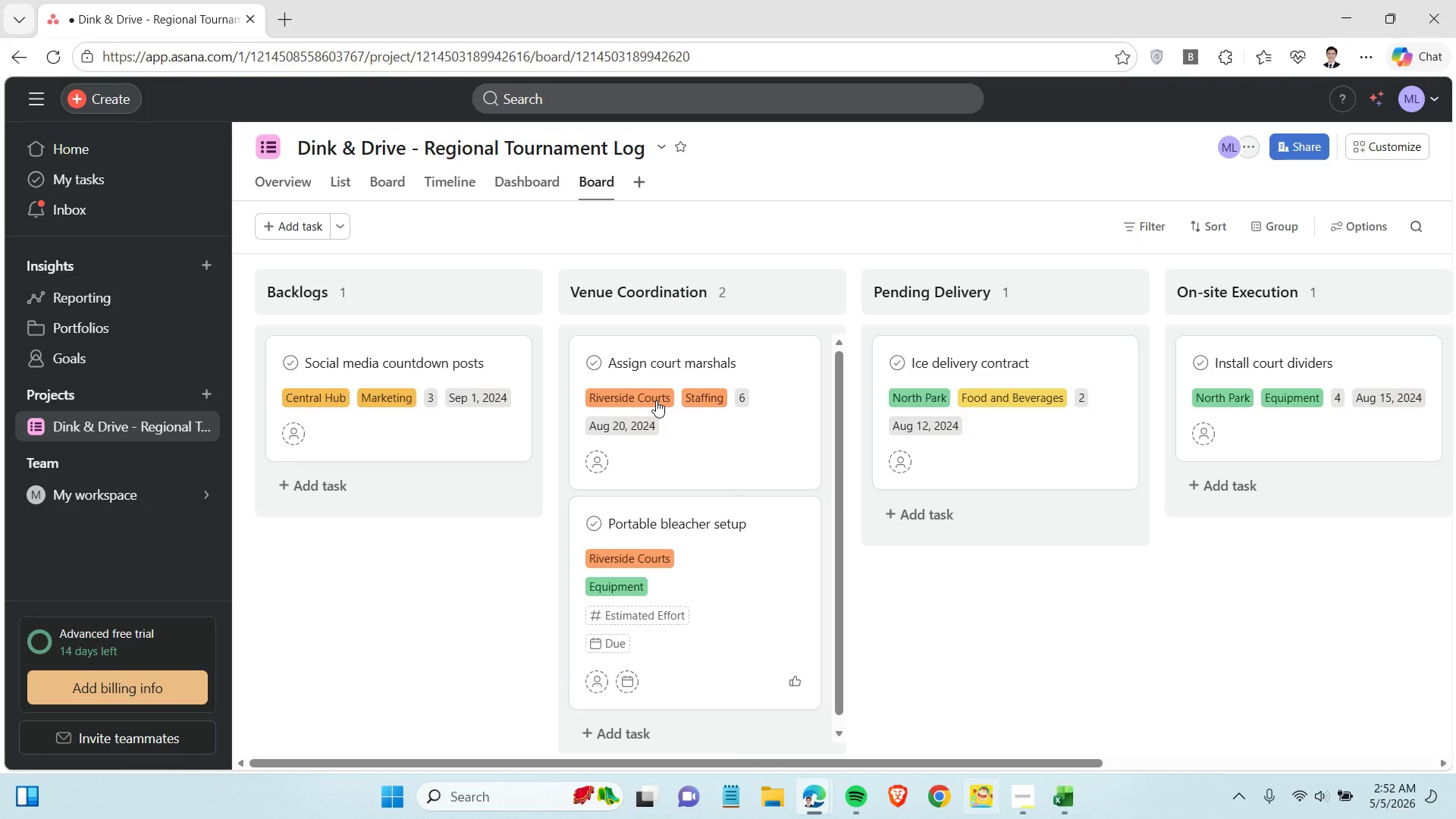 
left_click([1060, 808])
 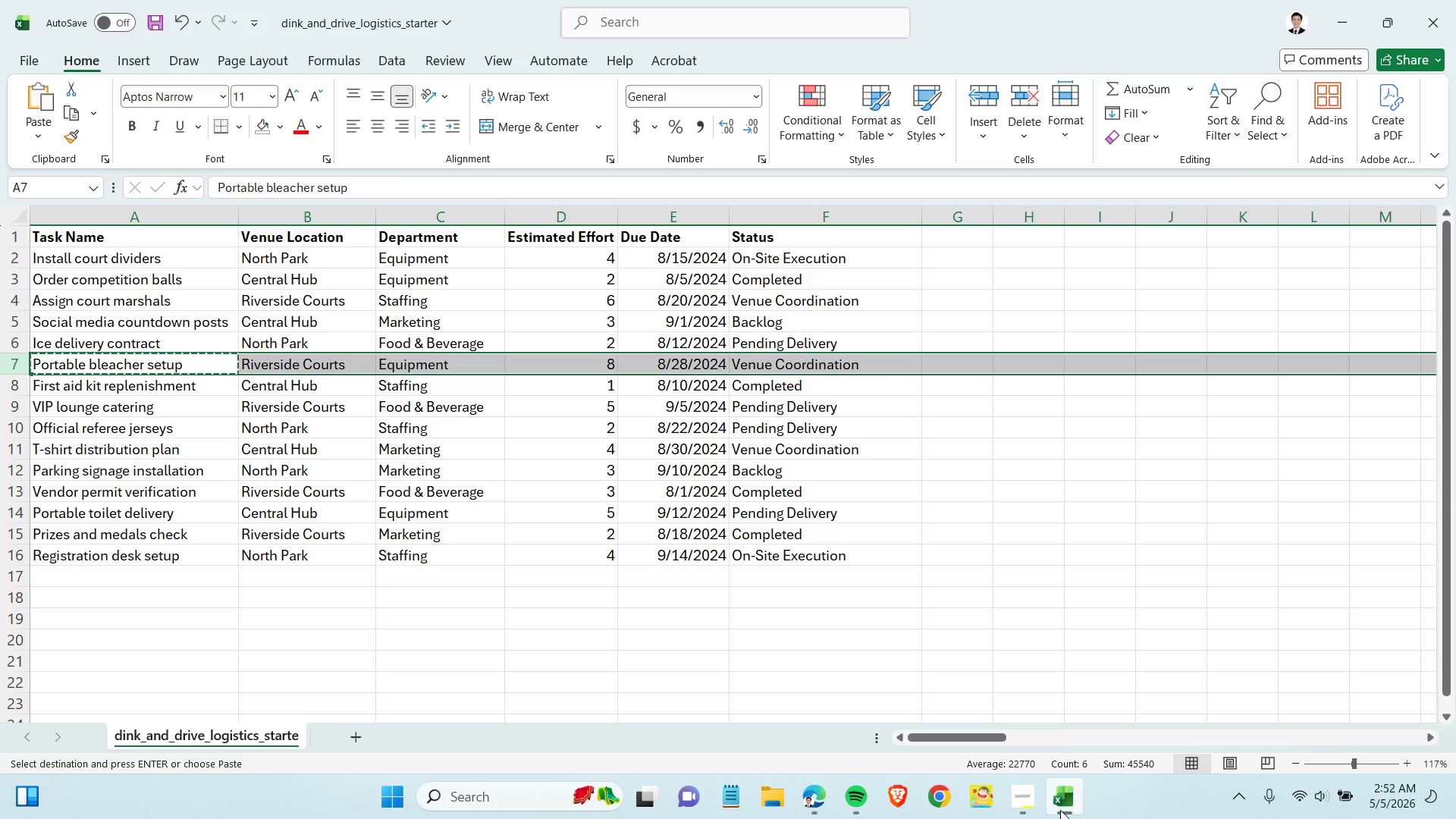 
left_click([1060, 810])
 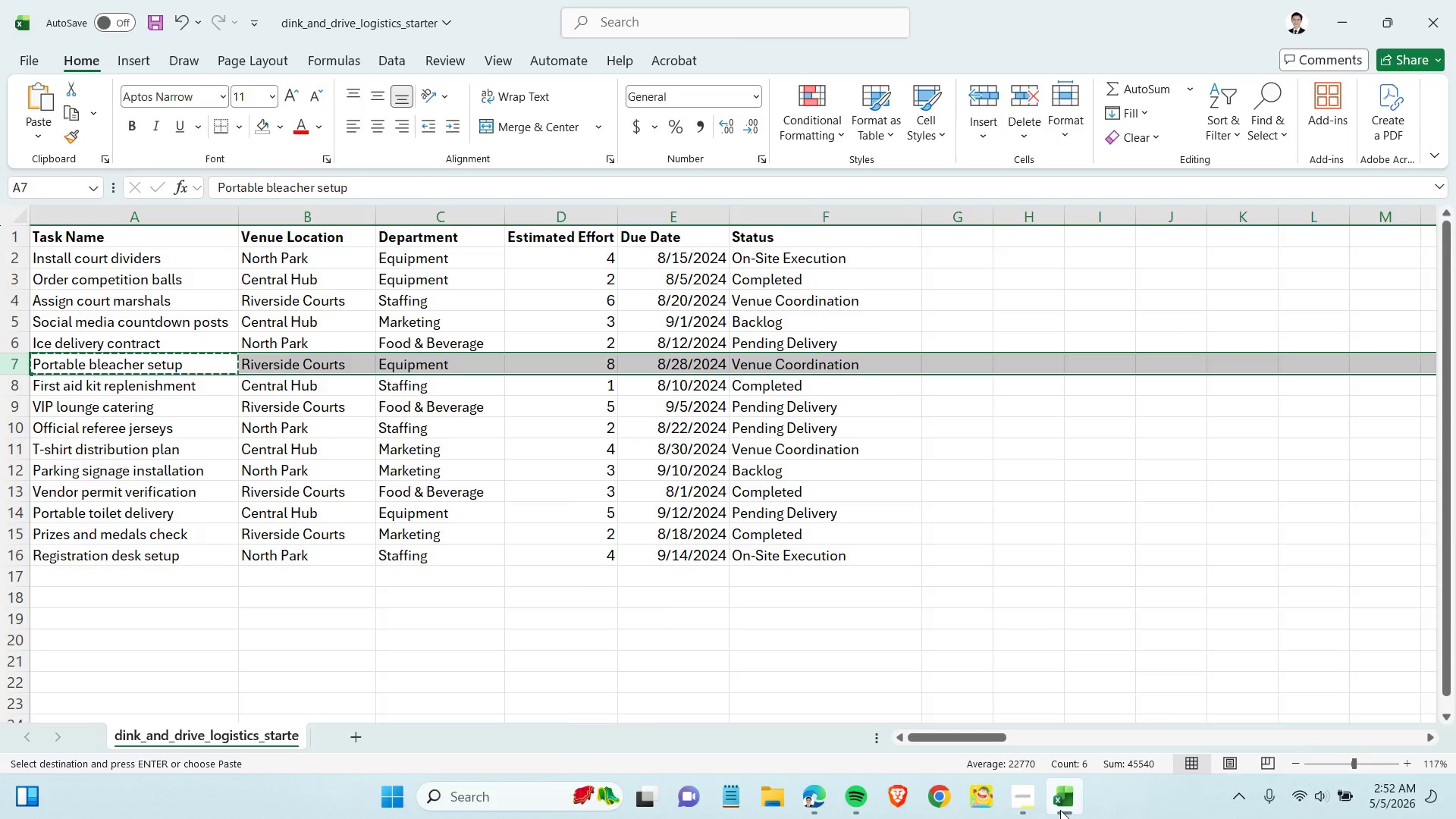 
left_click([657, 616])
 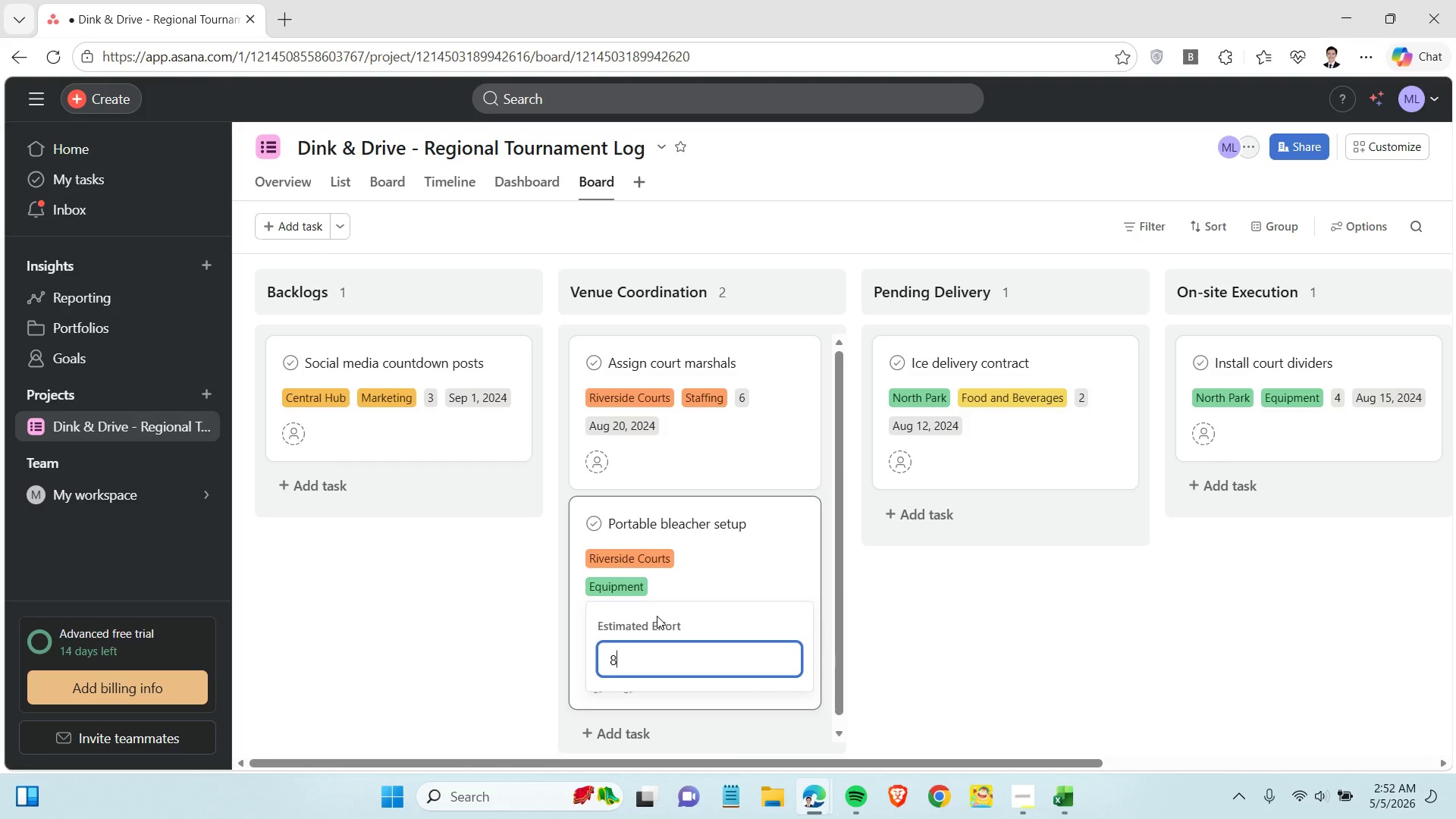 
key(8)
 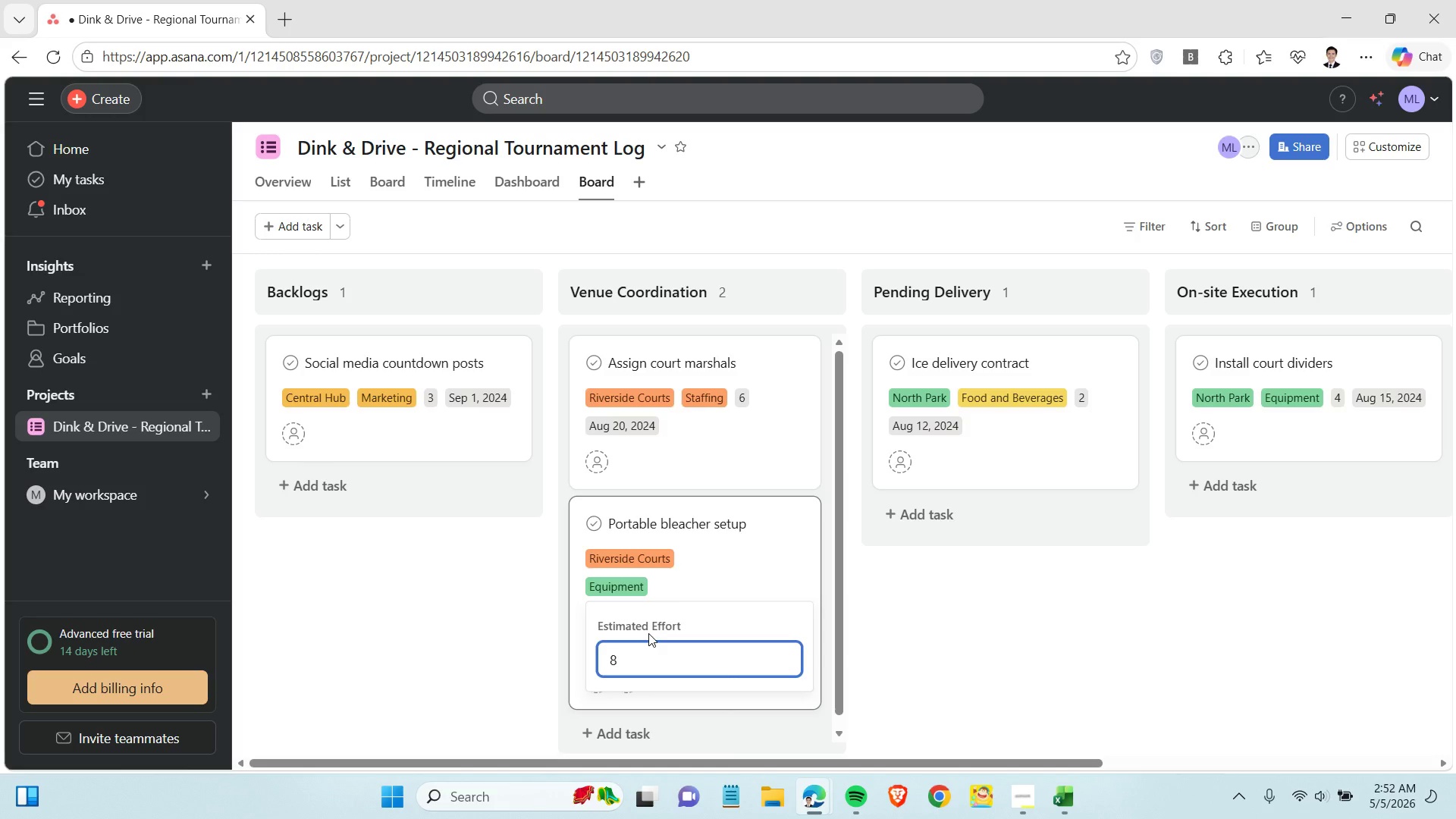 
key(Enter)
 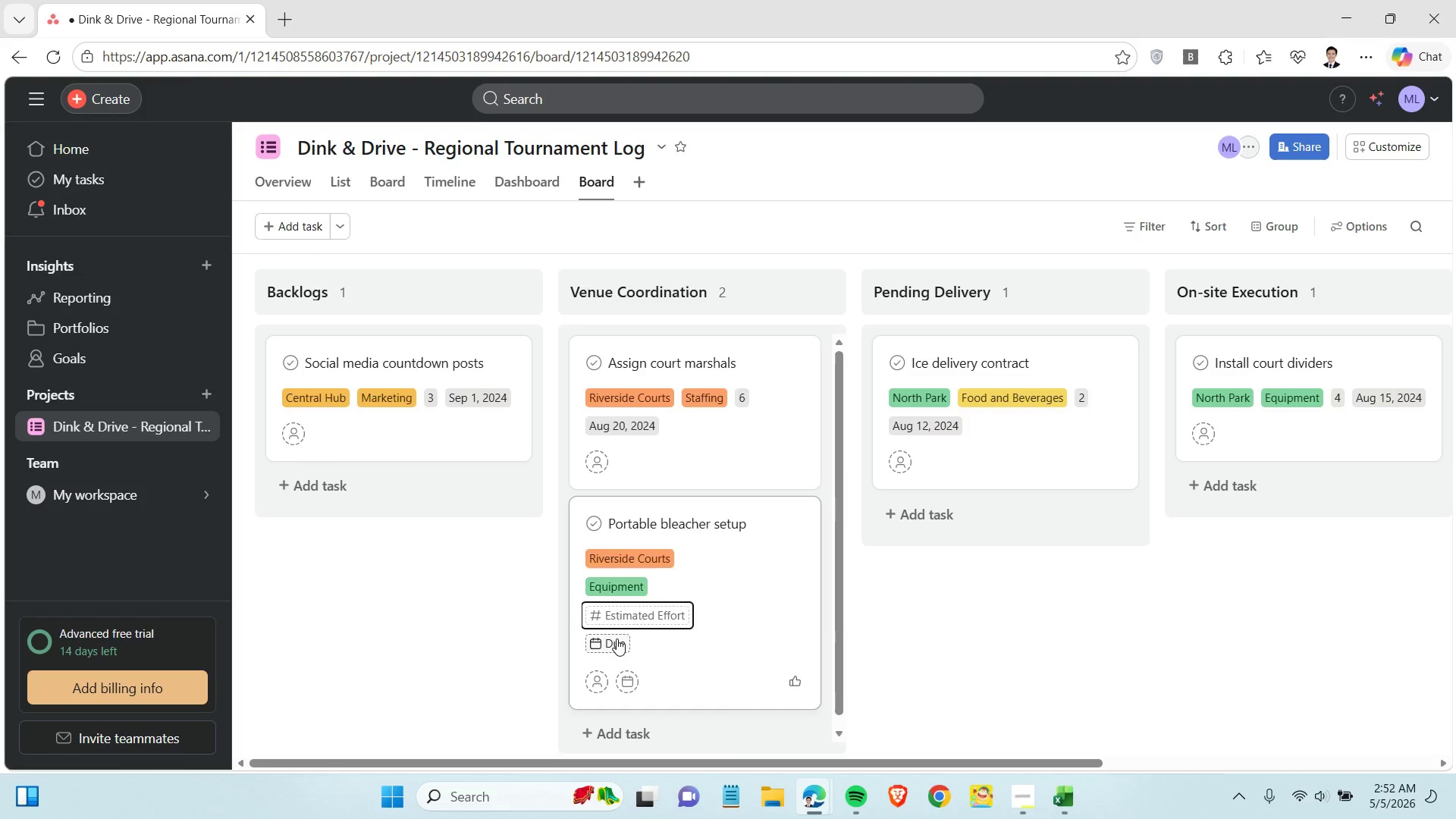 
left_click([617, 639])
 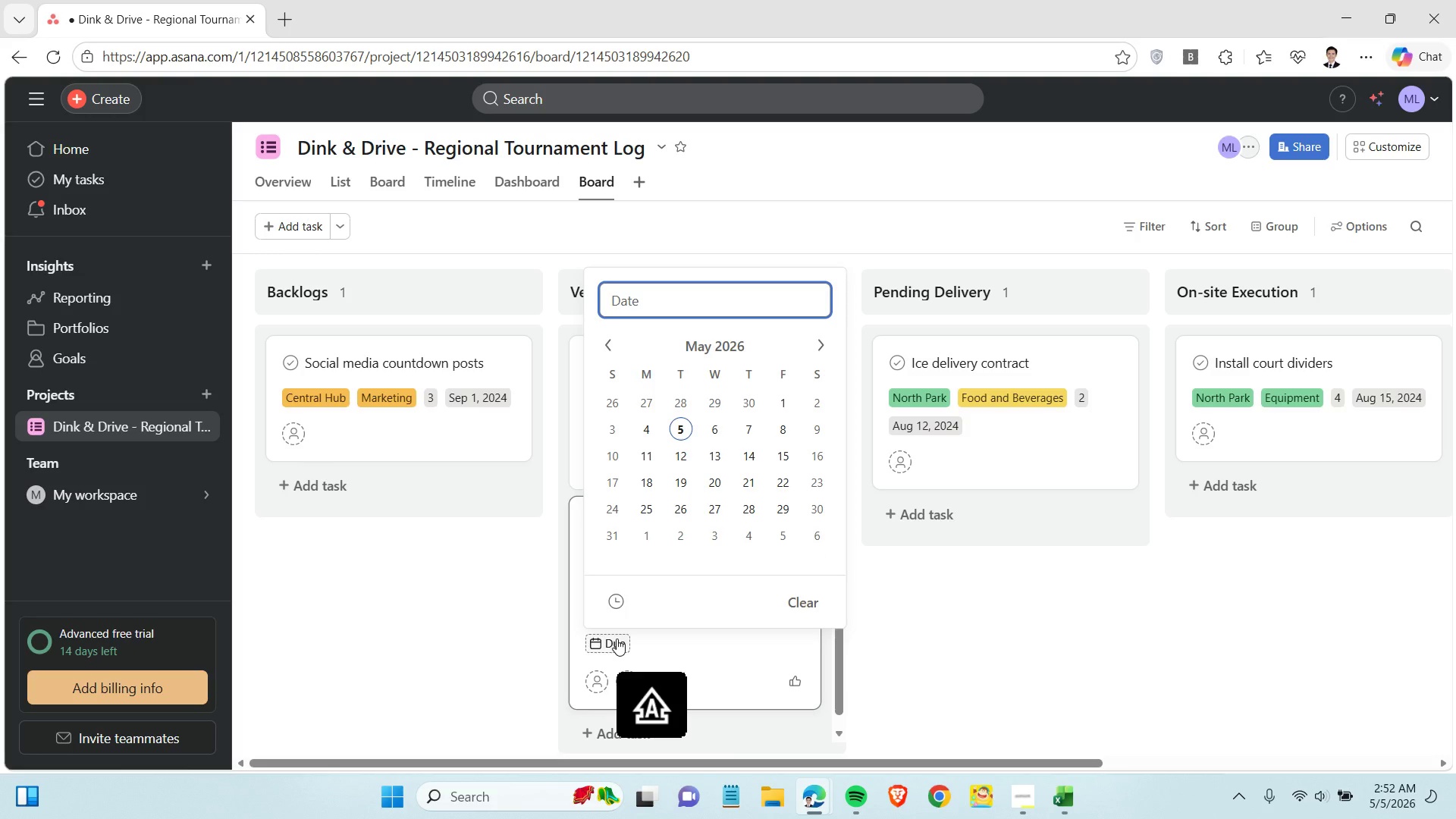 
type(August 28, 2024)
 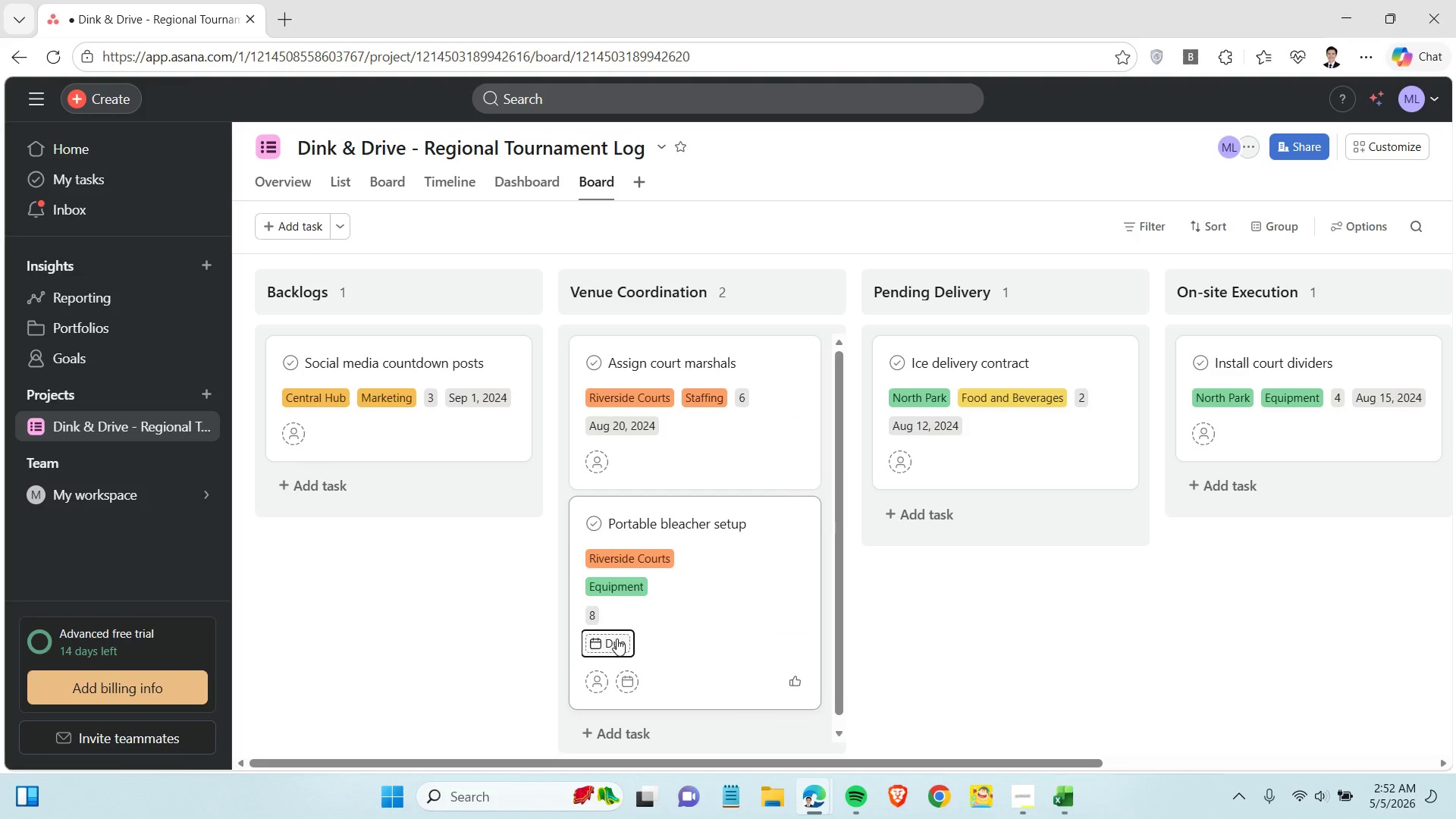 
key(Enter)
 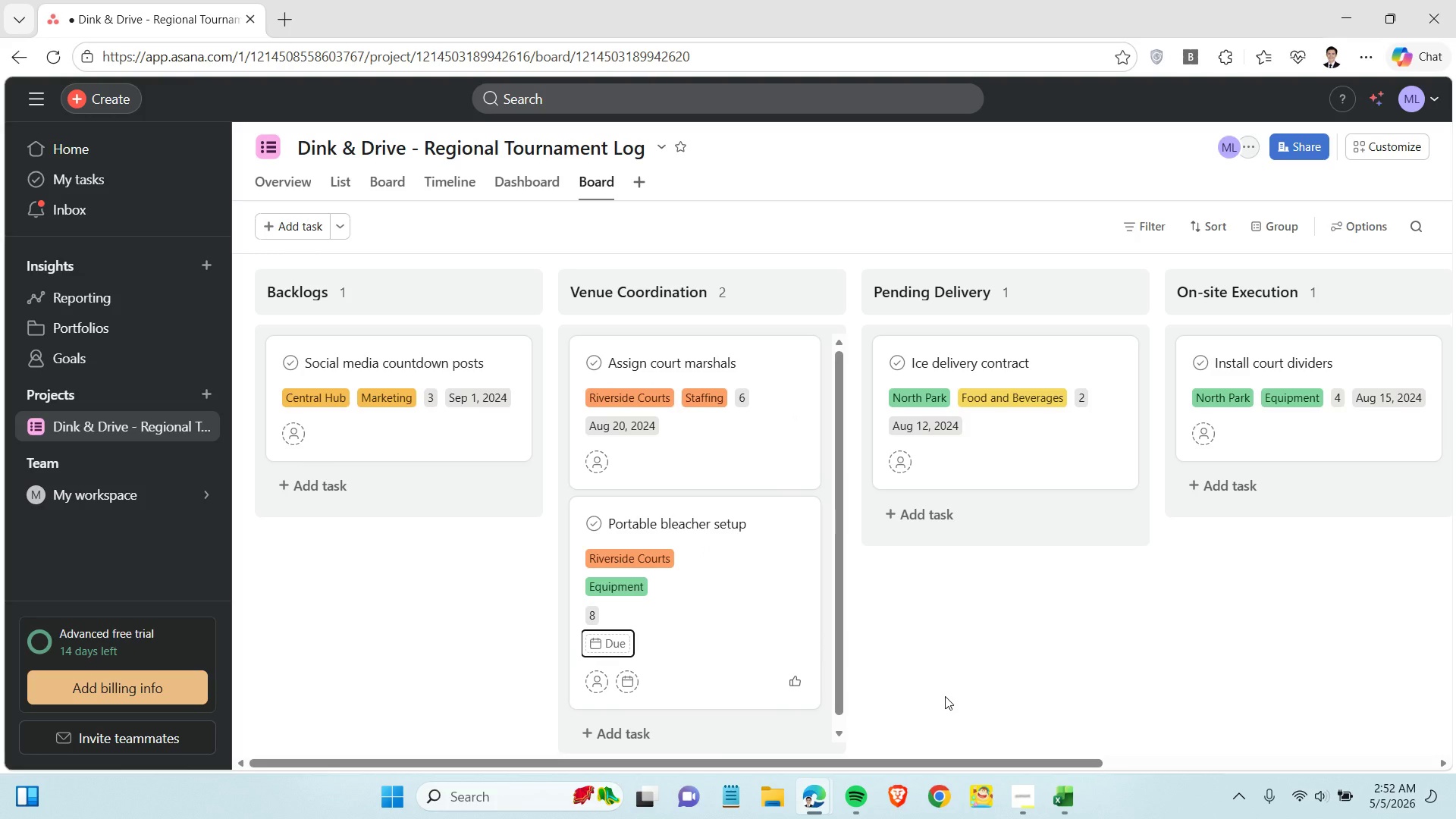 
left_click([949, 684])
 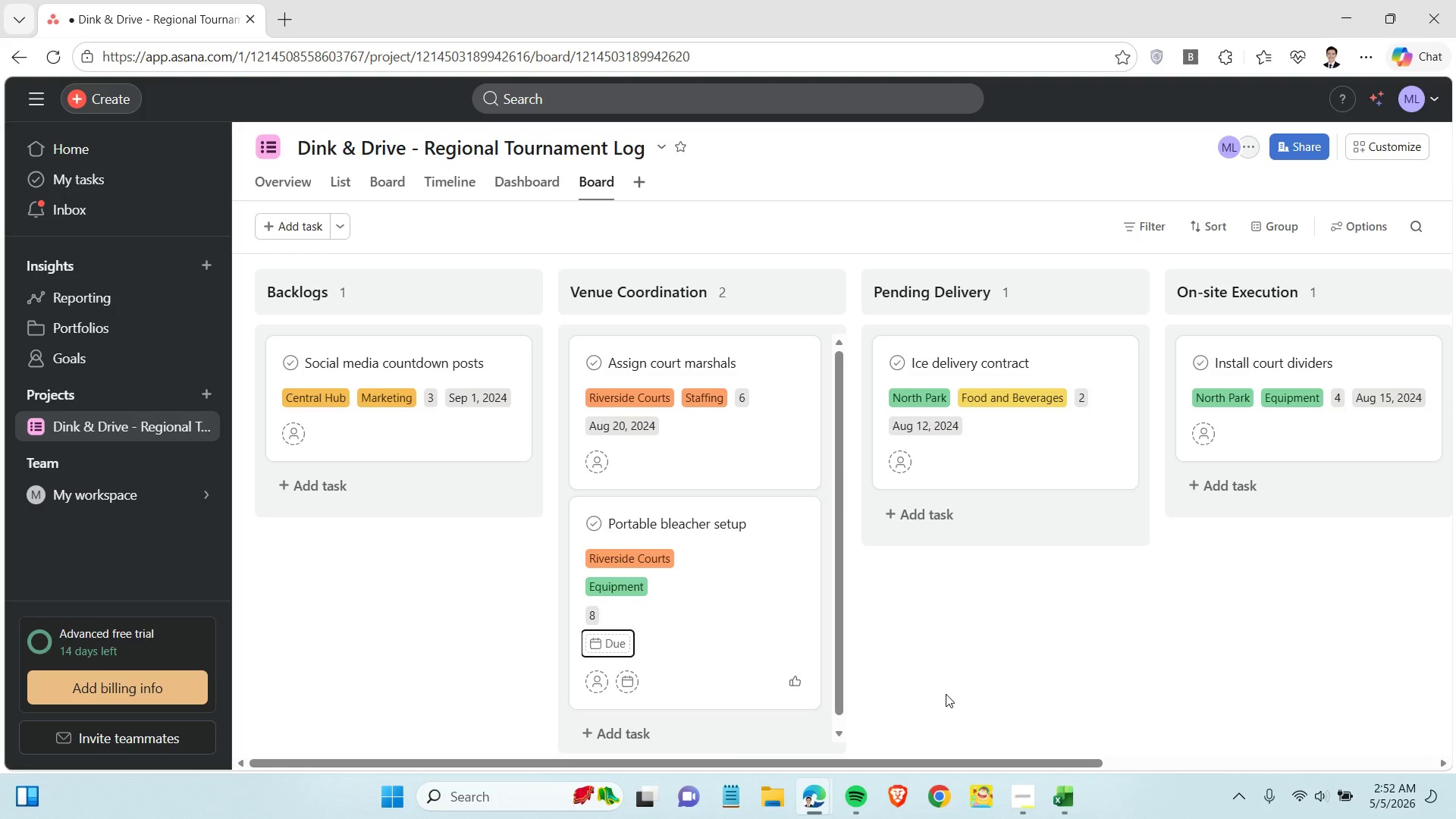 
left_click([1065, 786])
 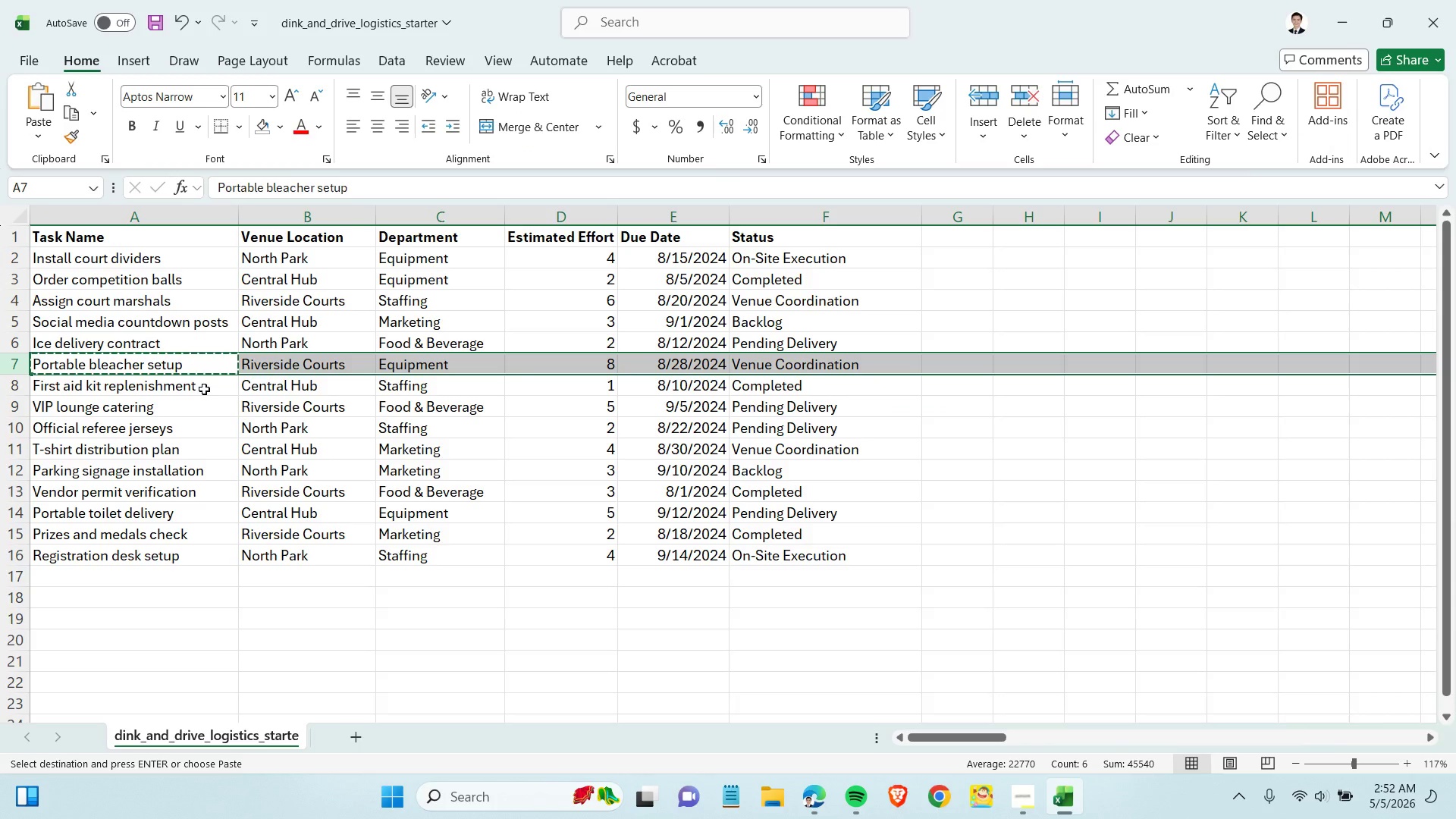 
key(Control+C)
 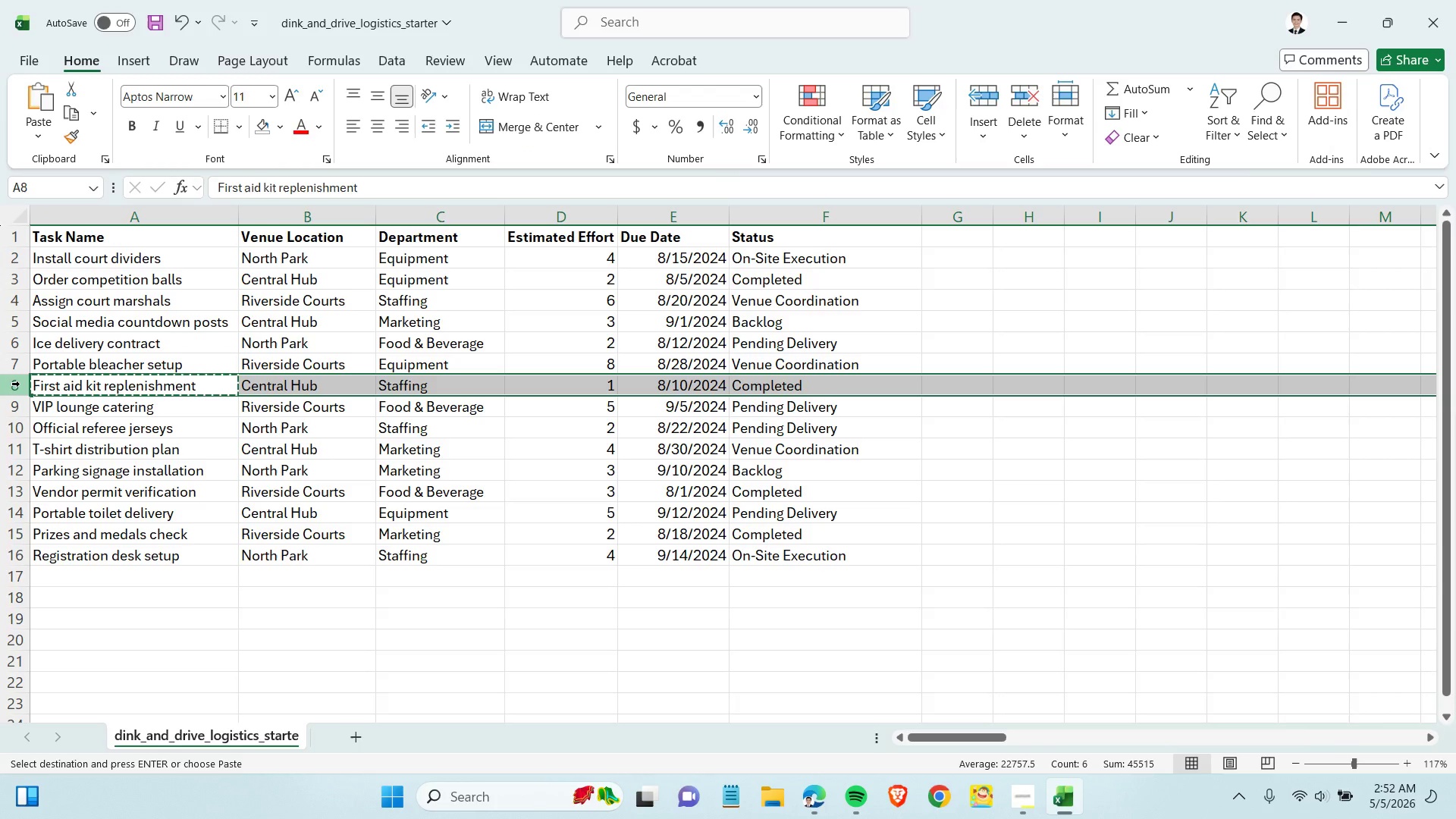 
left_click([20, 384])
 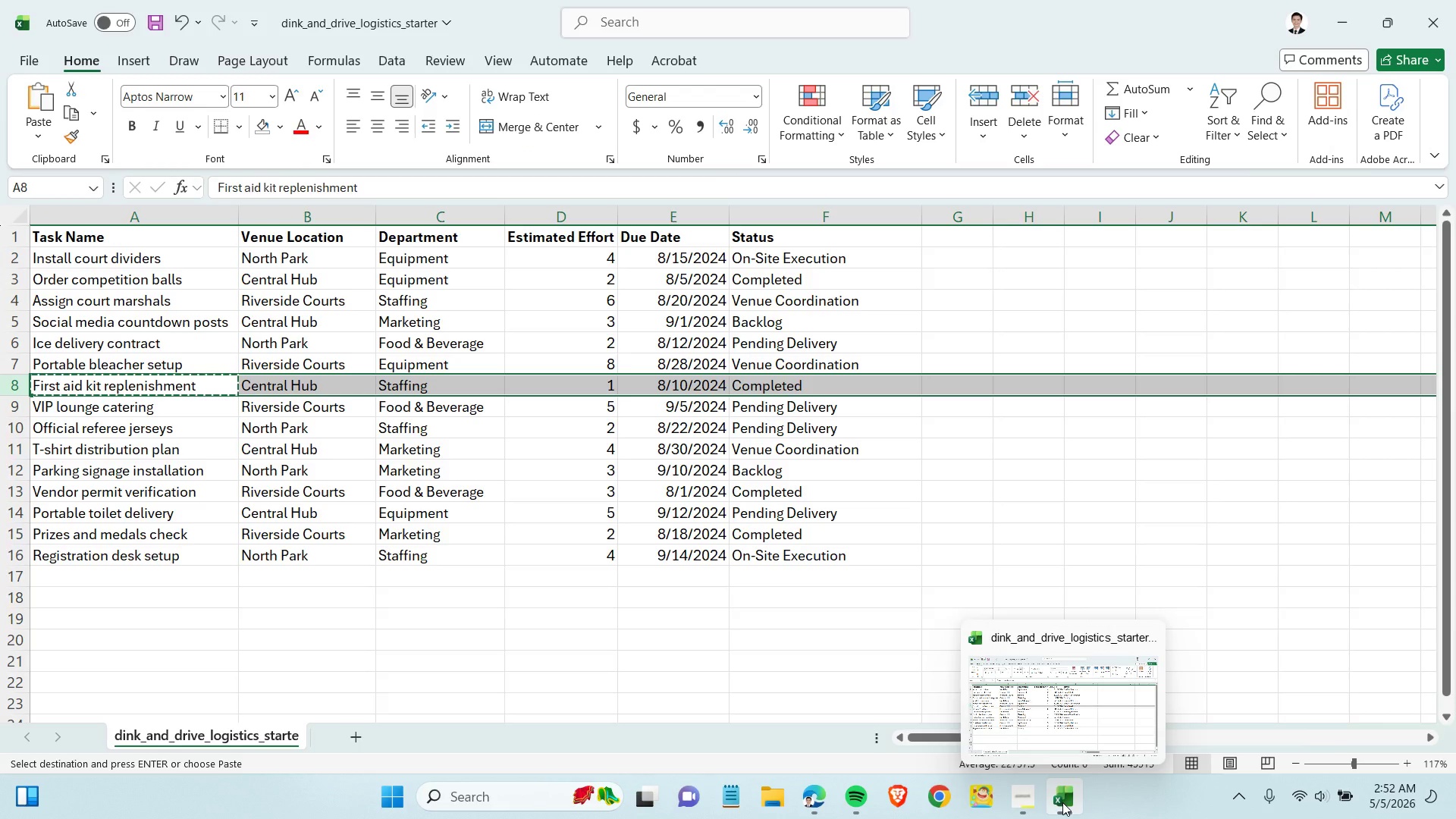 
wait(5.24)
 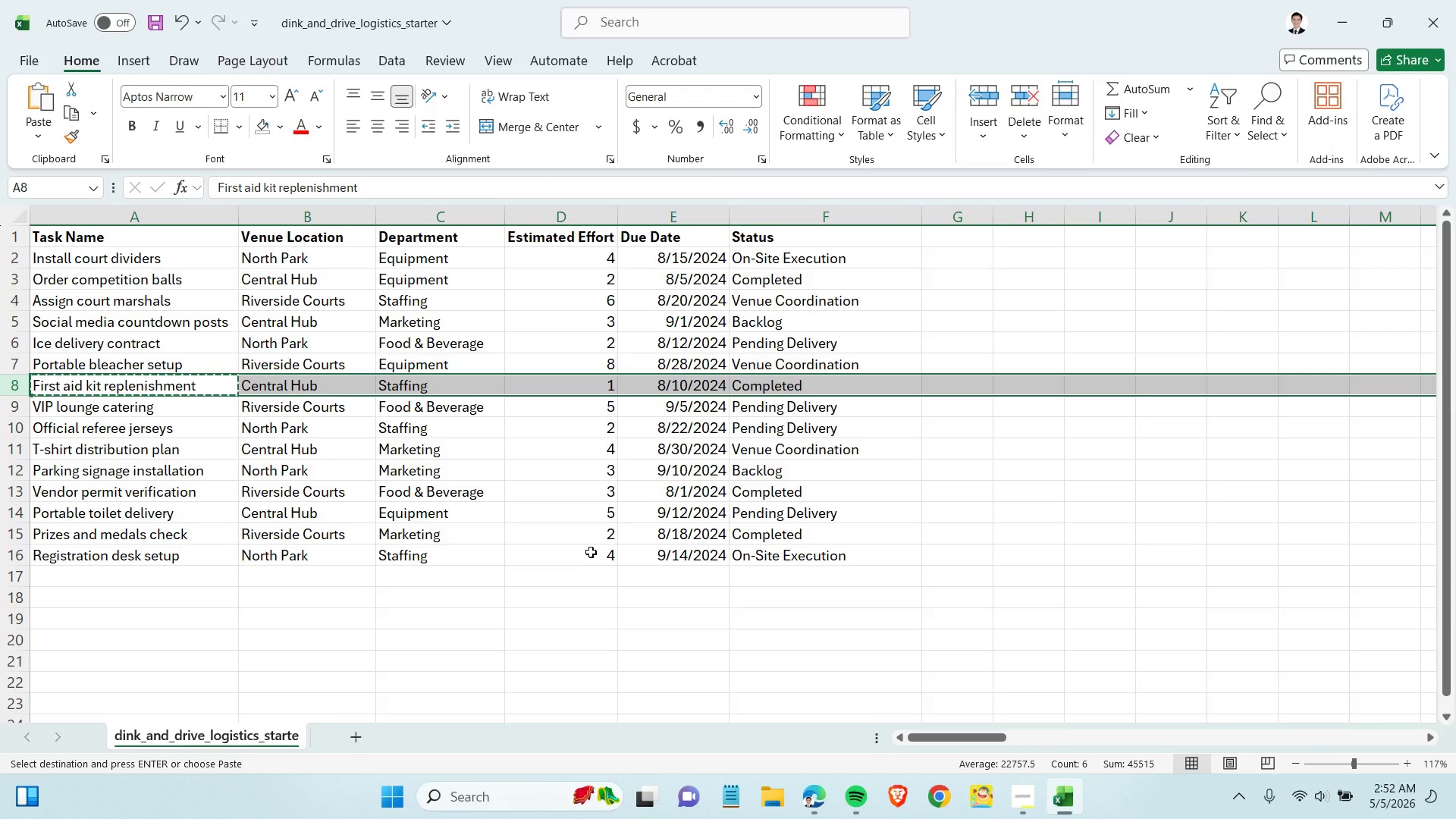 
left_click([1062, 802])
 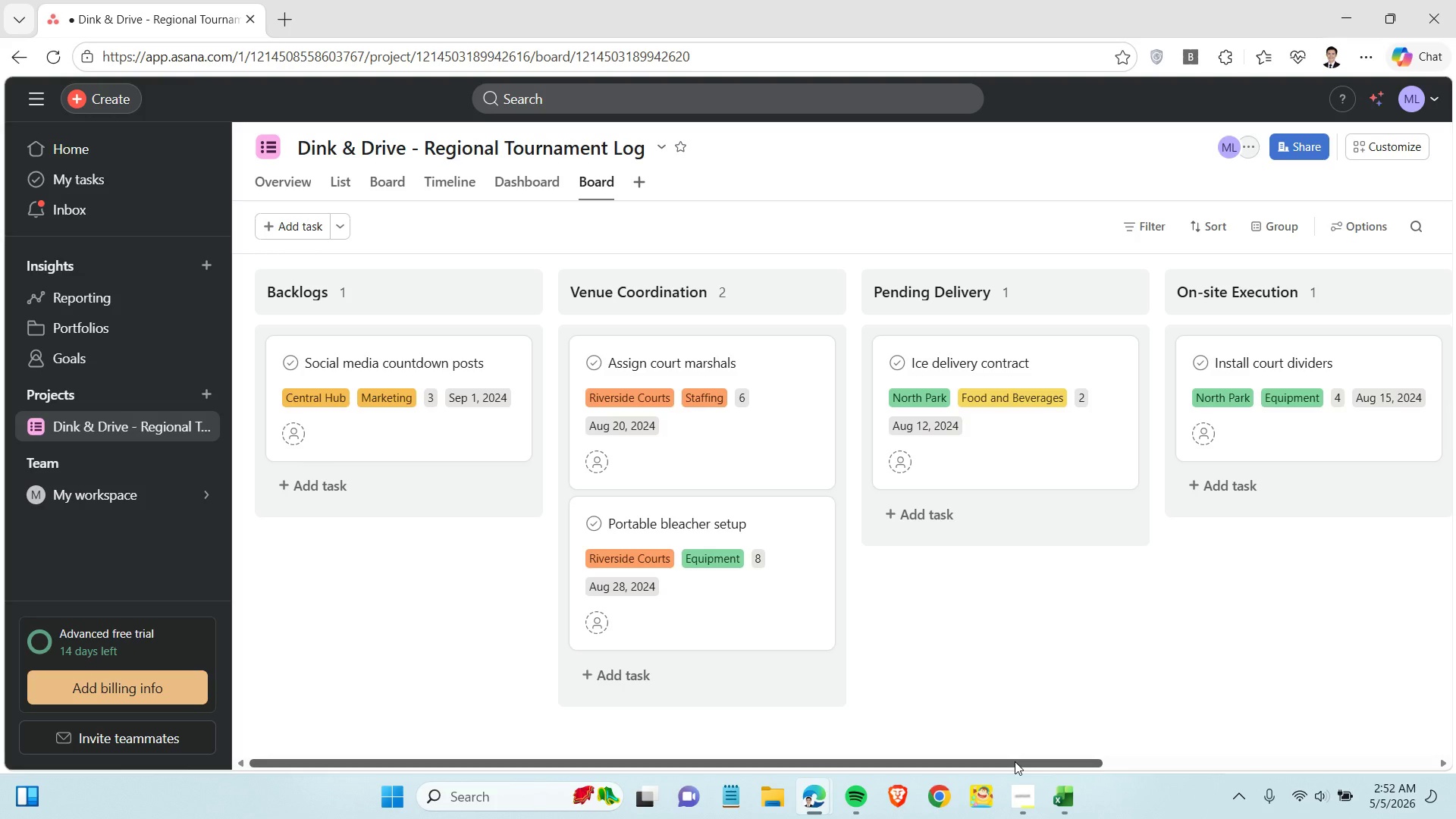 
left_click_drag(start_coordinate=[1015, 762], to_coordinate=[1356, 735])
 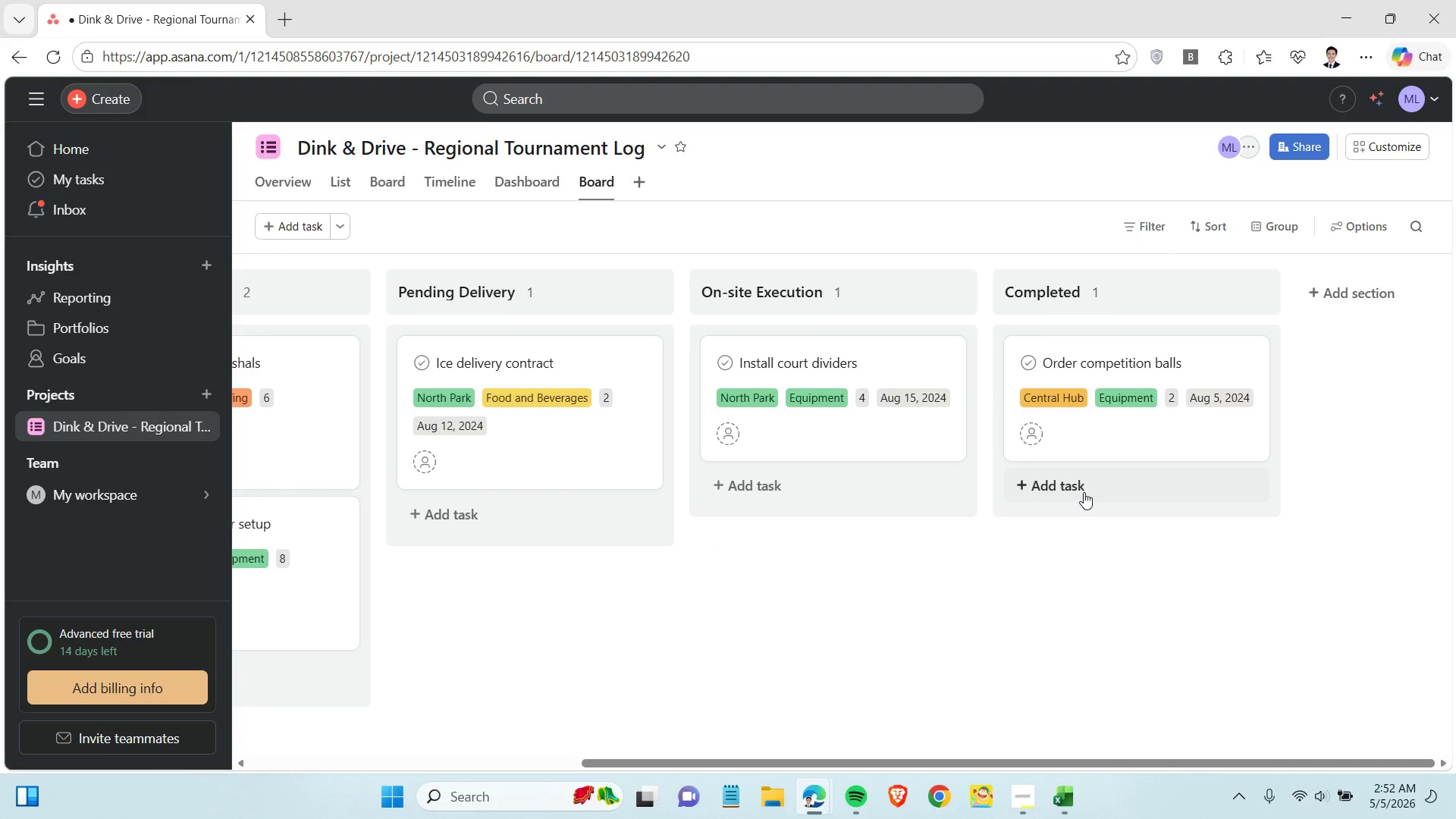 
left_click([1084, 491])
 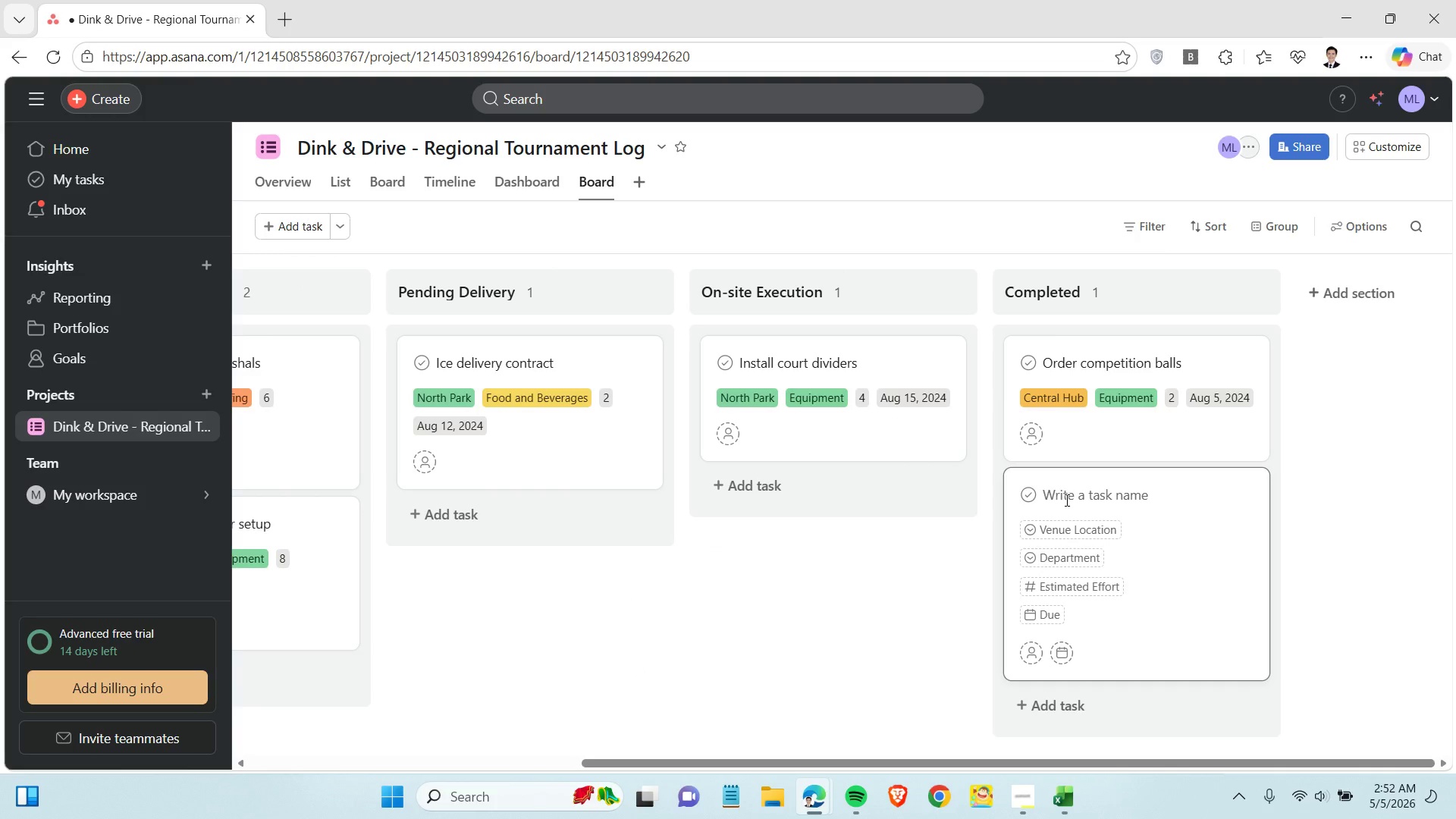 
key(Control+V)
 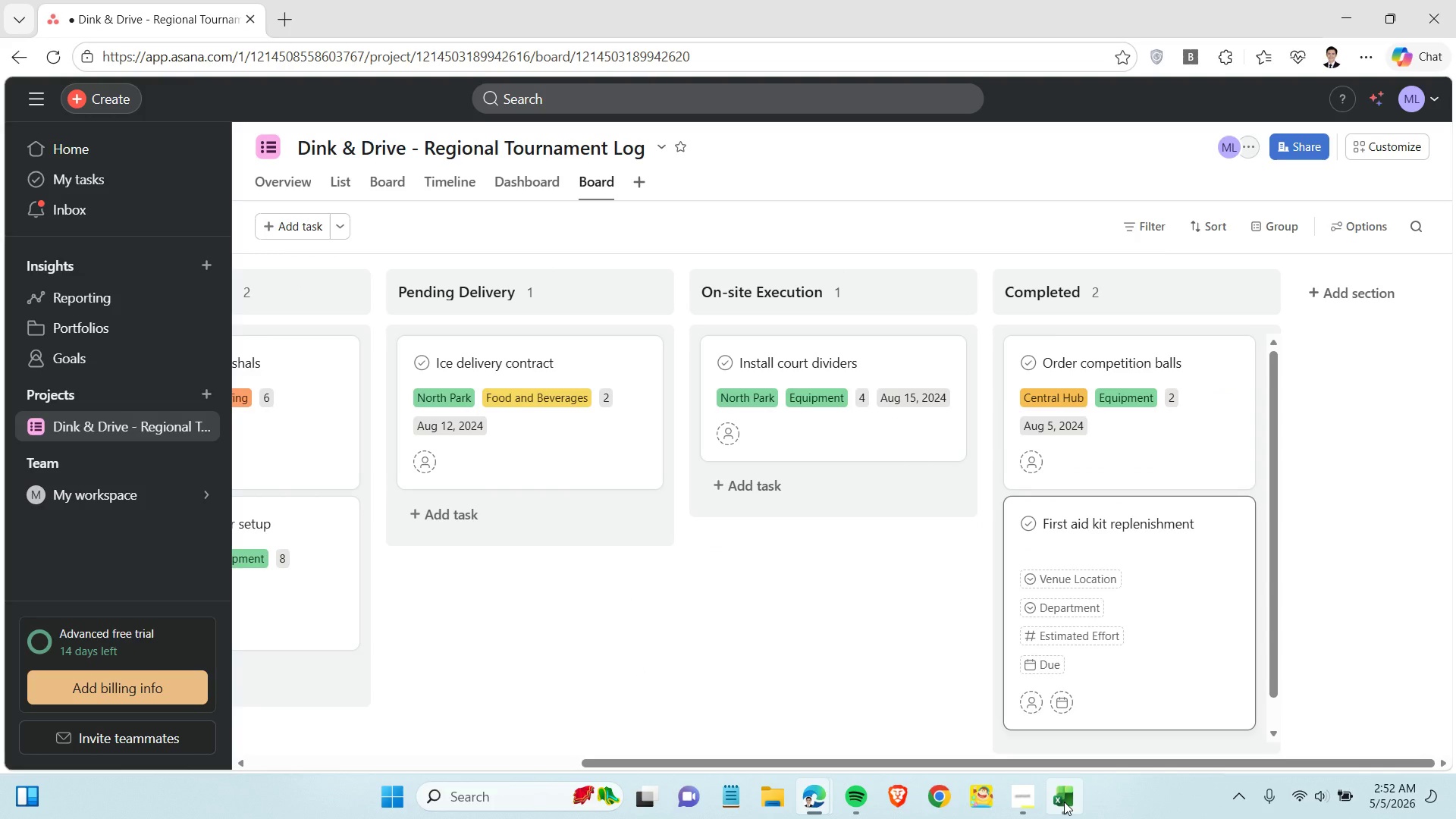 
left_click([1064, 802])
 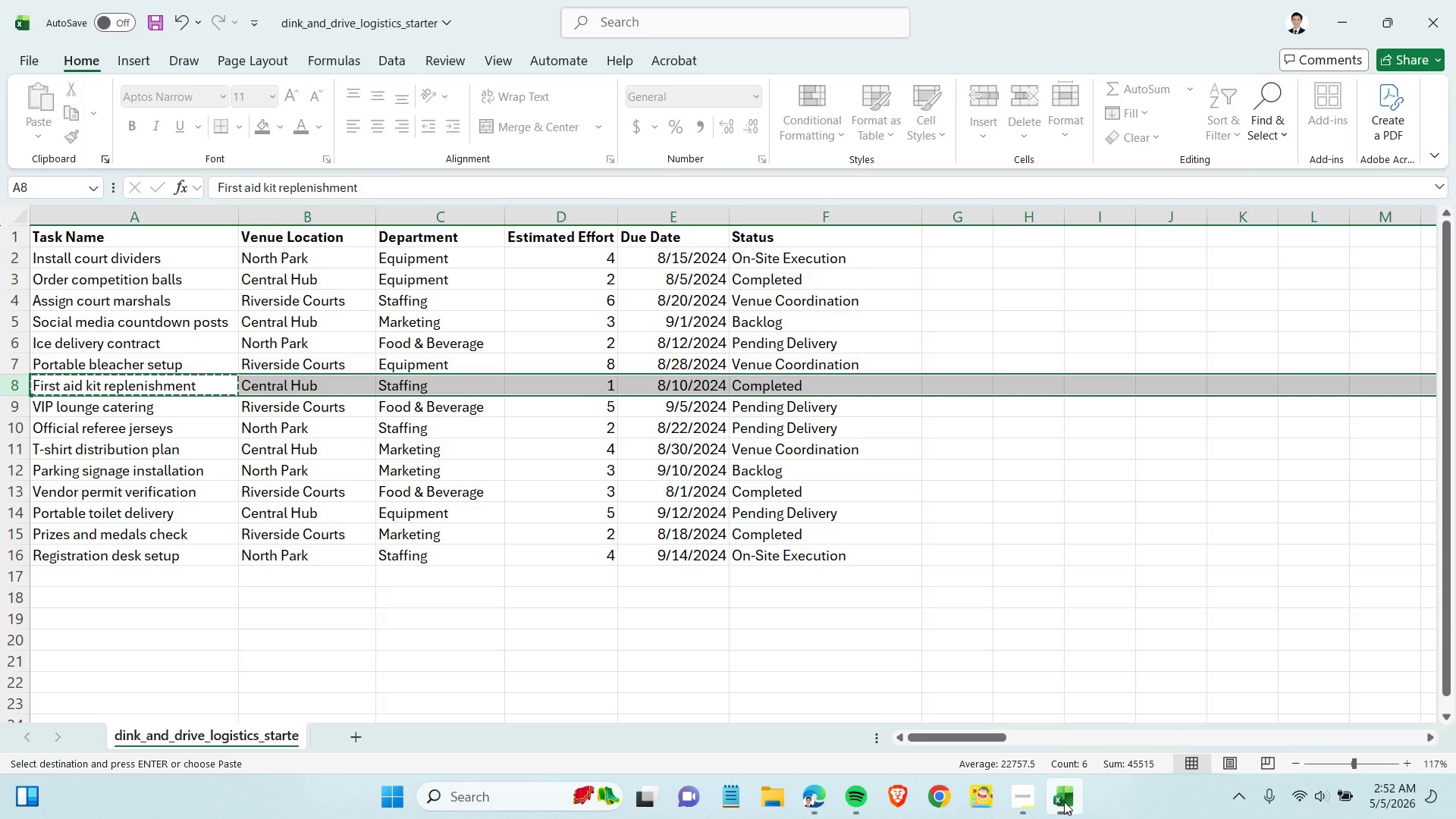 
left_click([1064, 802])
 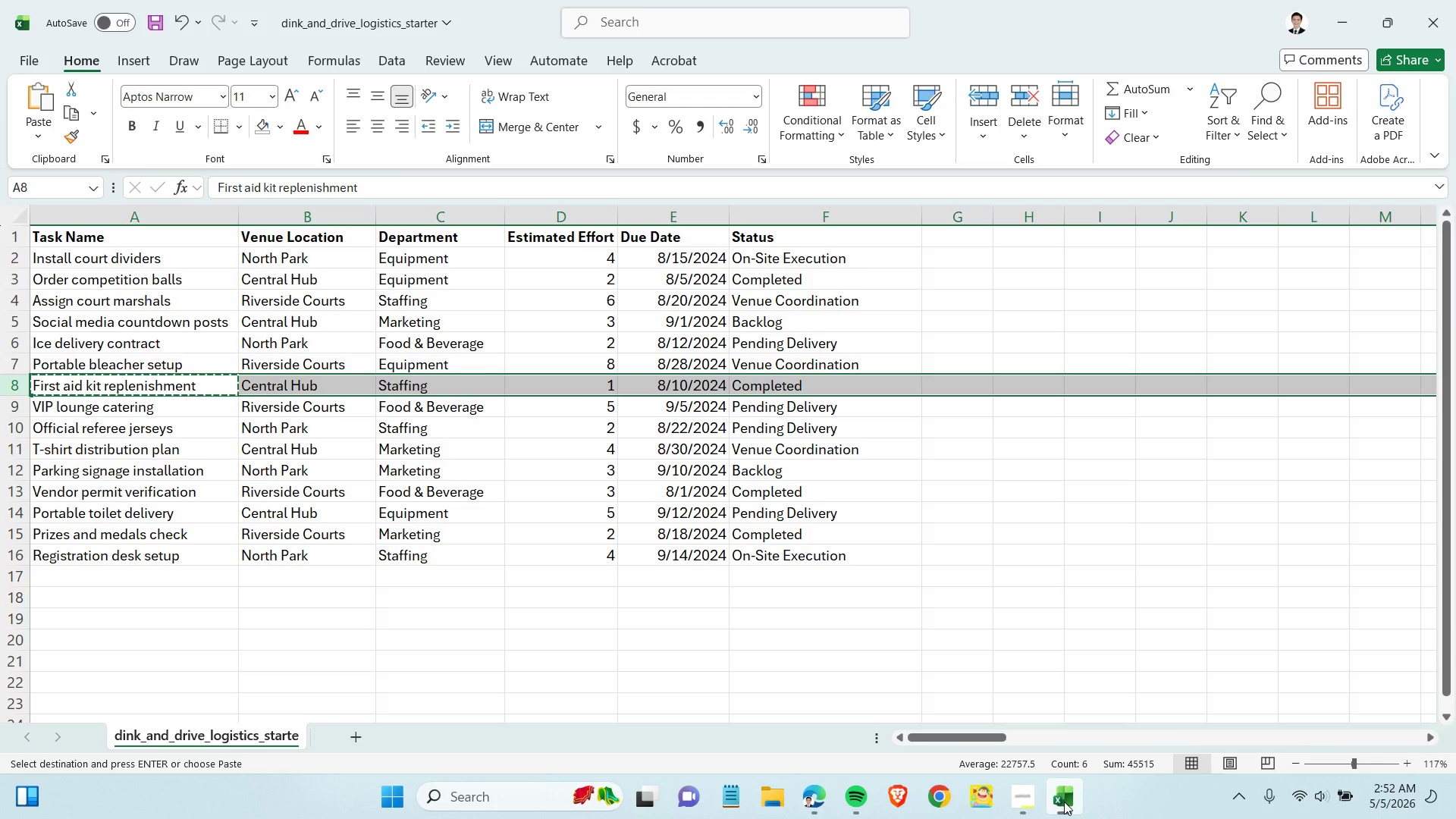 
left_click([1050, 582])
 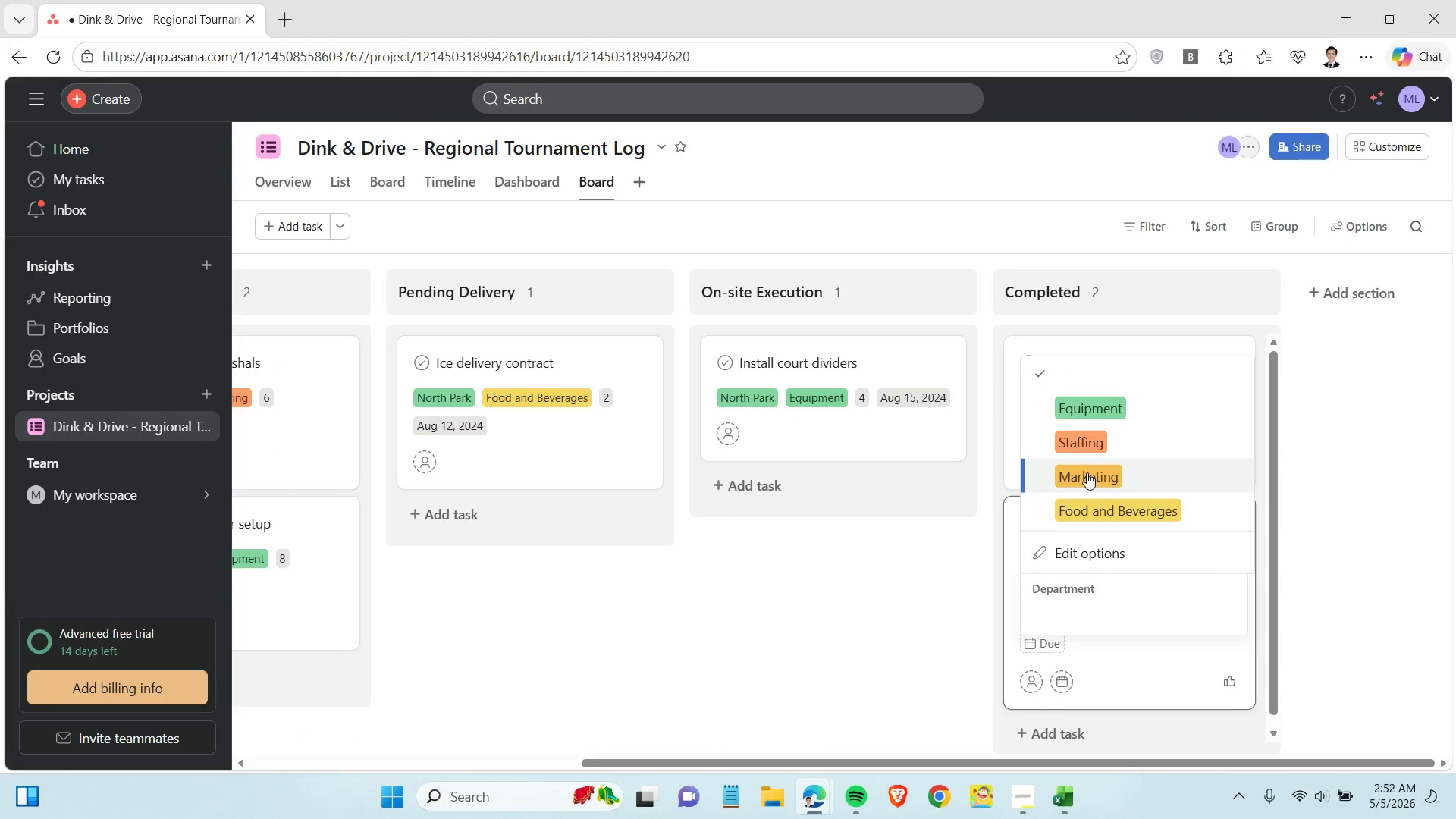 
left_click([1090, 436])
 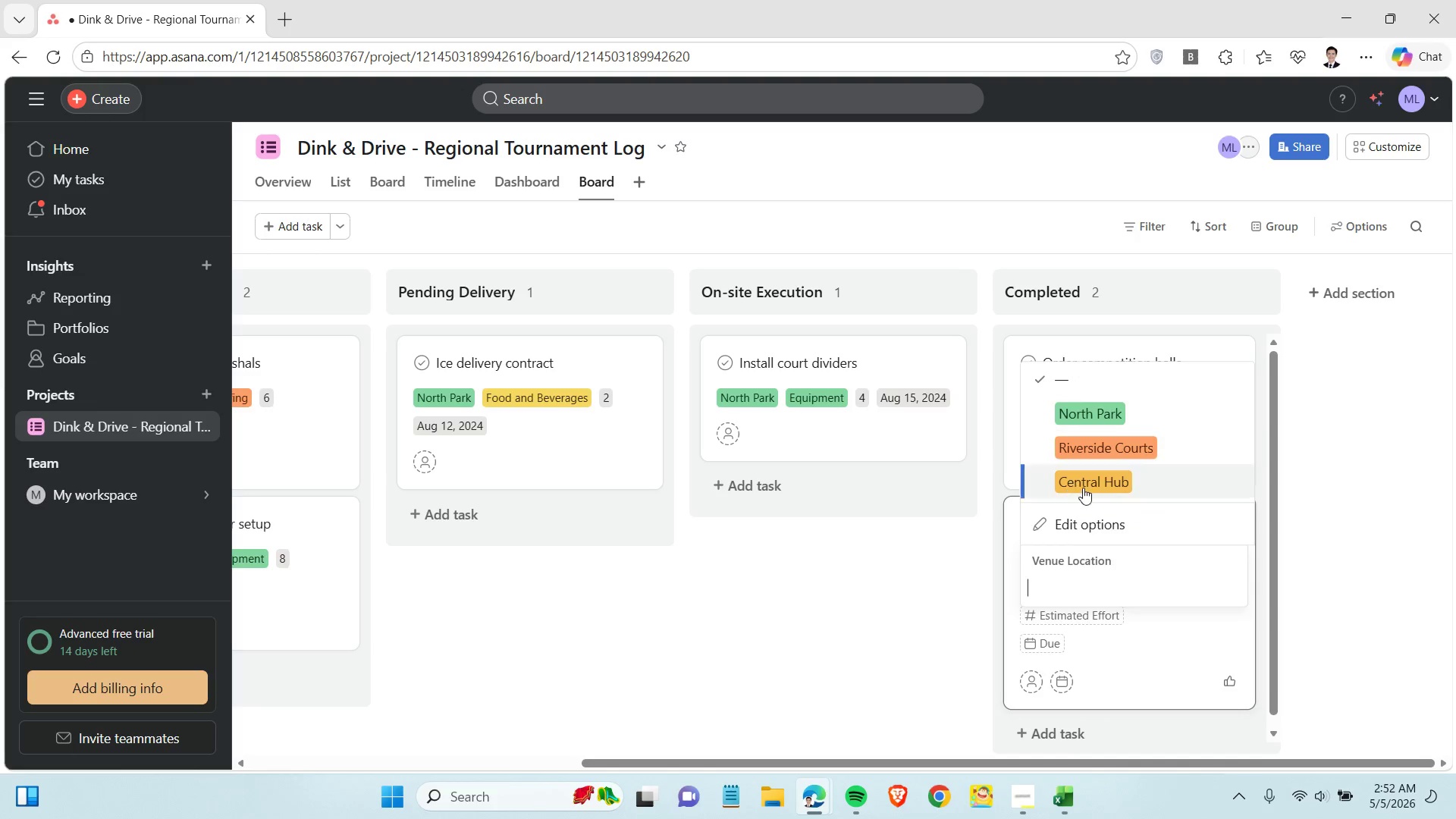 
left_click([1083, 488])
 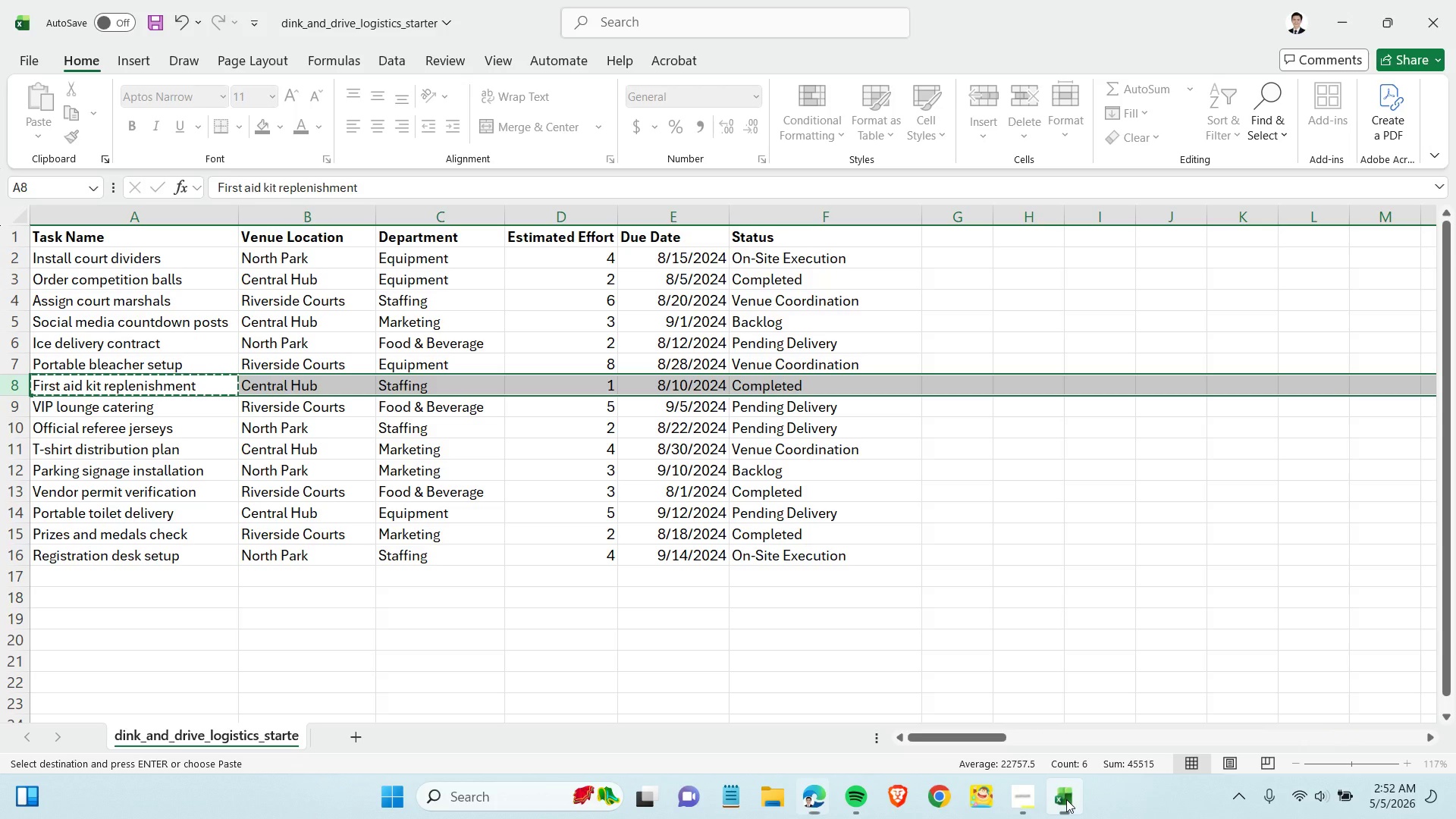 
left_click([1066, 799])
 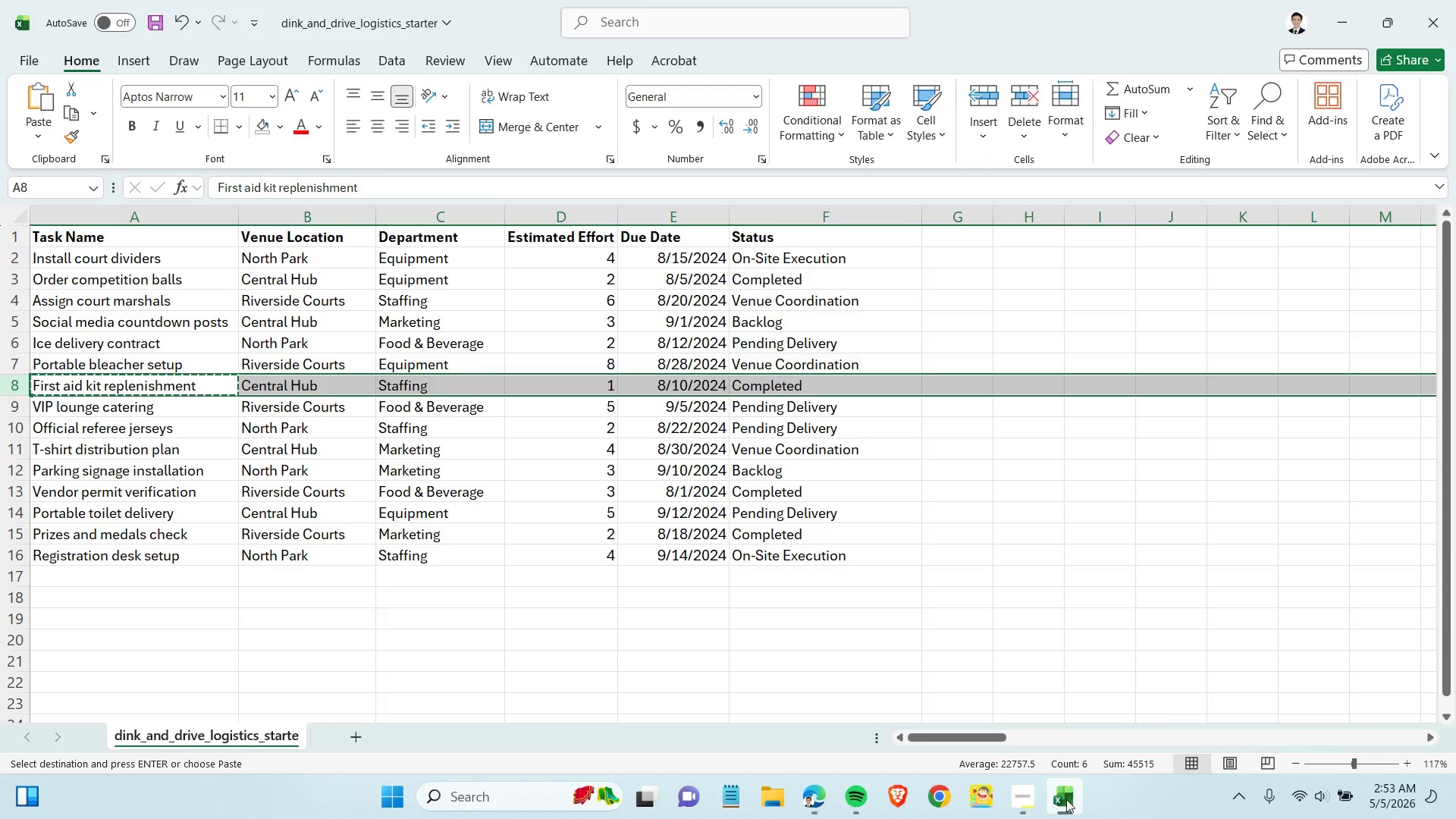 
left_click([1066, 799])
 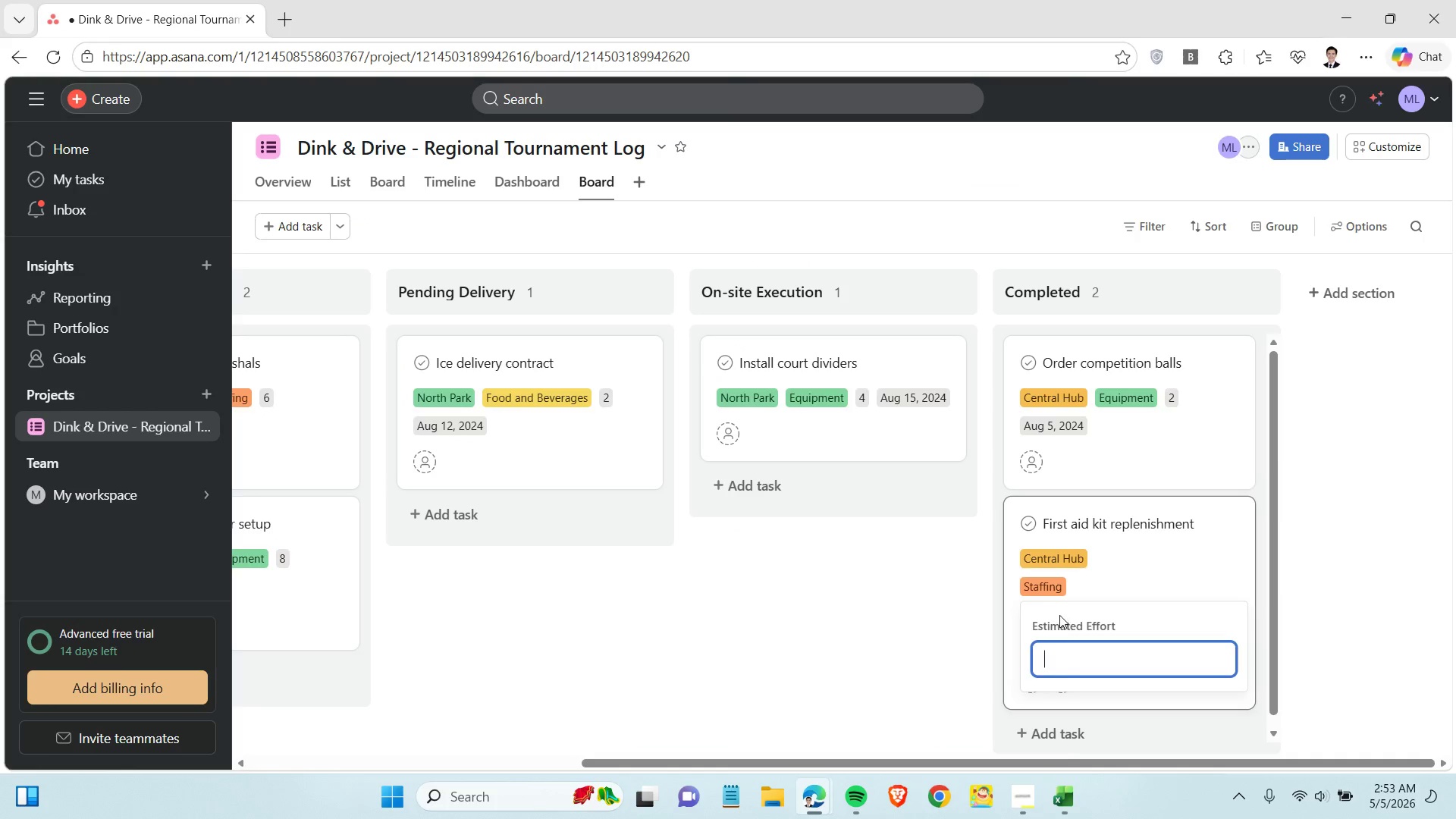 
key(1)
 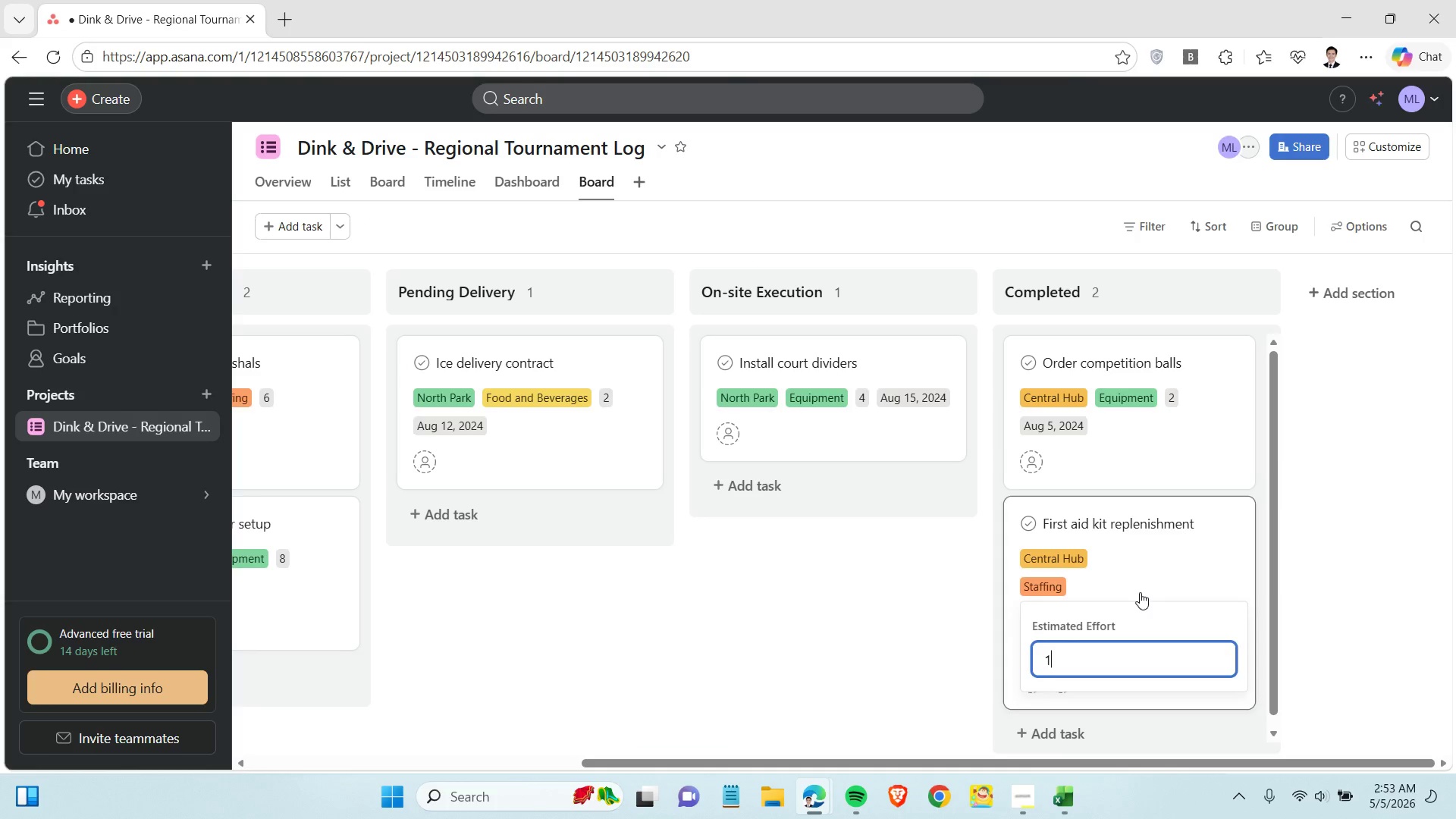 
key(Enter)
 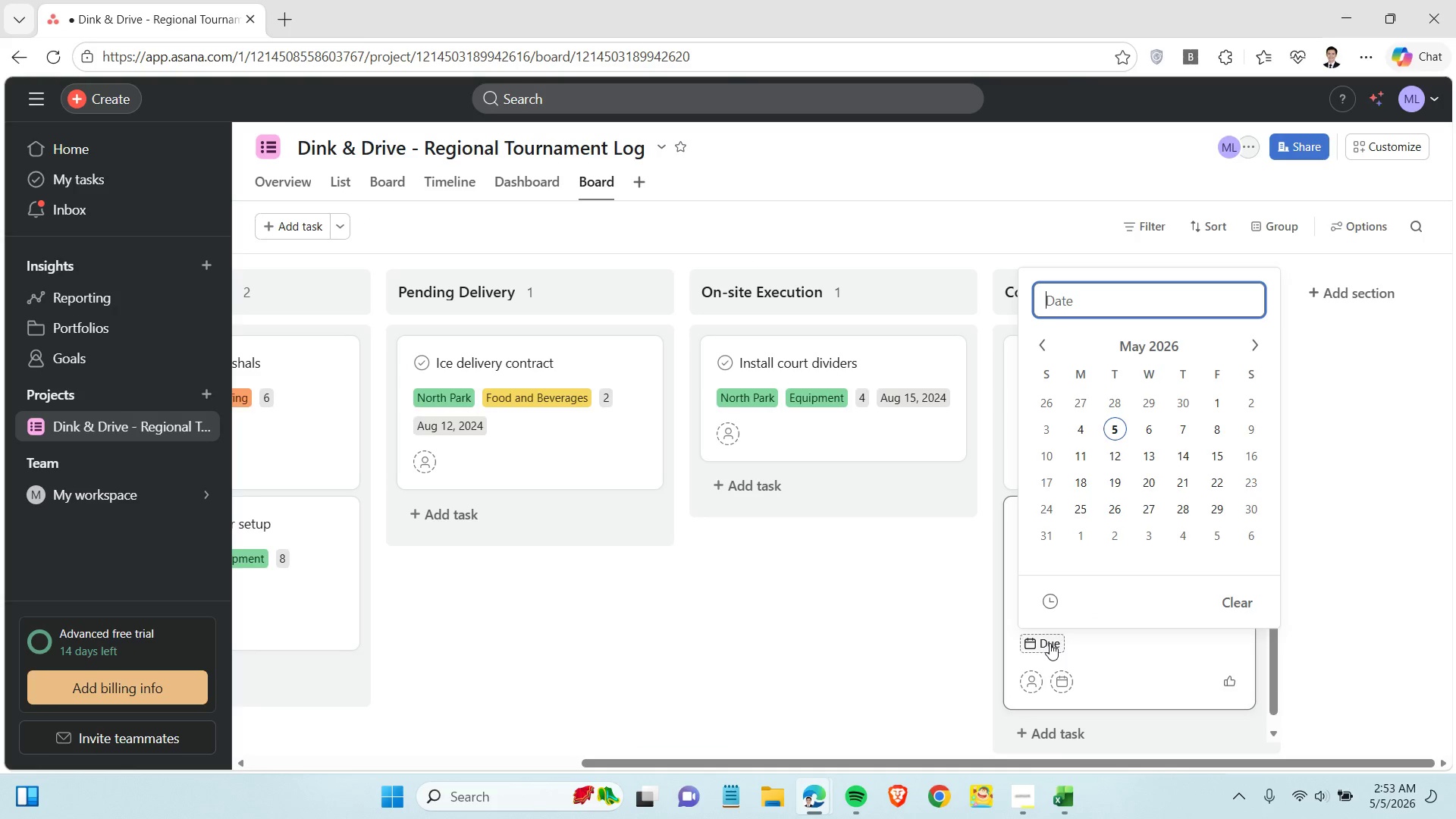 
type(Augsut 10, 2024)
 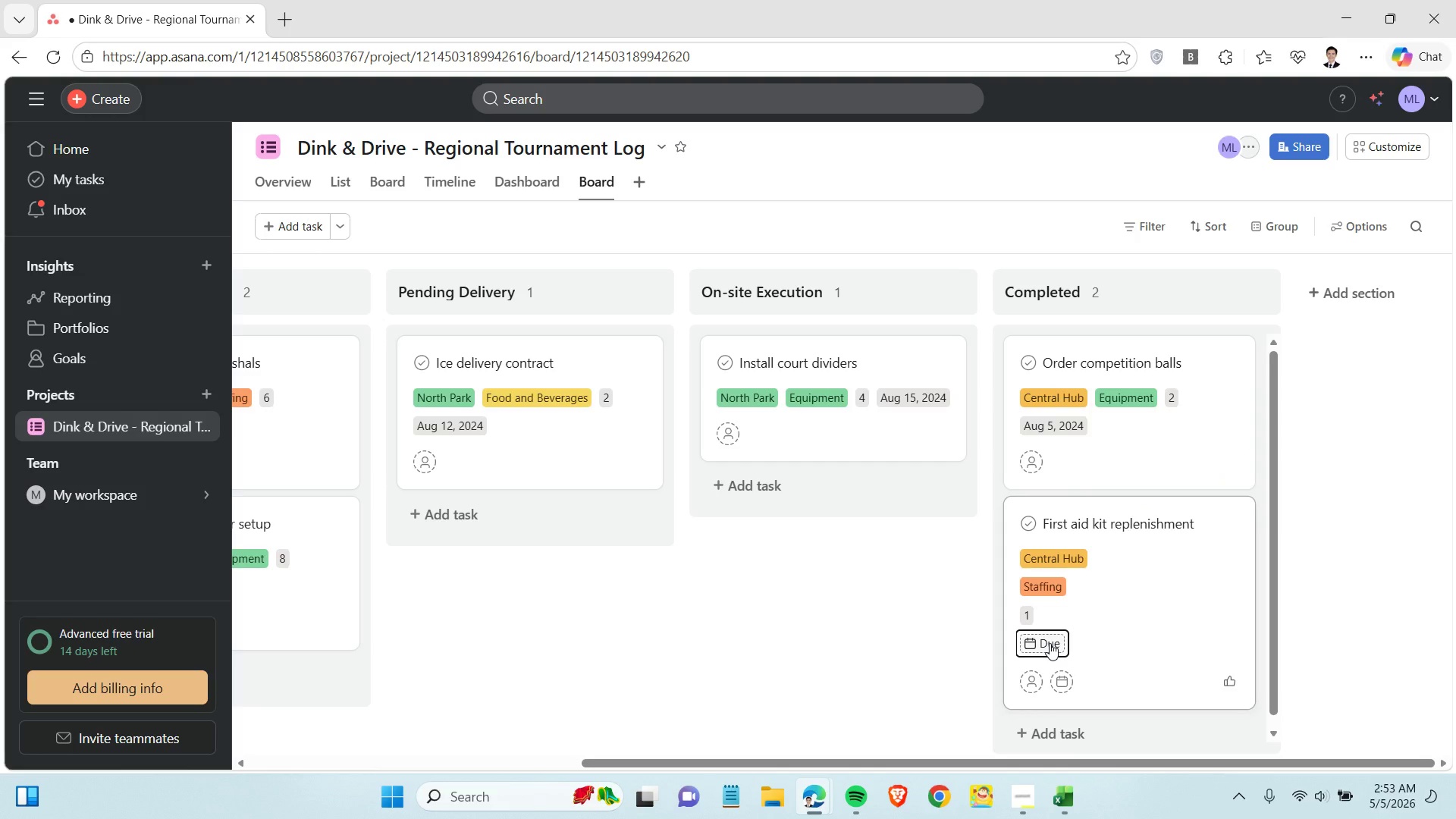 
key(Enter)
 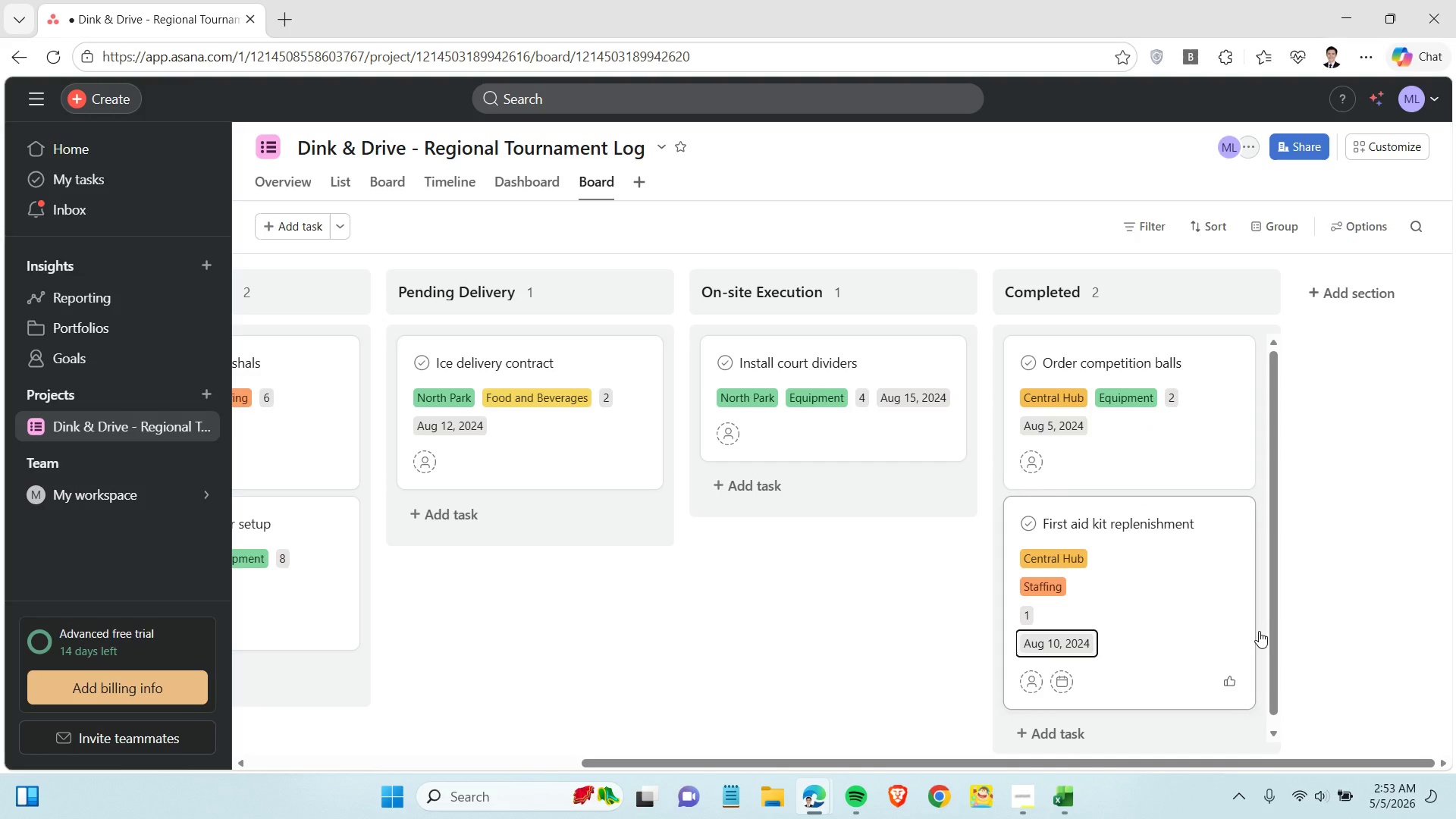 
left_click([1347, 626])
 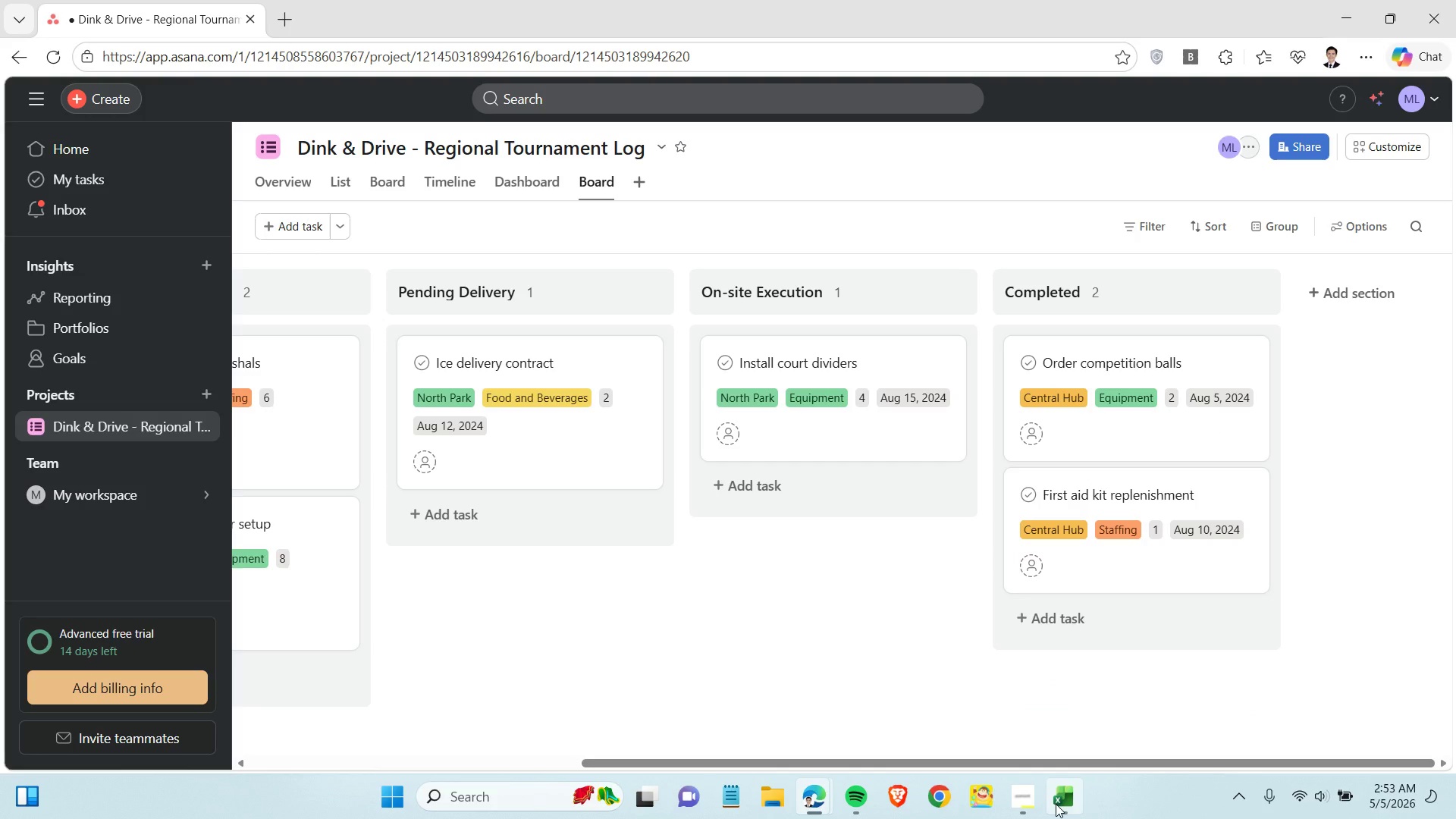 
left_click([1056, 803])
 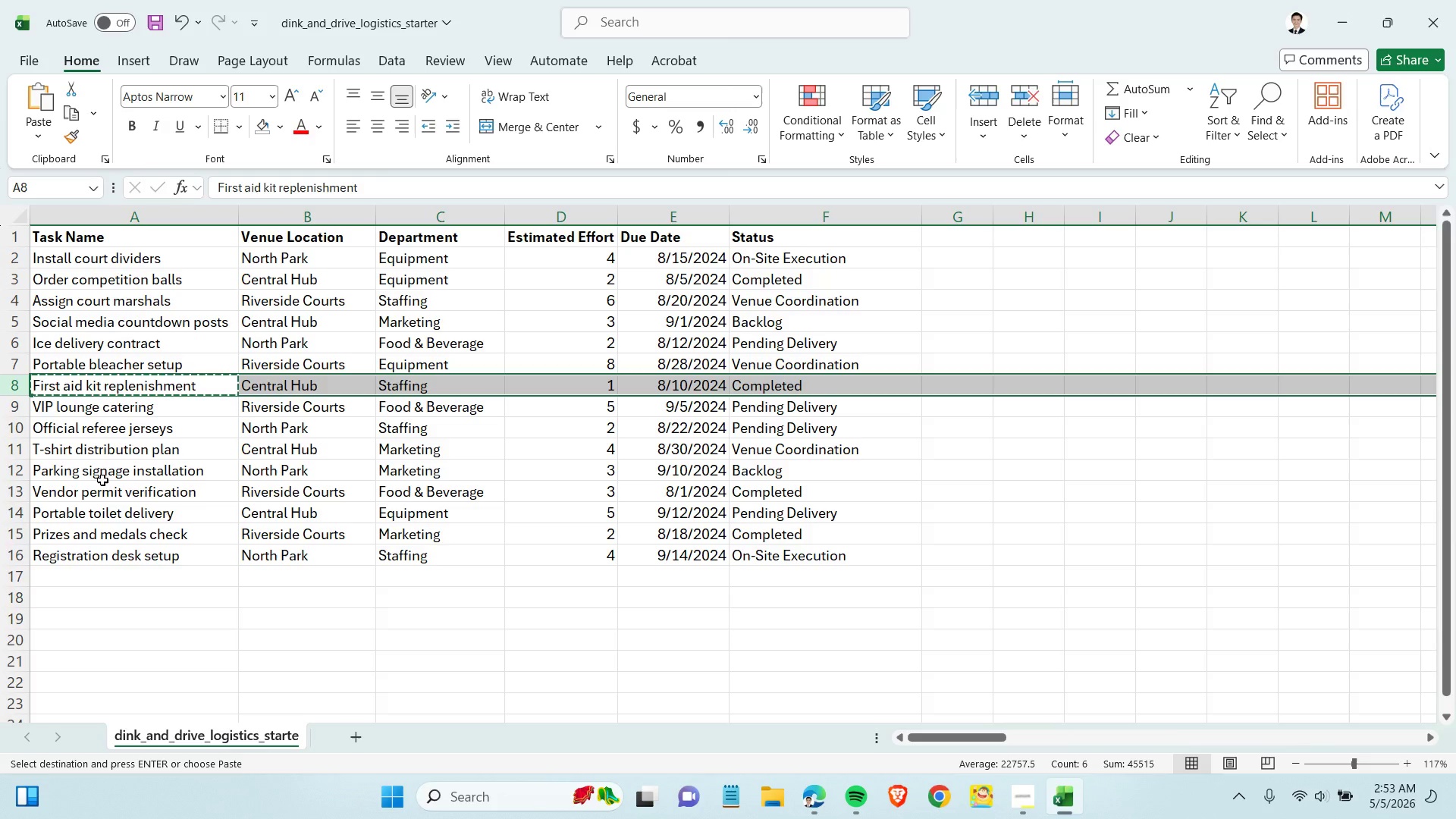 
left_click([82, 406])
 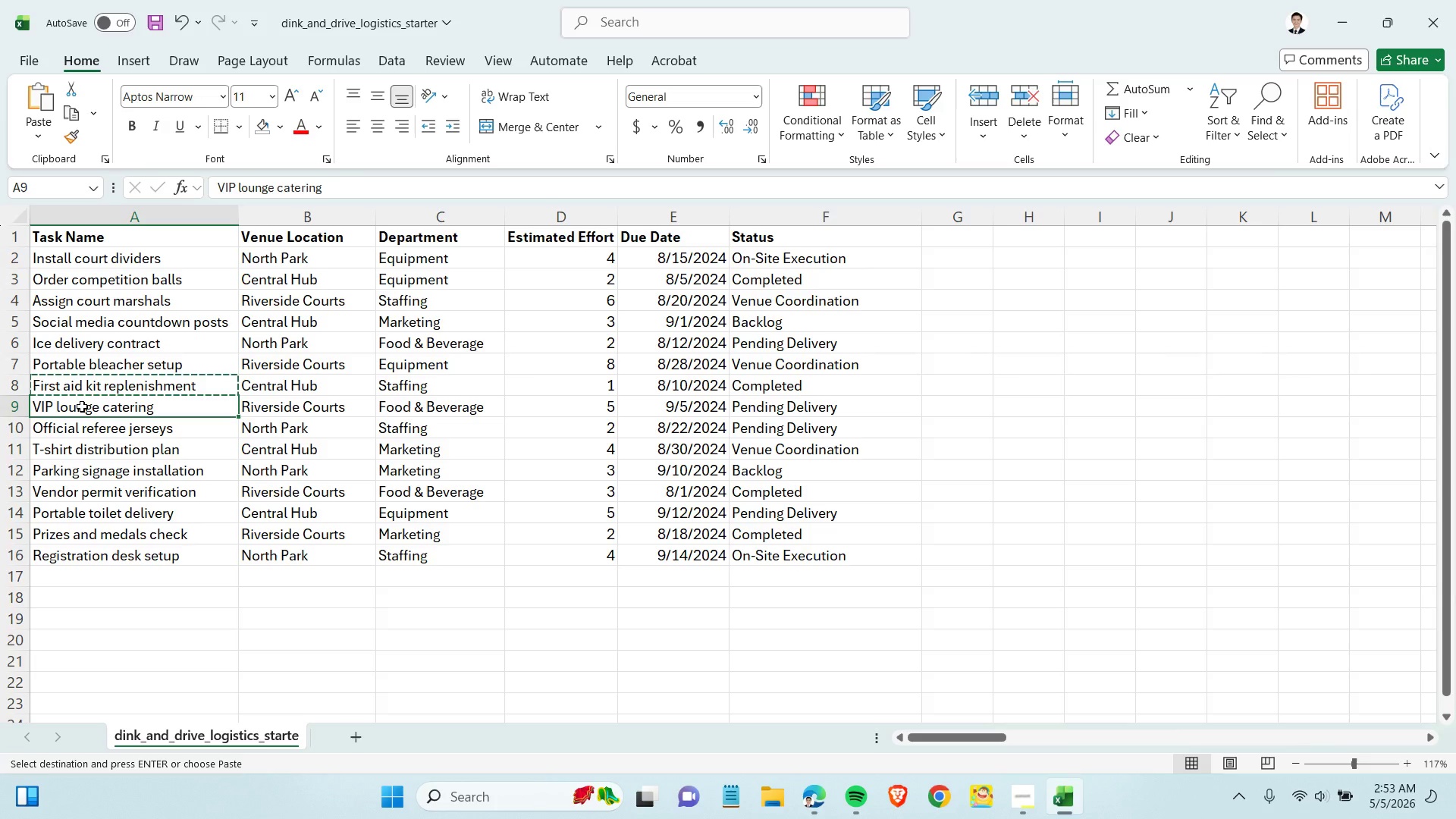 
key(Control+C)
 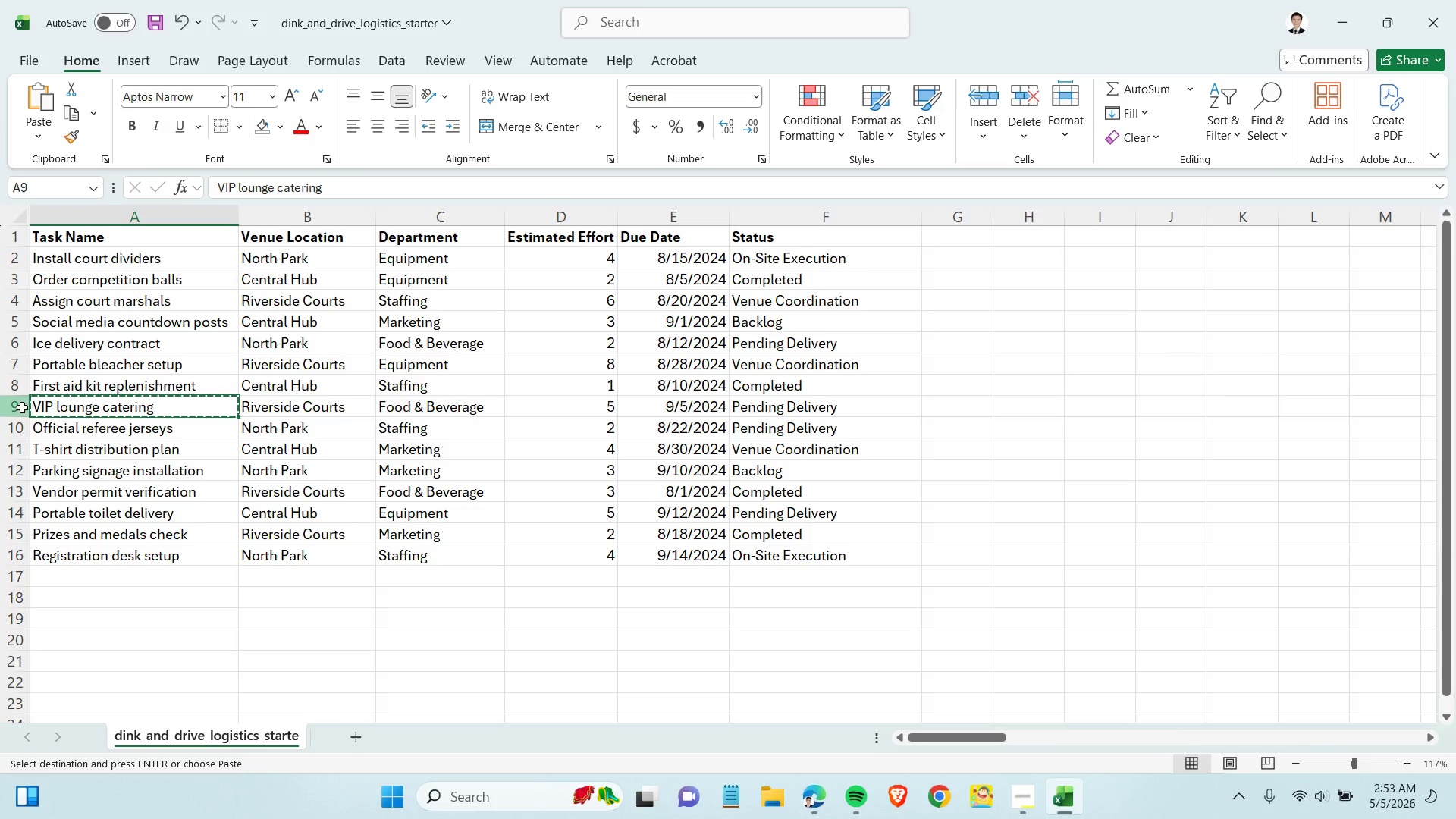 
left_click([22, 407])
 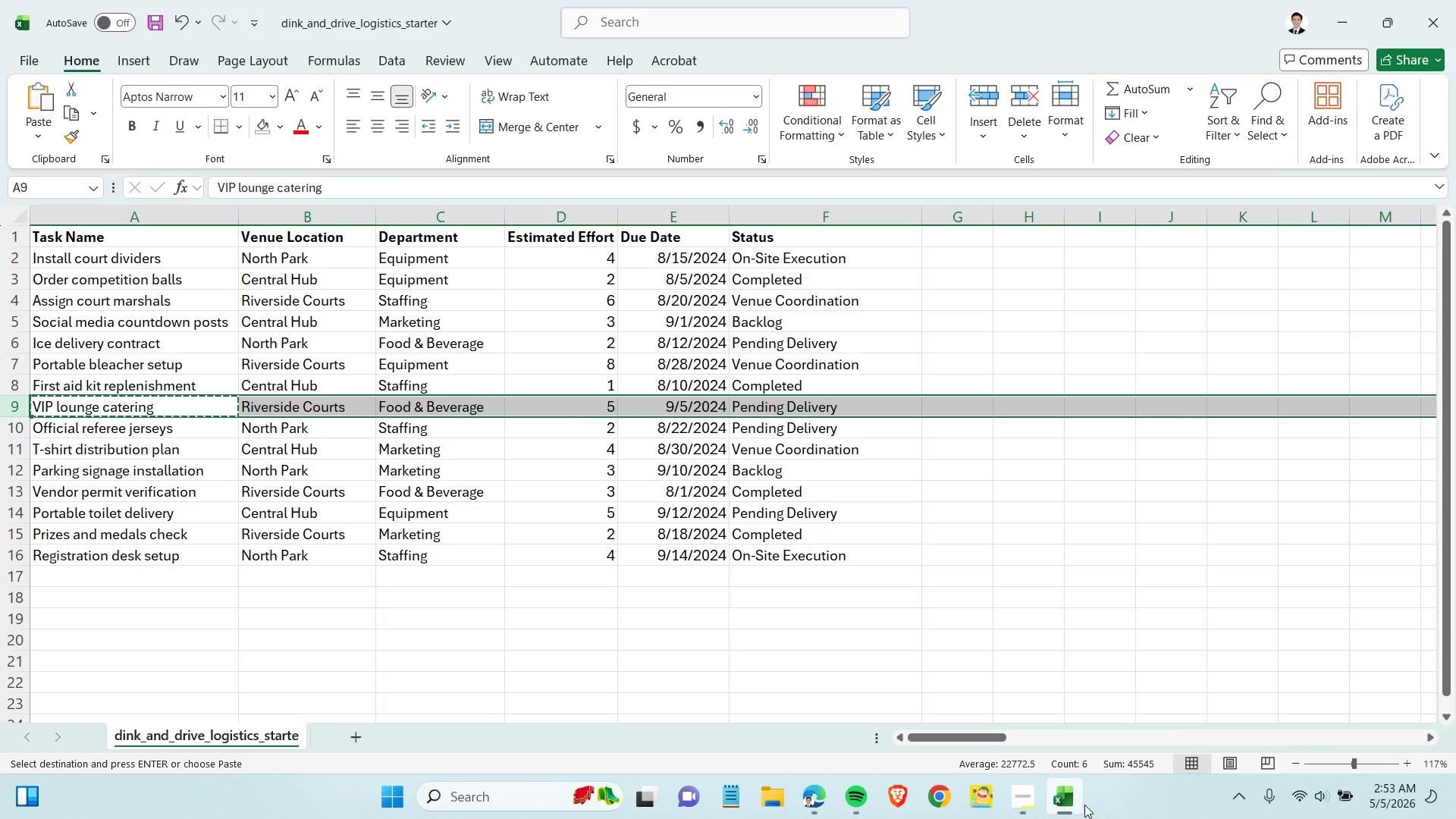 
left_click([1056, 802])
 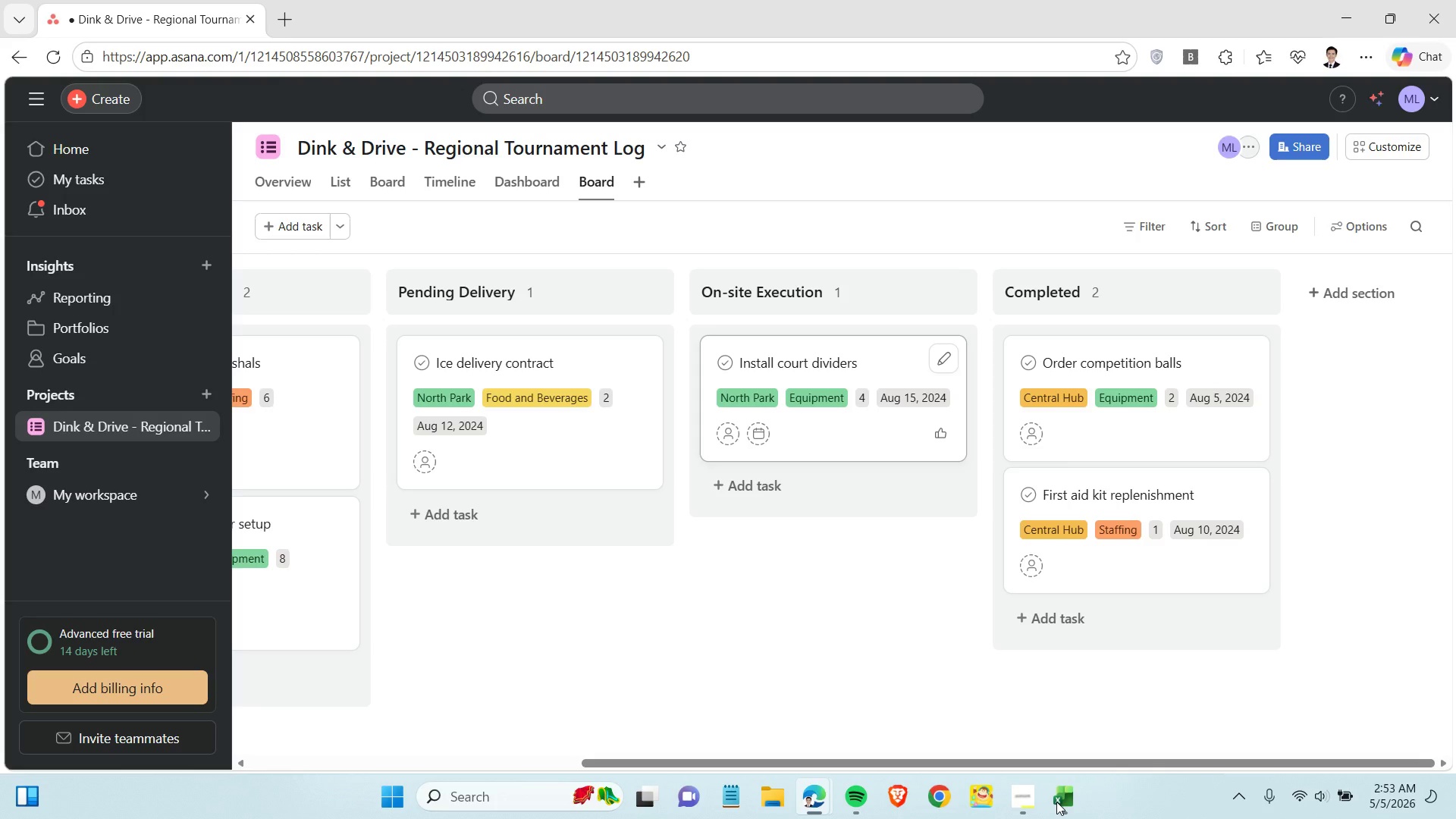 
left_click([475, 509])
 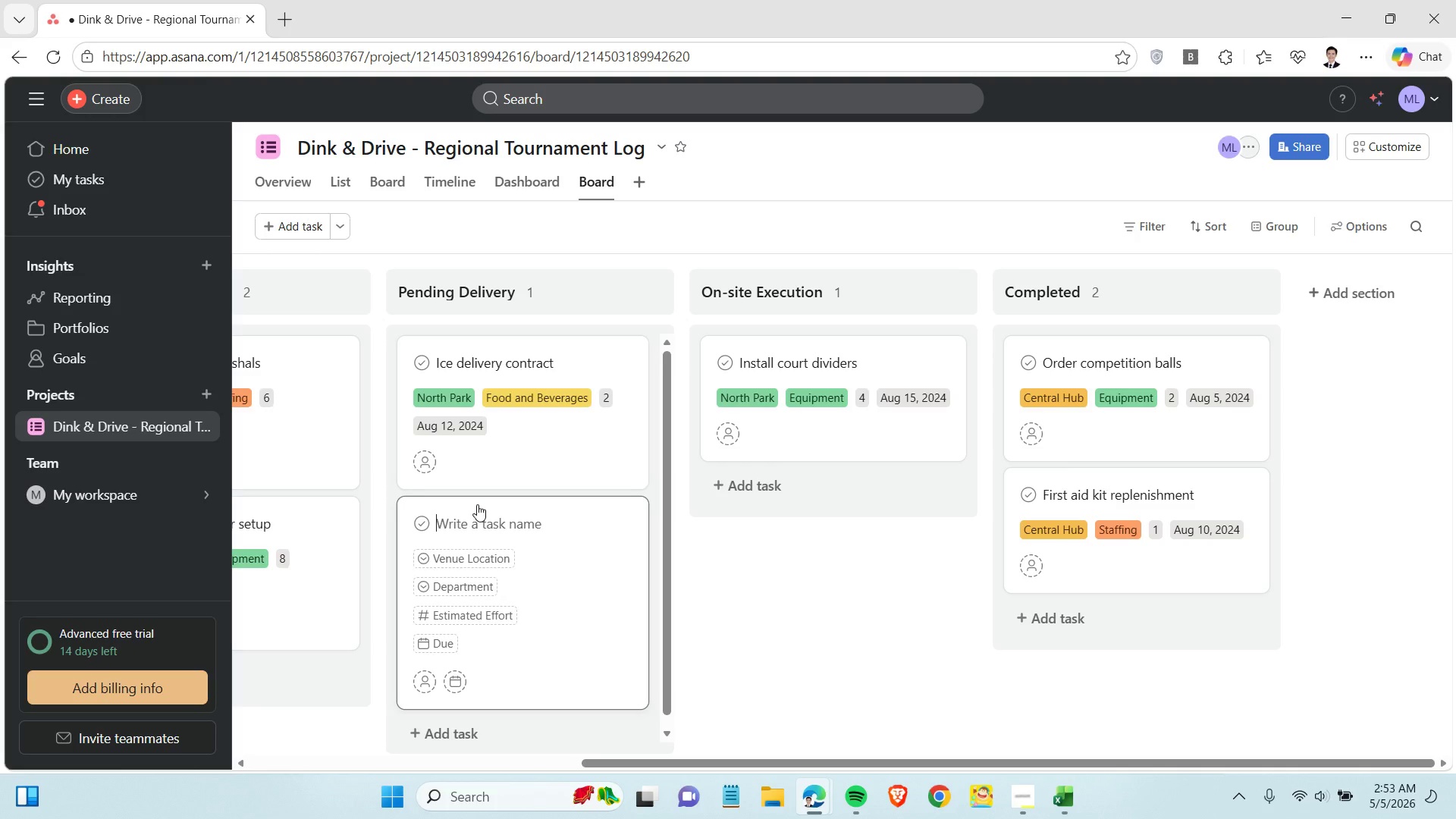 
key(Control+V)
 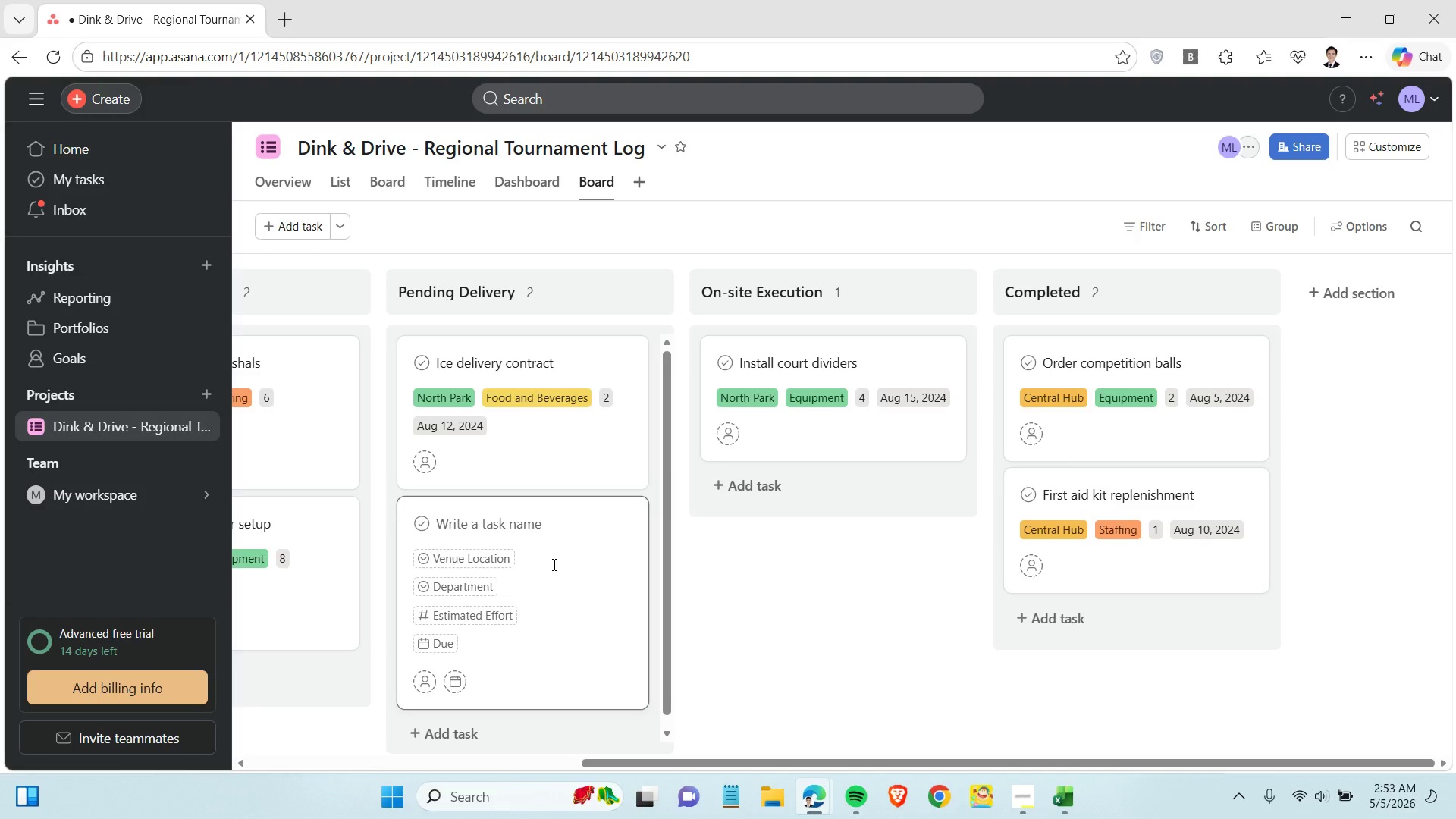 
left_click([1056, 798])
 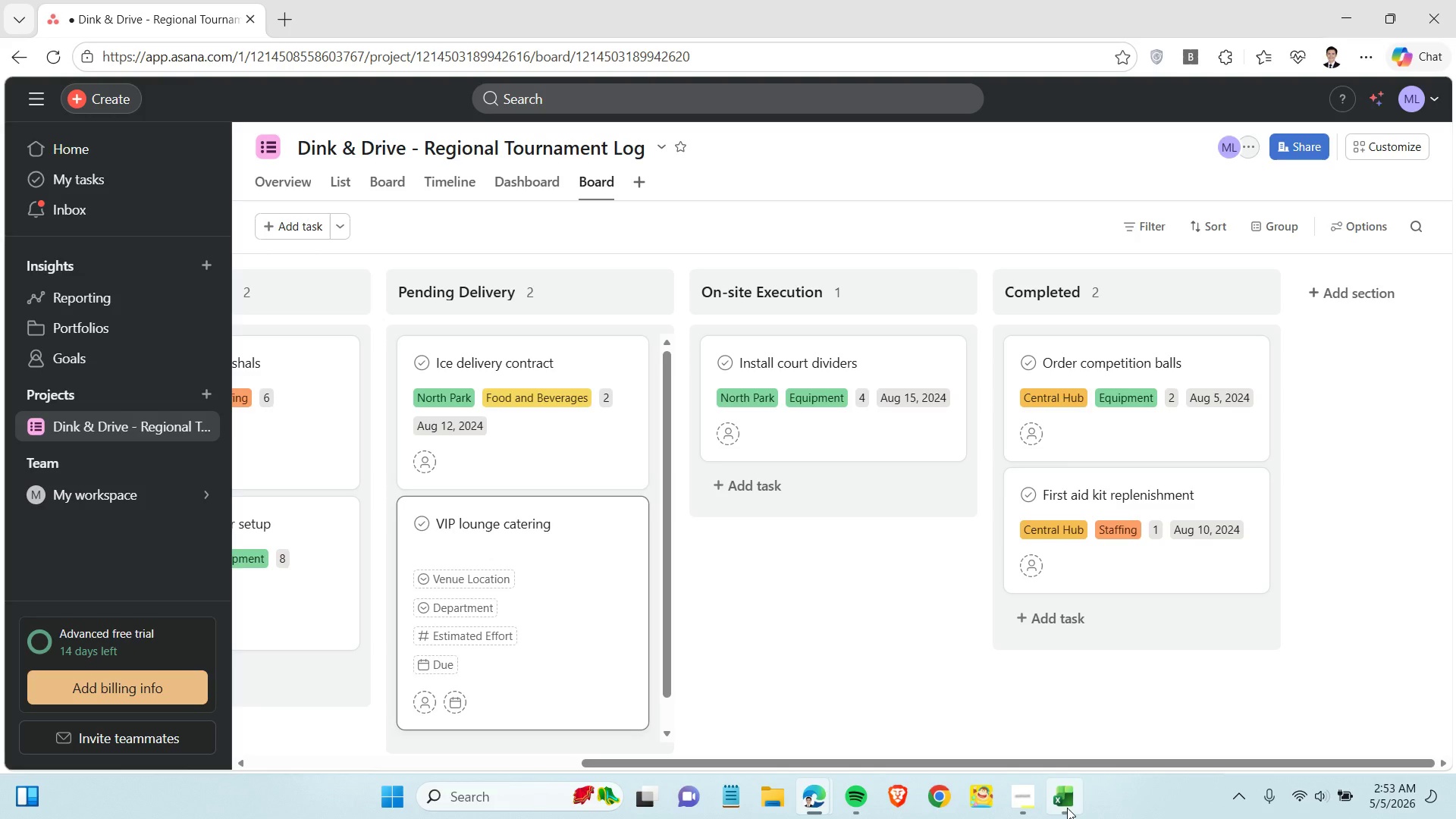 
left_click([1056, 798])
 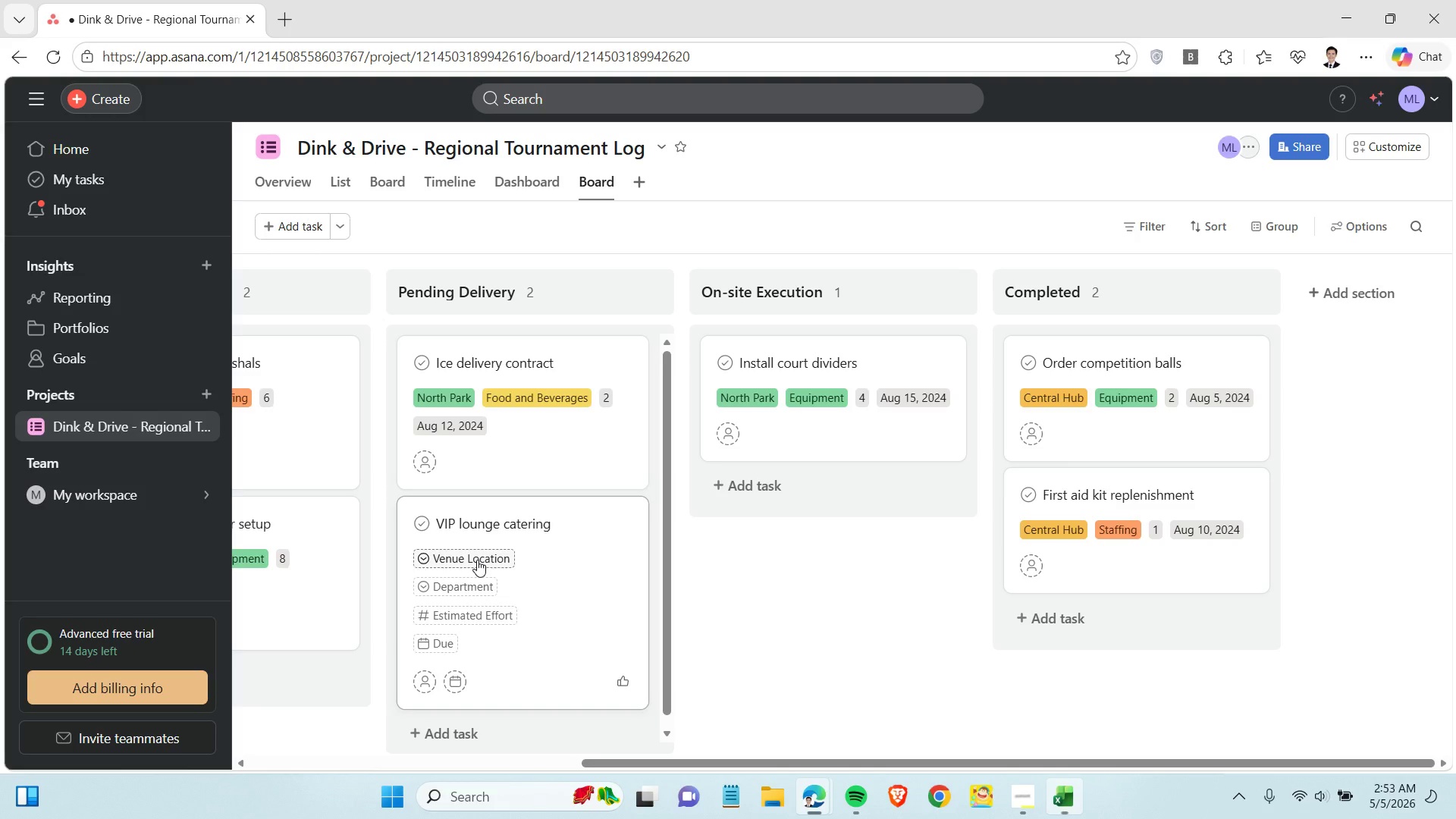 
left_click([477, 560])
 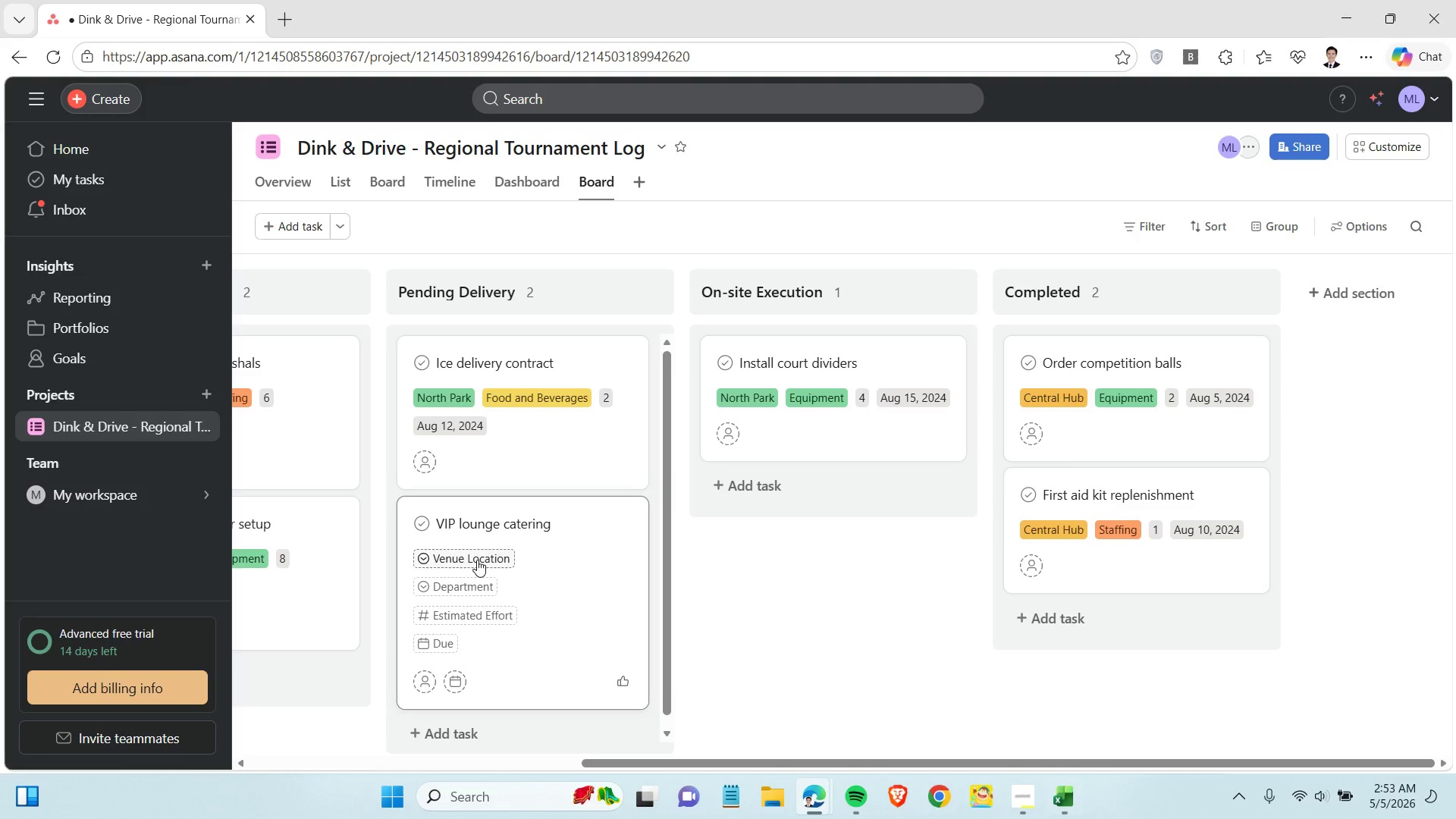 
left_click([487, 447])
 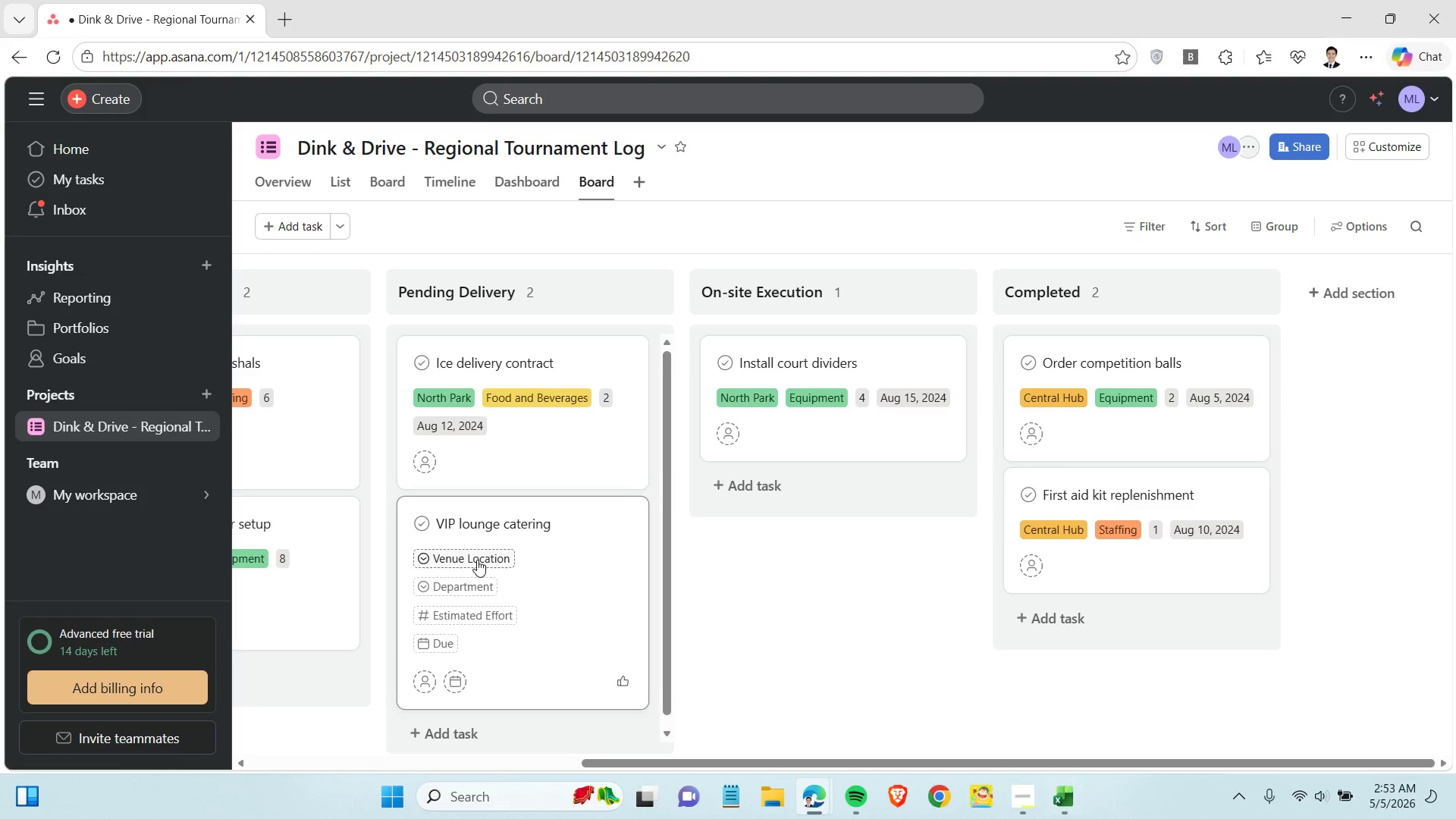 
left_click([463, 586])
 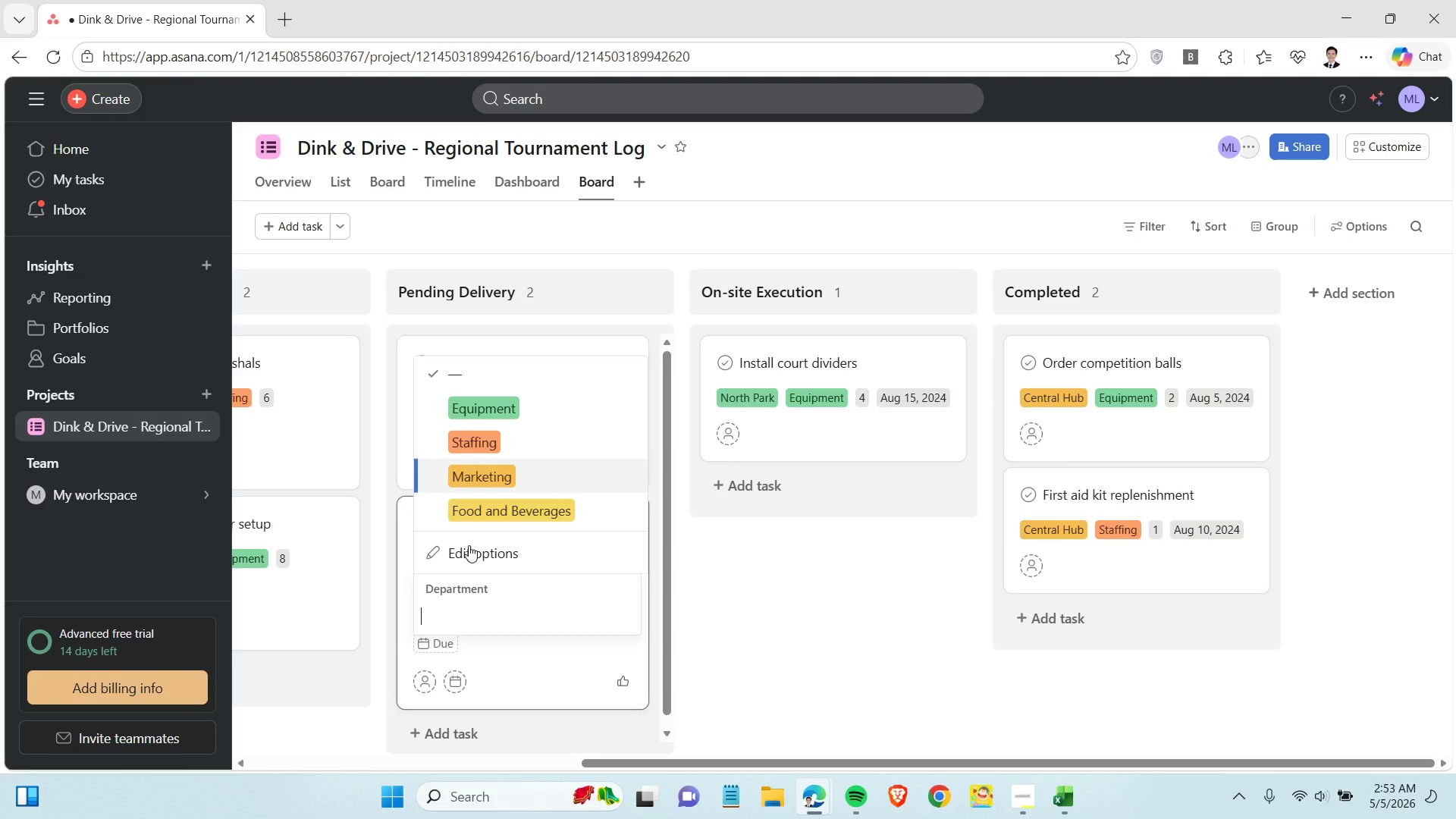 
left_click([491, 511])
 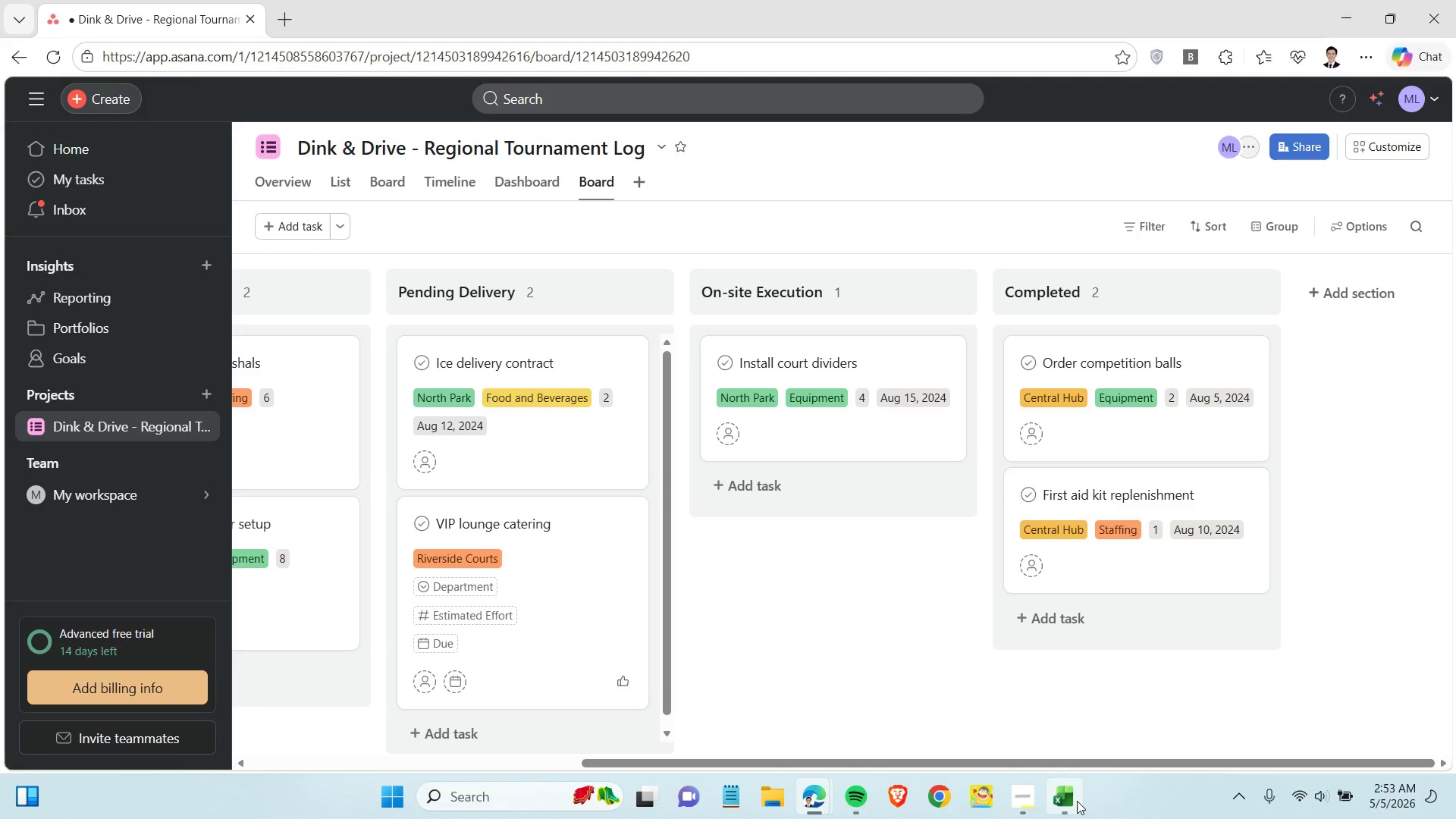 
left_click([1071, 799])
 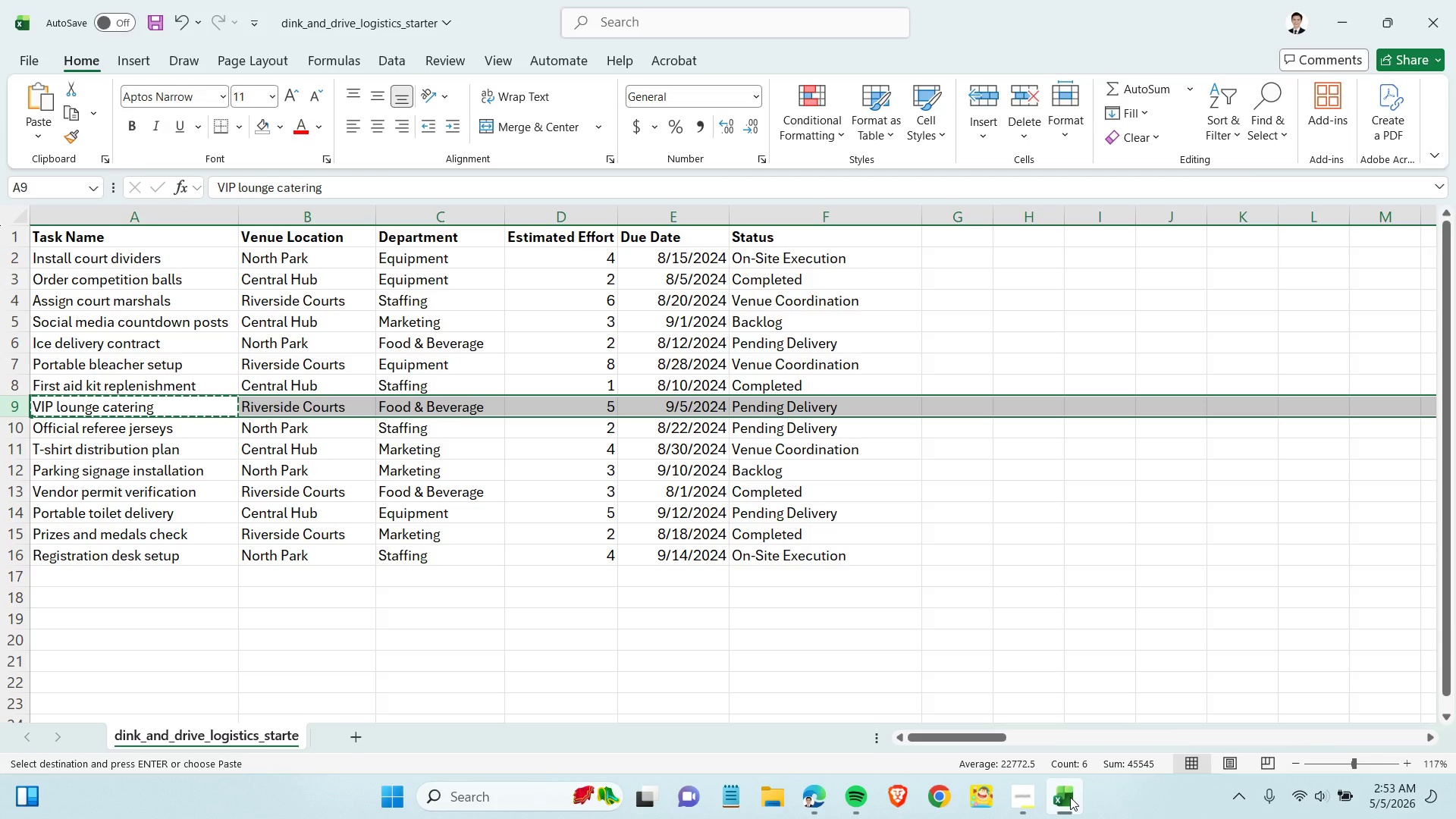 
left_click([1070, 797])
 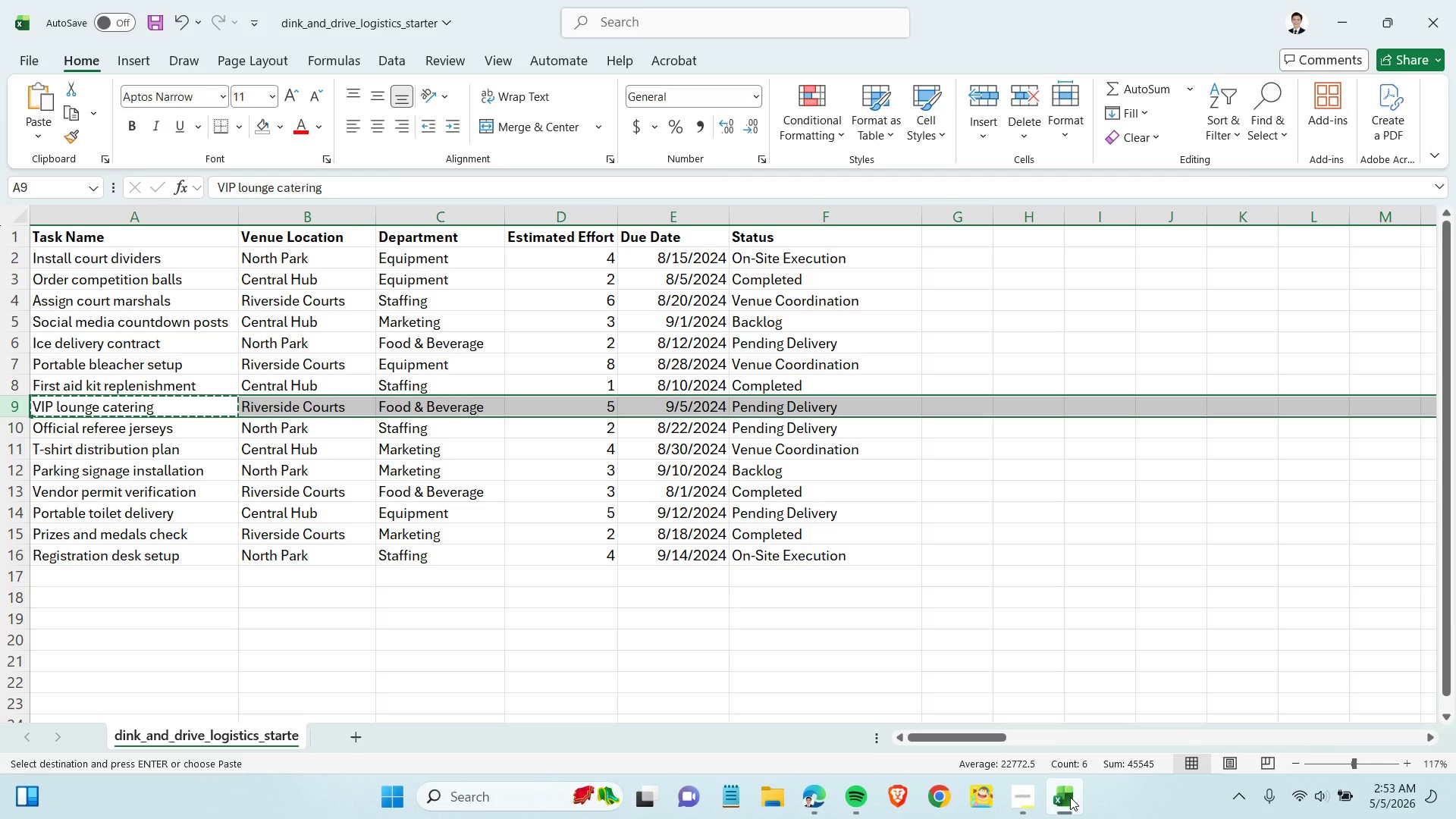 
left_click([444, 615])
 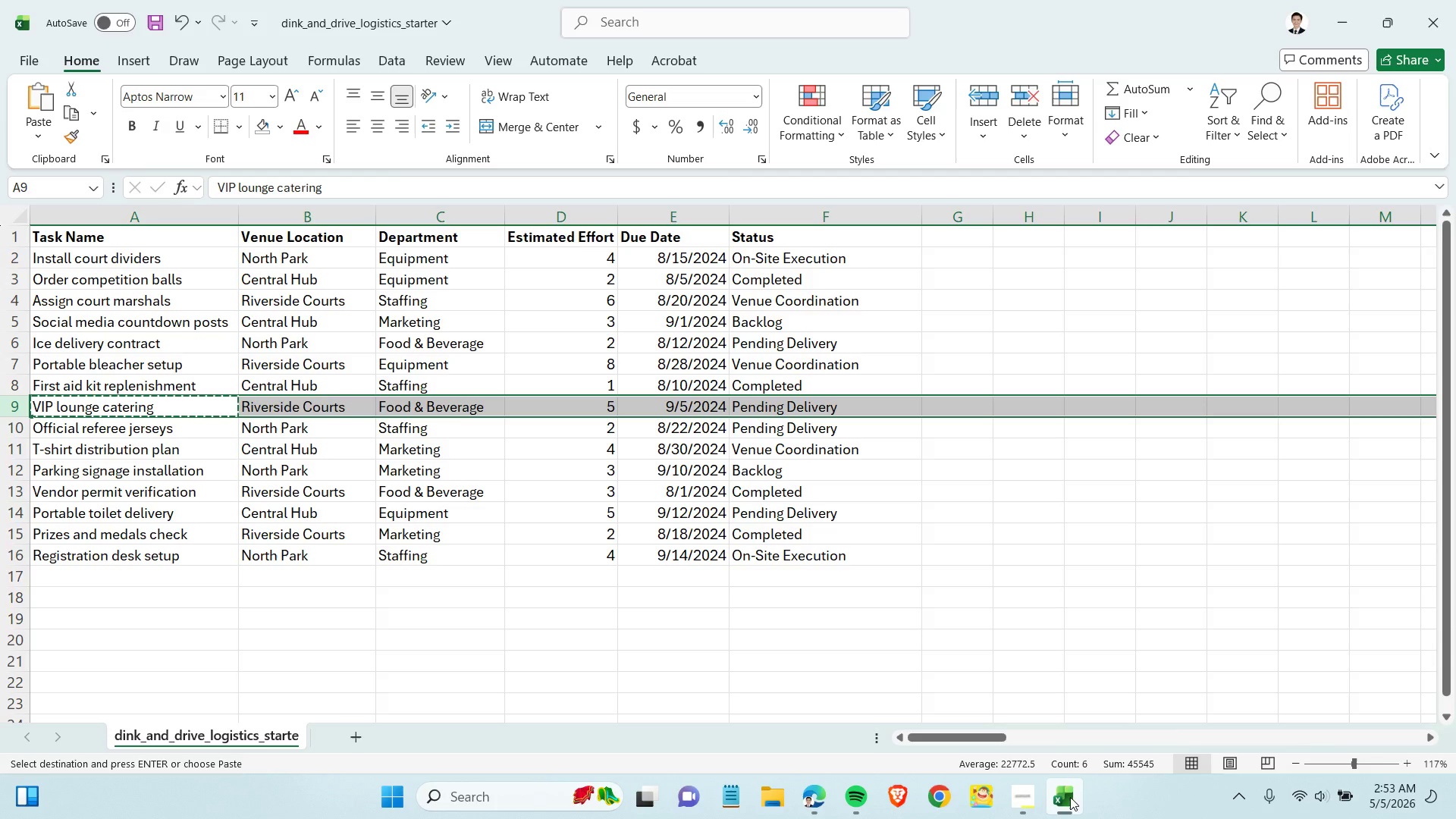 
key(5)
 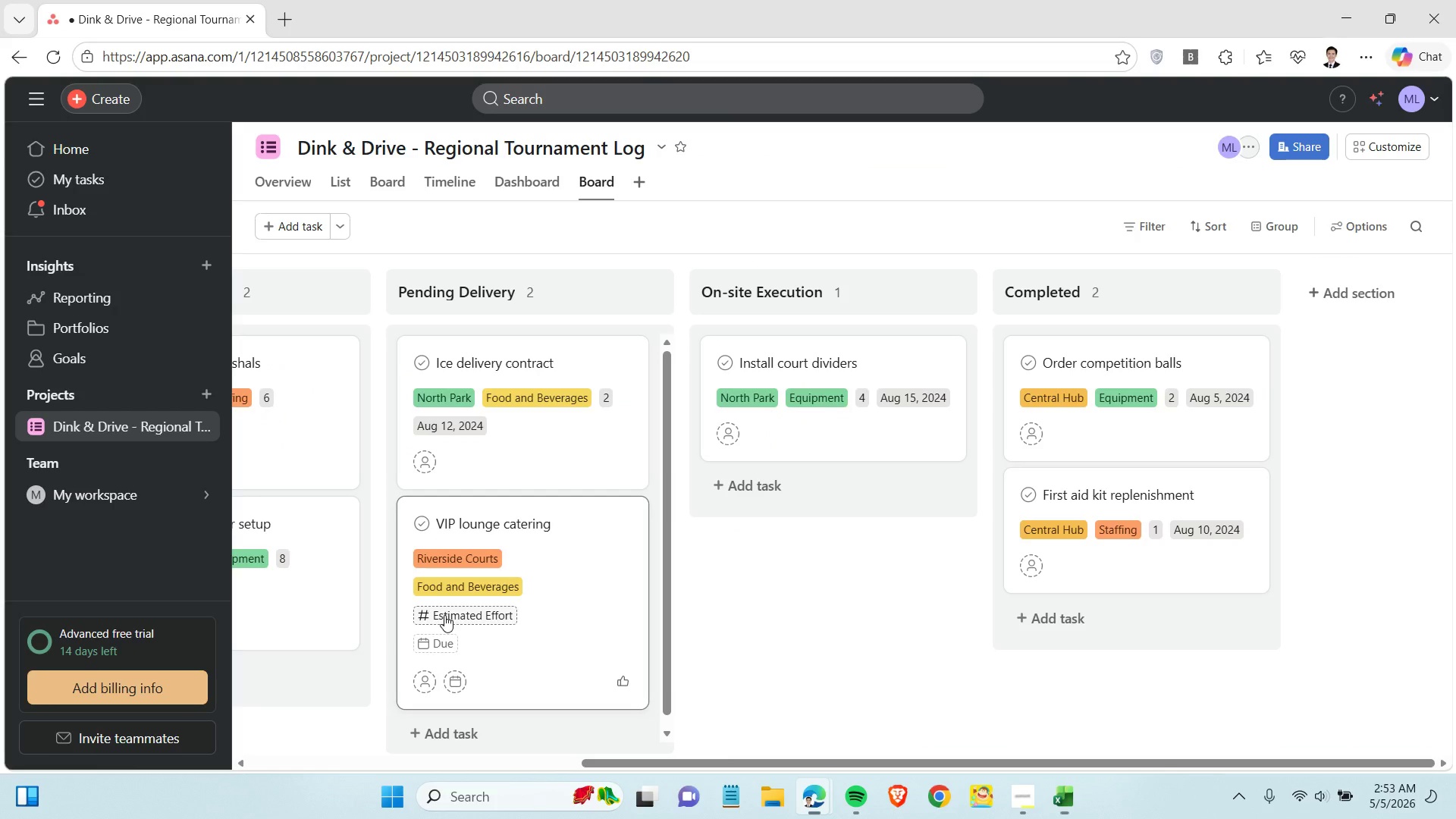 
key(Enter)
 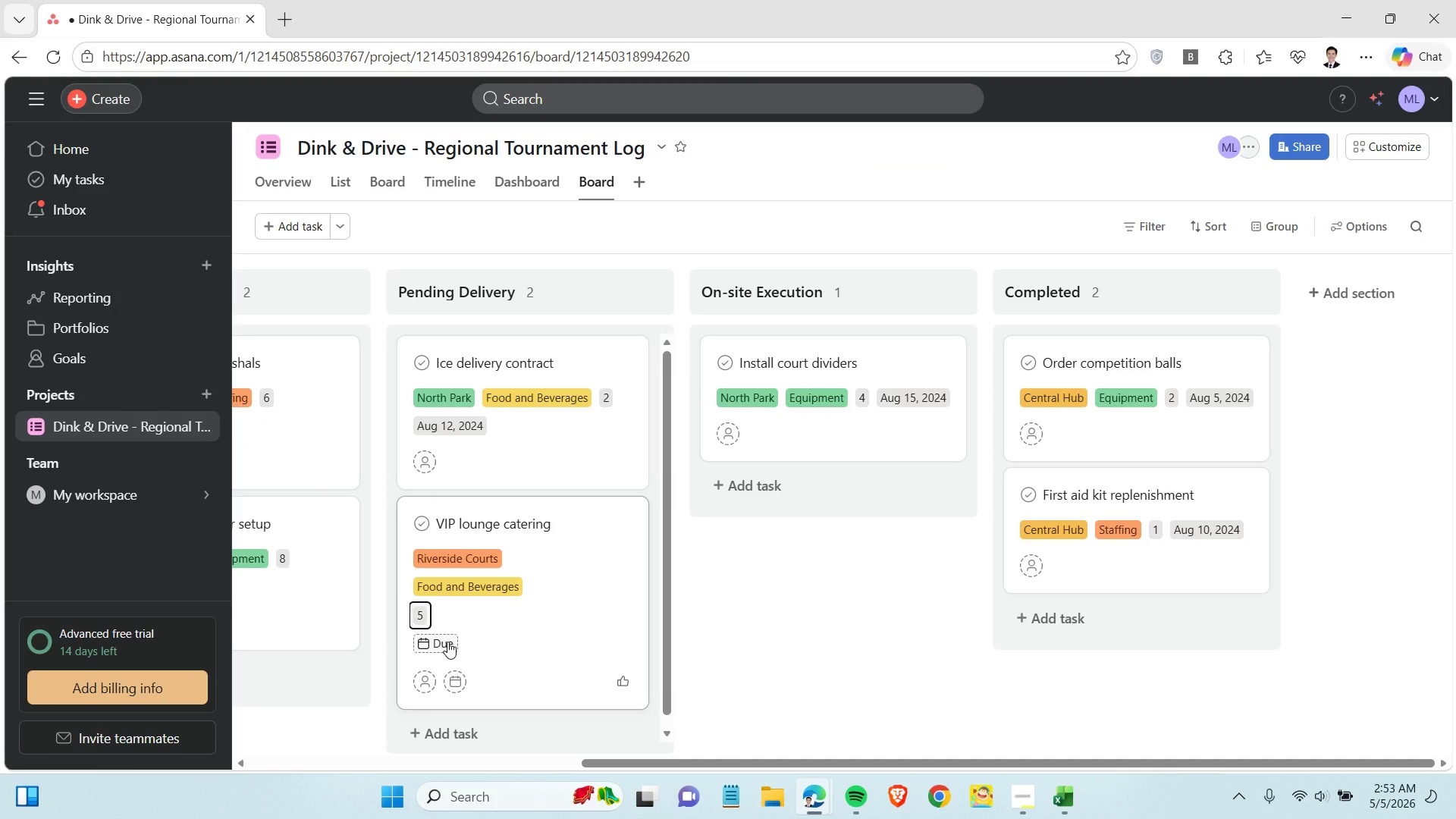 
left_click([447, 642])
 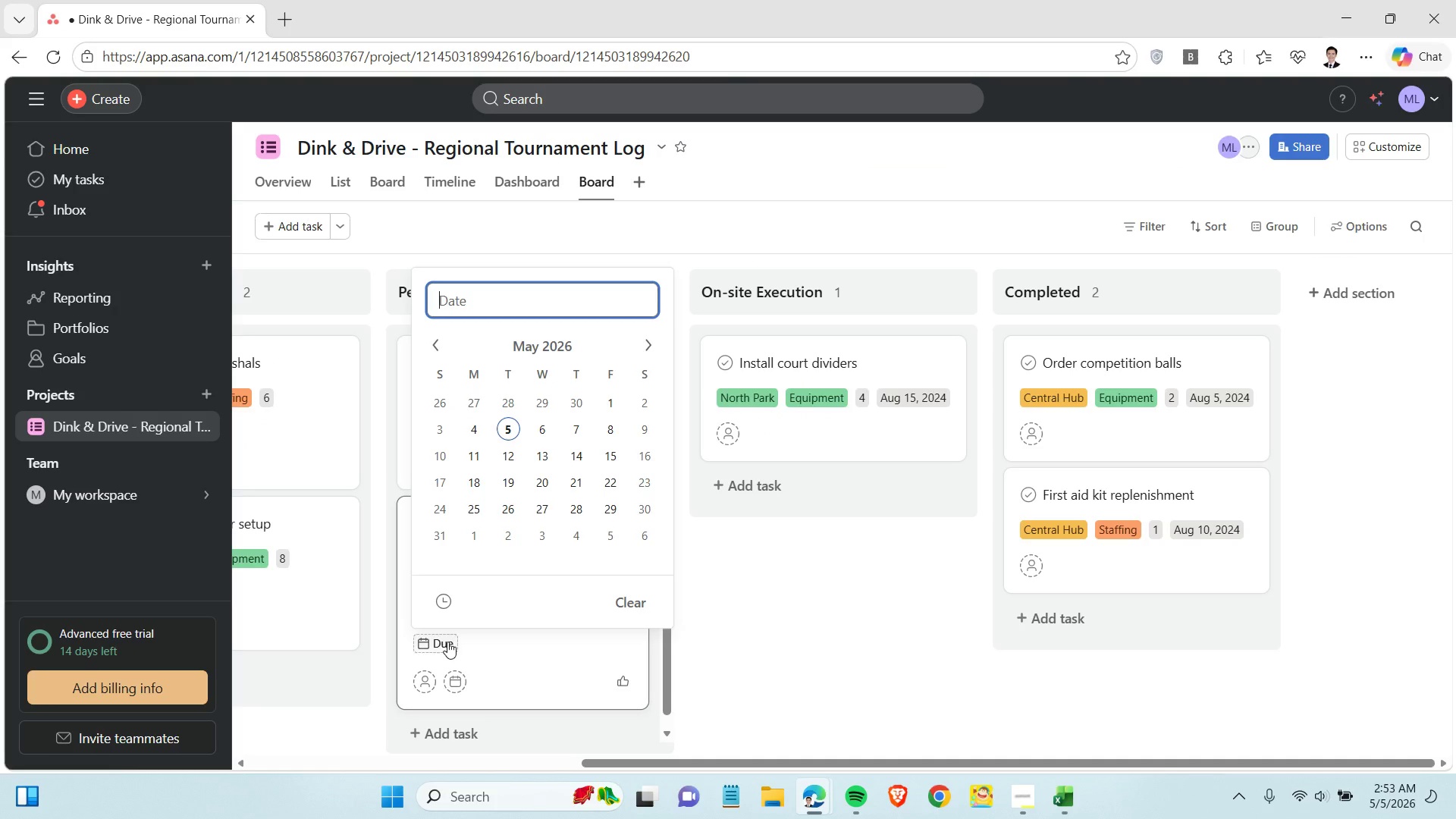 
type(September 5, 2024)
 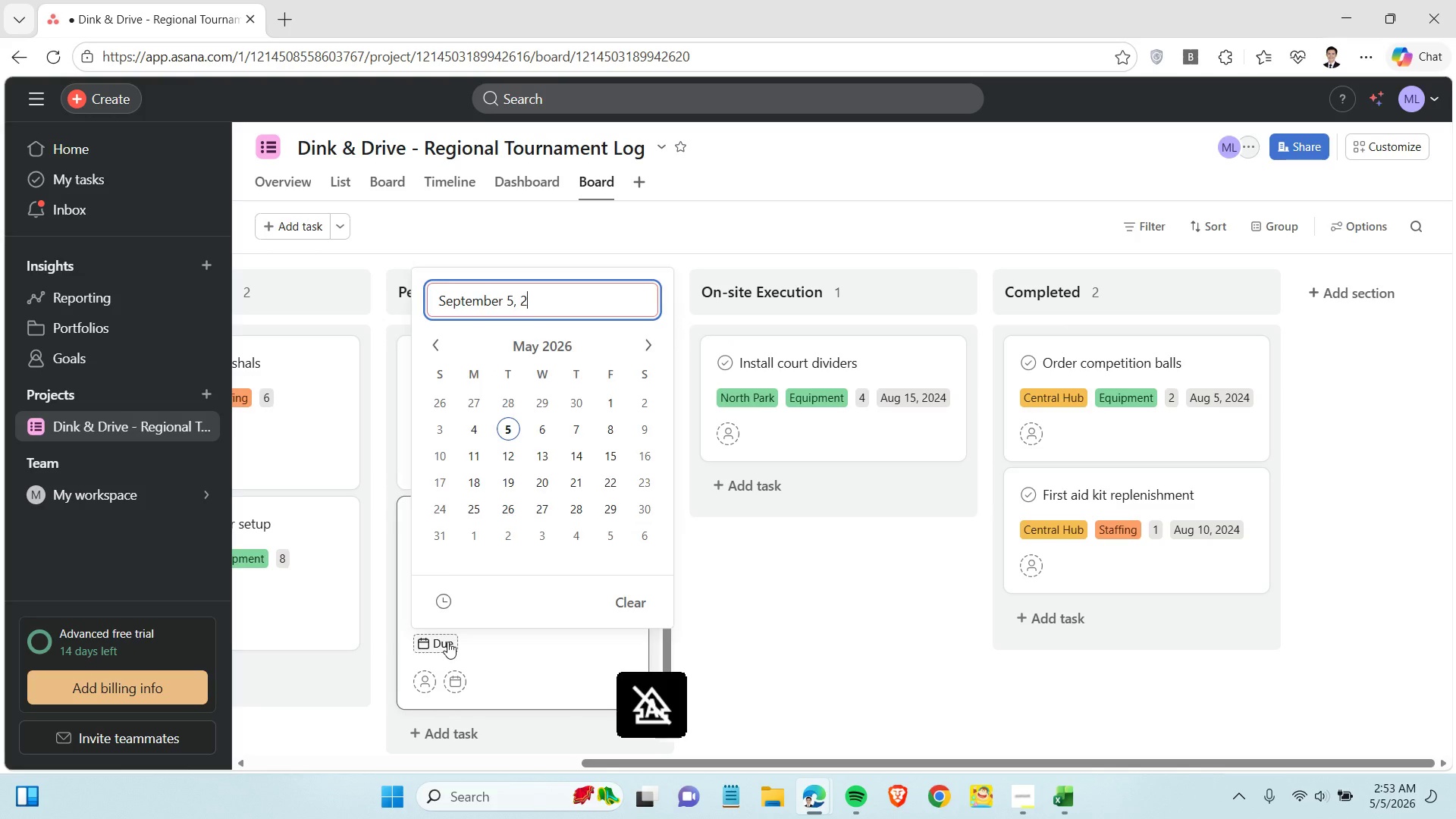 
key(Enter)
 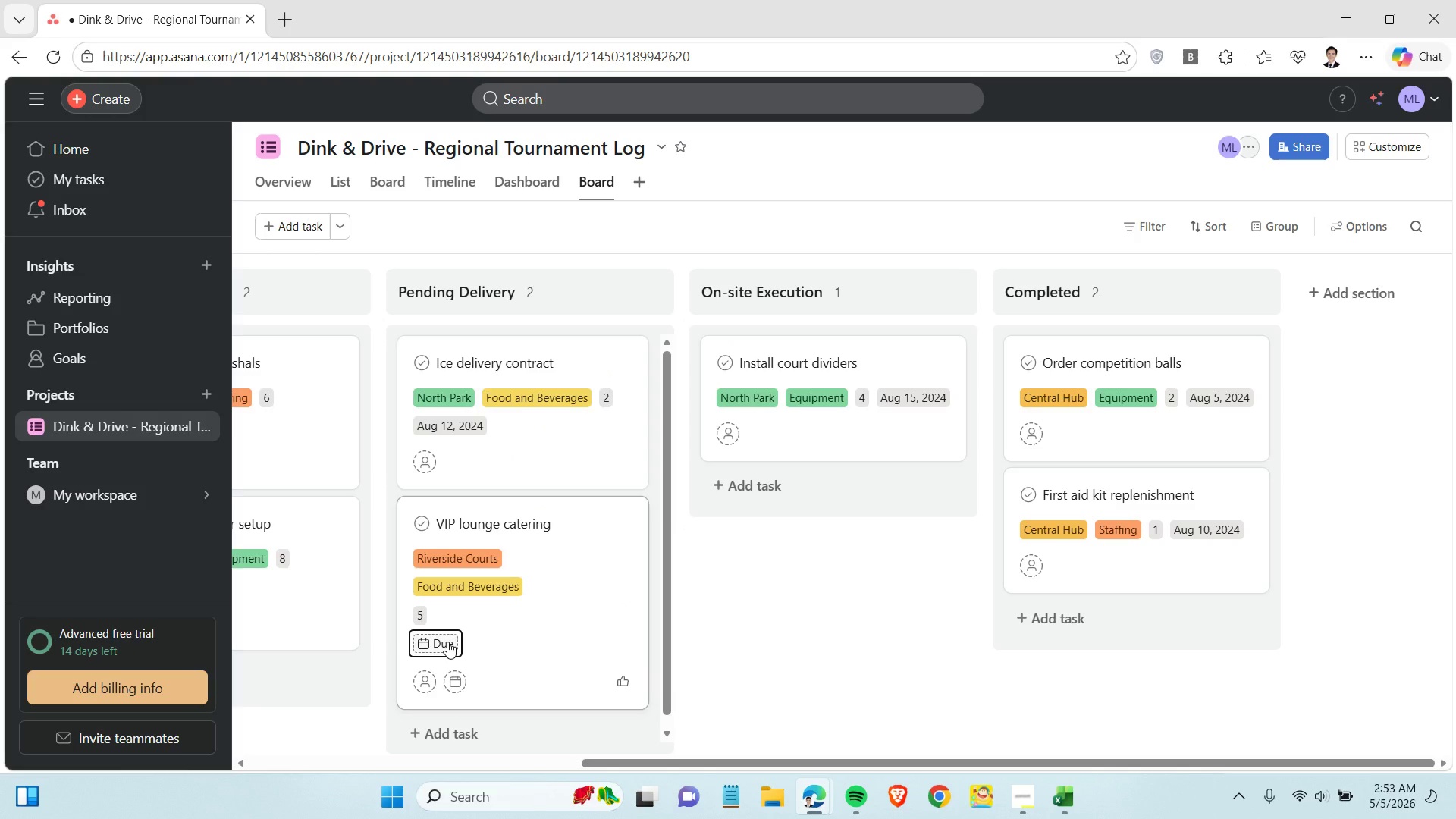 
left_click([811, 612])
 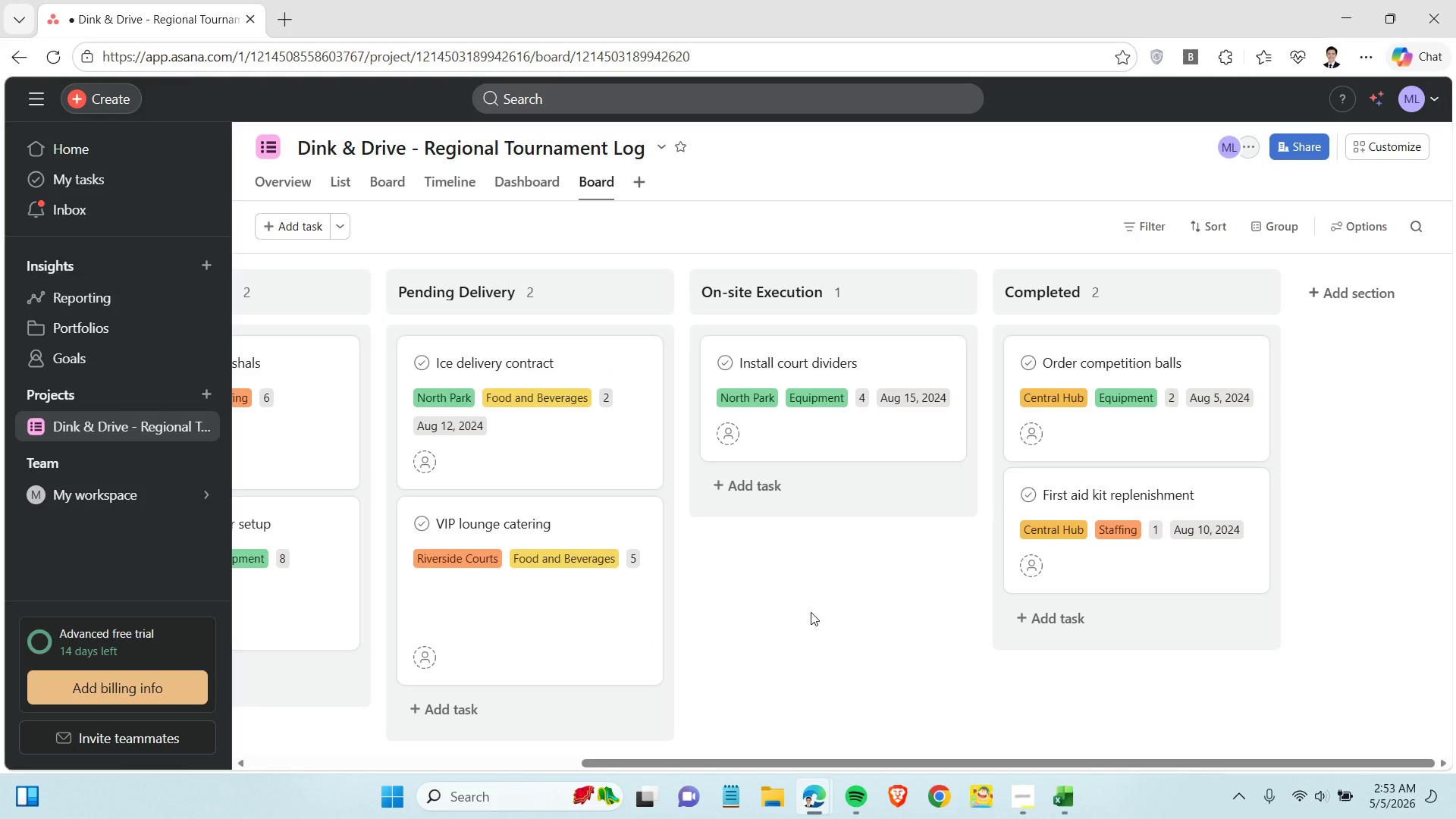 
left_click([1066, 806])
 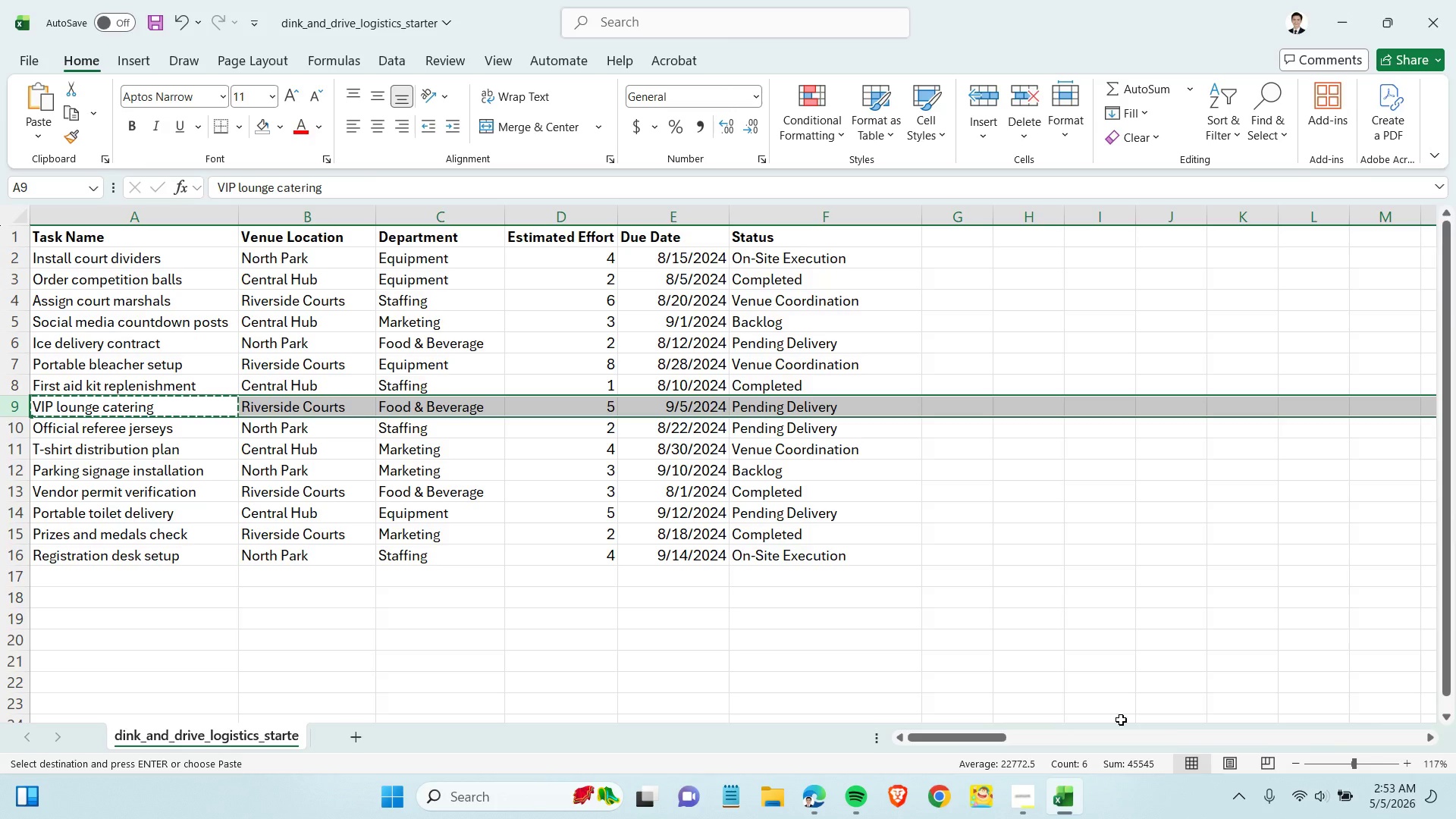 
left_click([52, 427])
 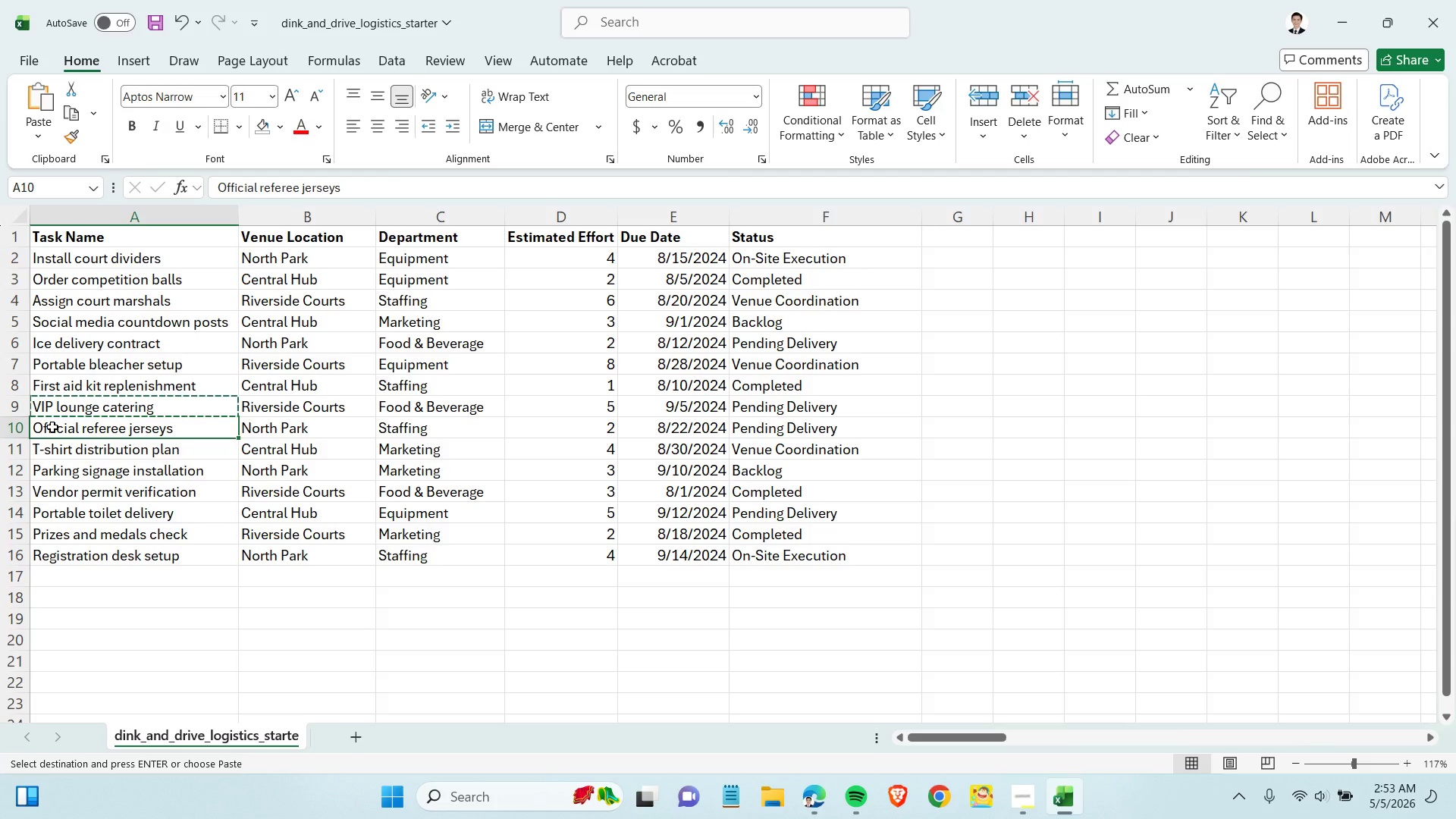 
key(Control+C)
 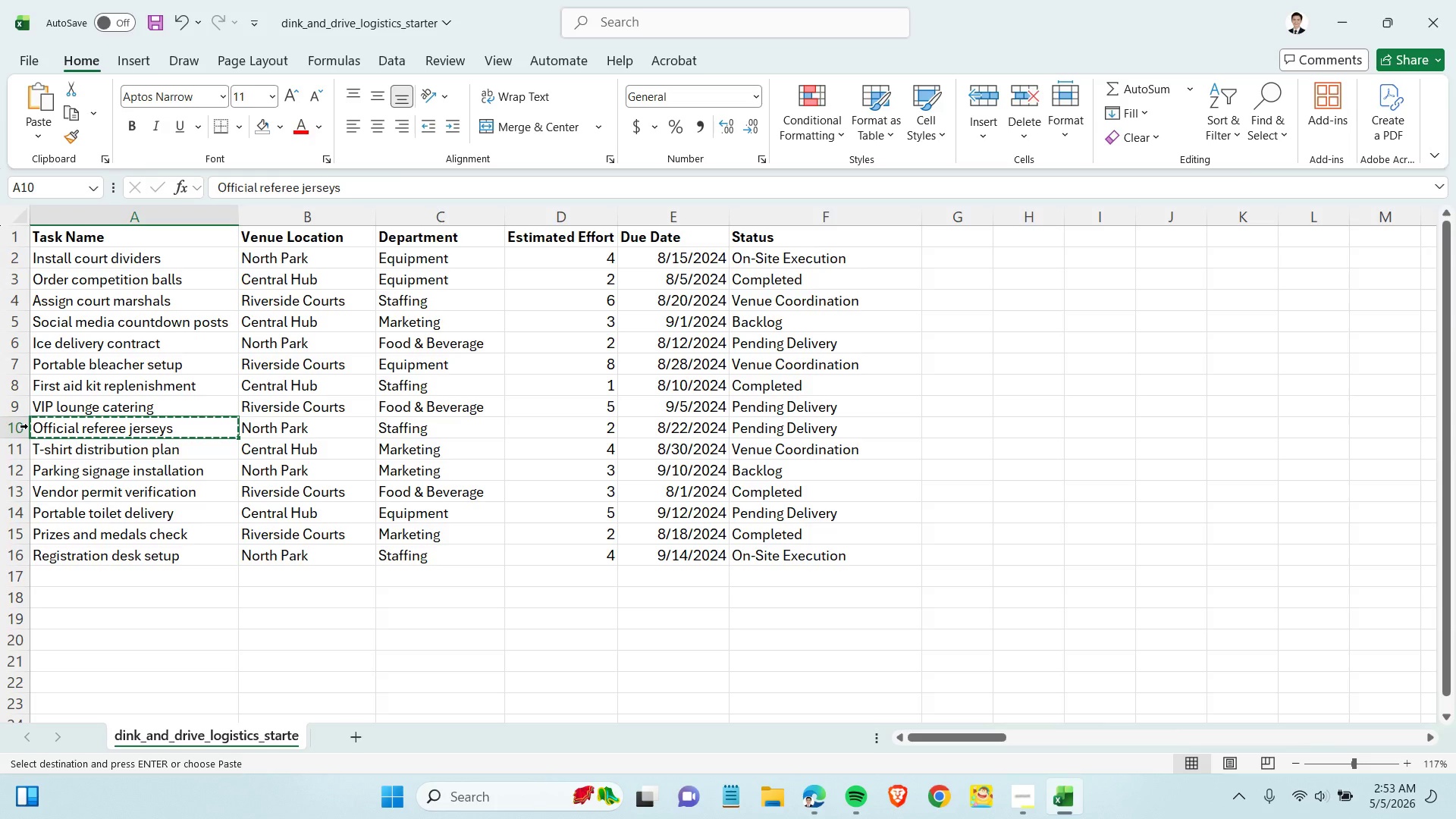 
left_click([17, 427])
 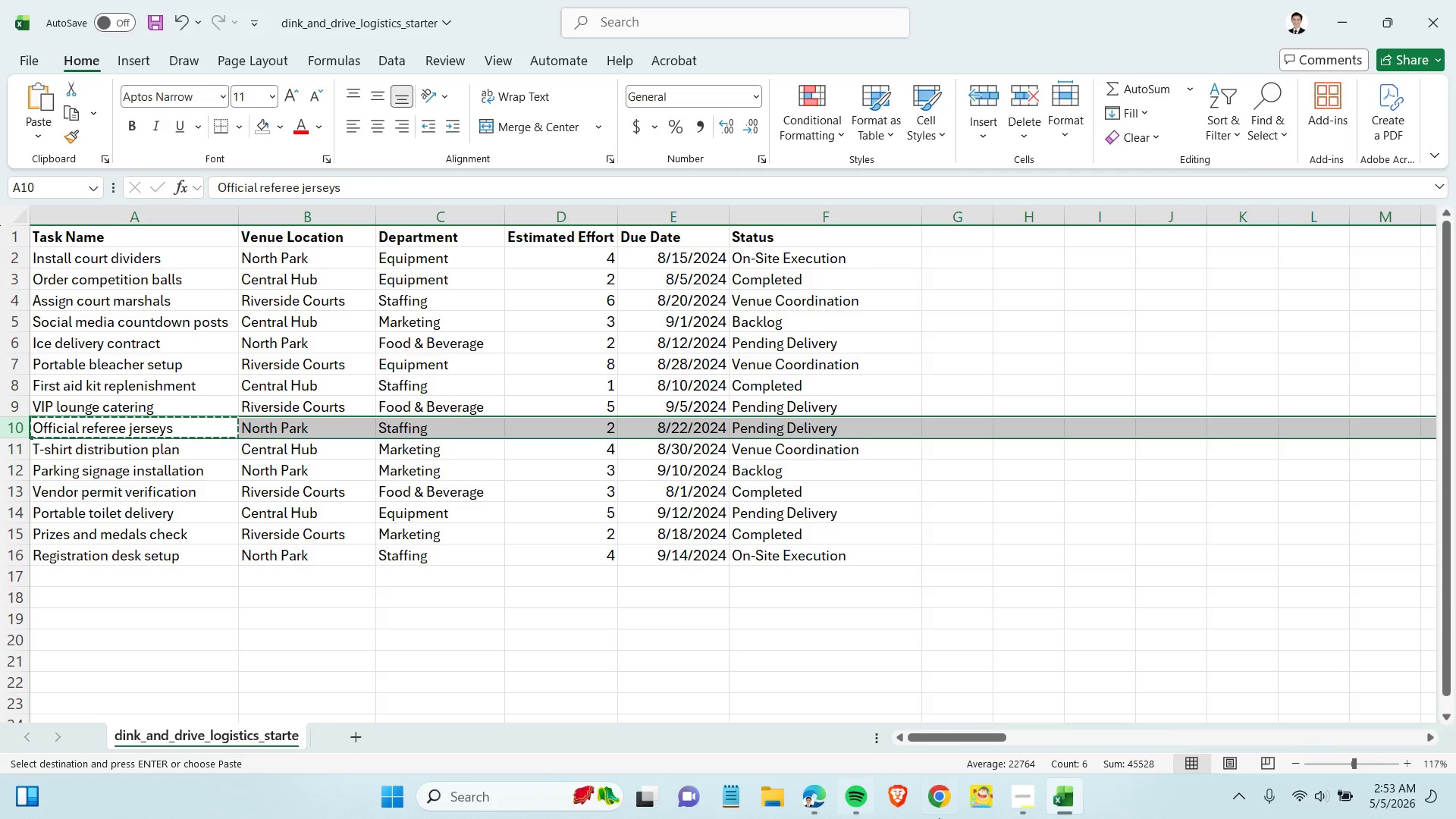 
left_click([1062, 799])
 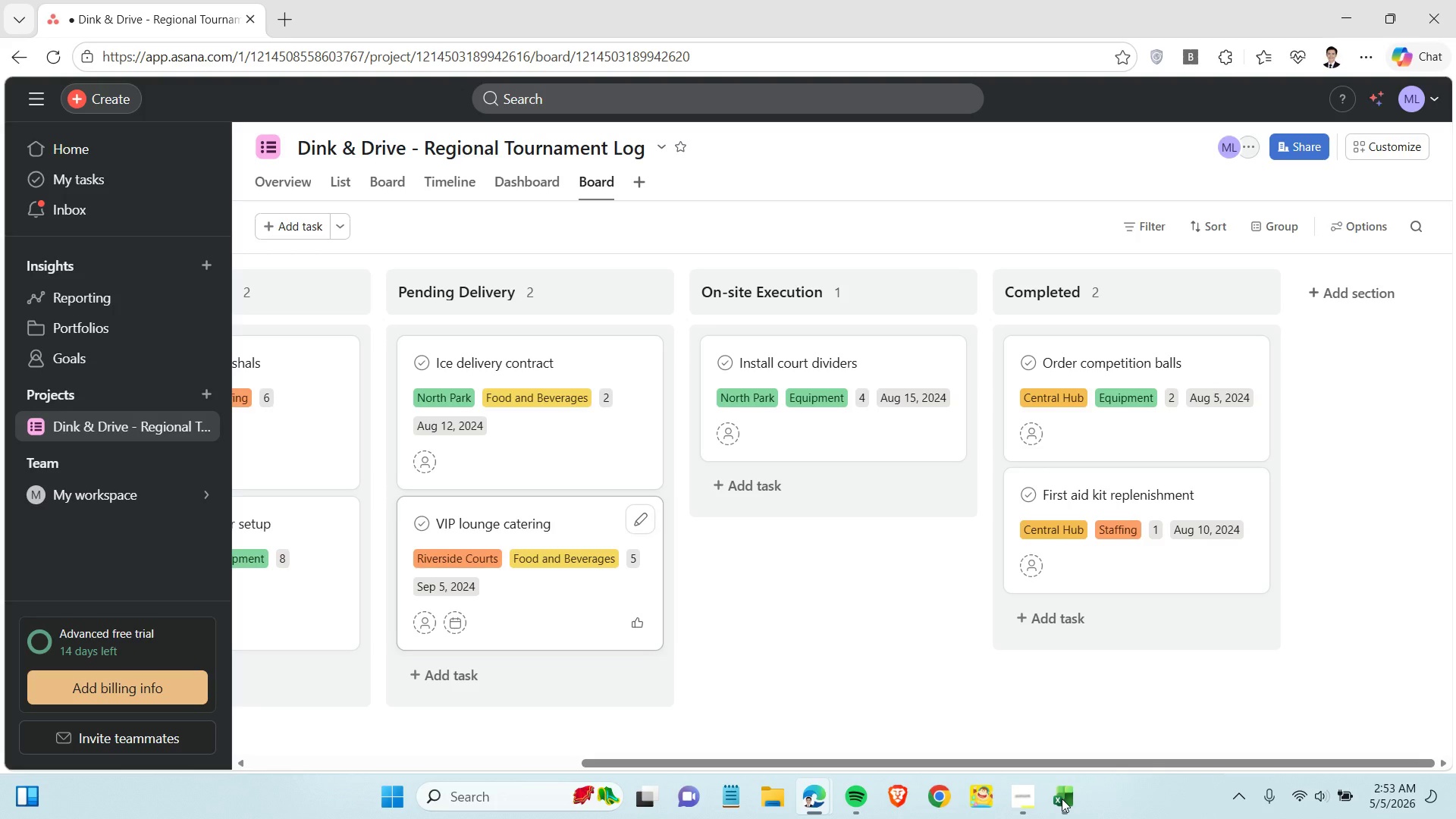 
left_click([457, 672])
 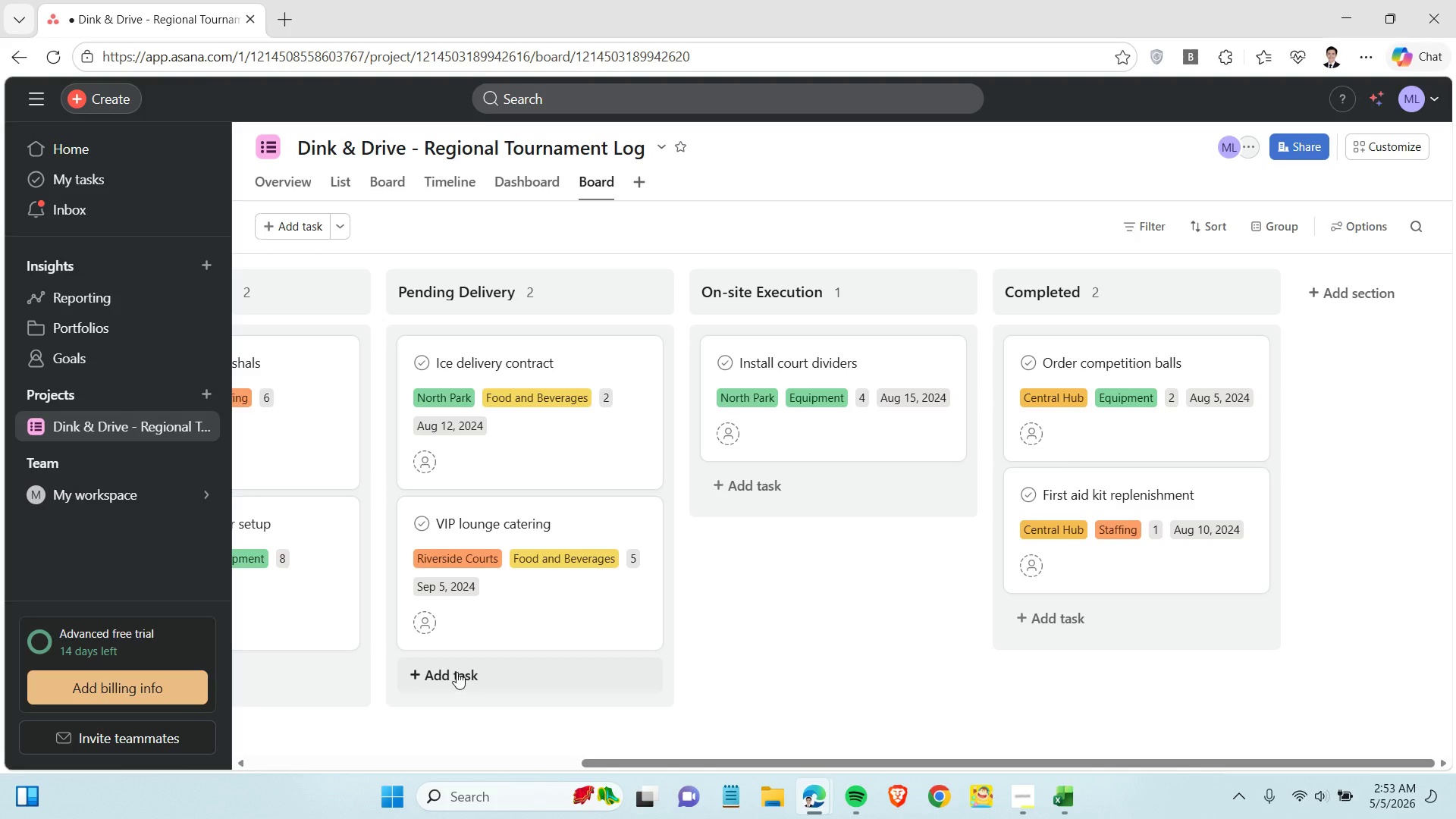 
scroll: coordinate [548, 599], scroll_direction: down, amount: 3.0
 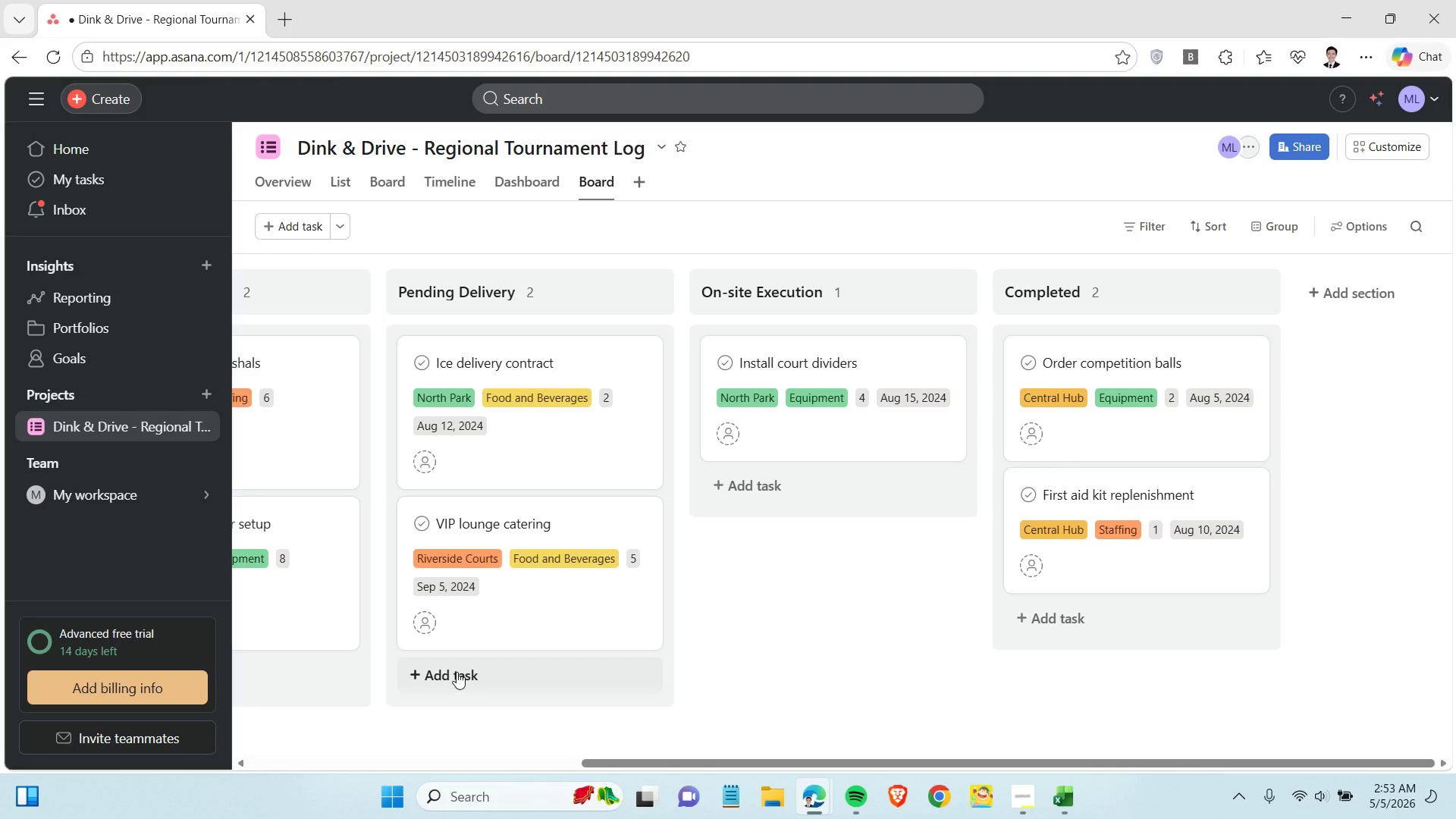 
key(Control+V)
 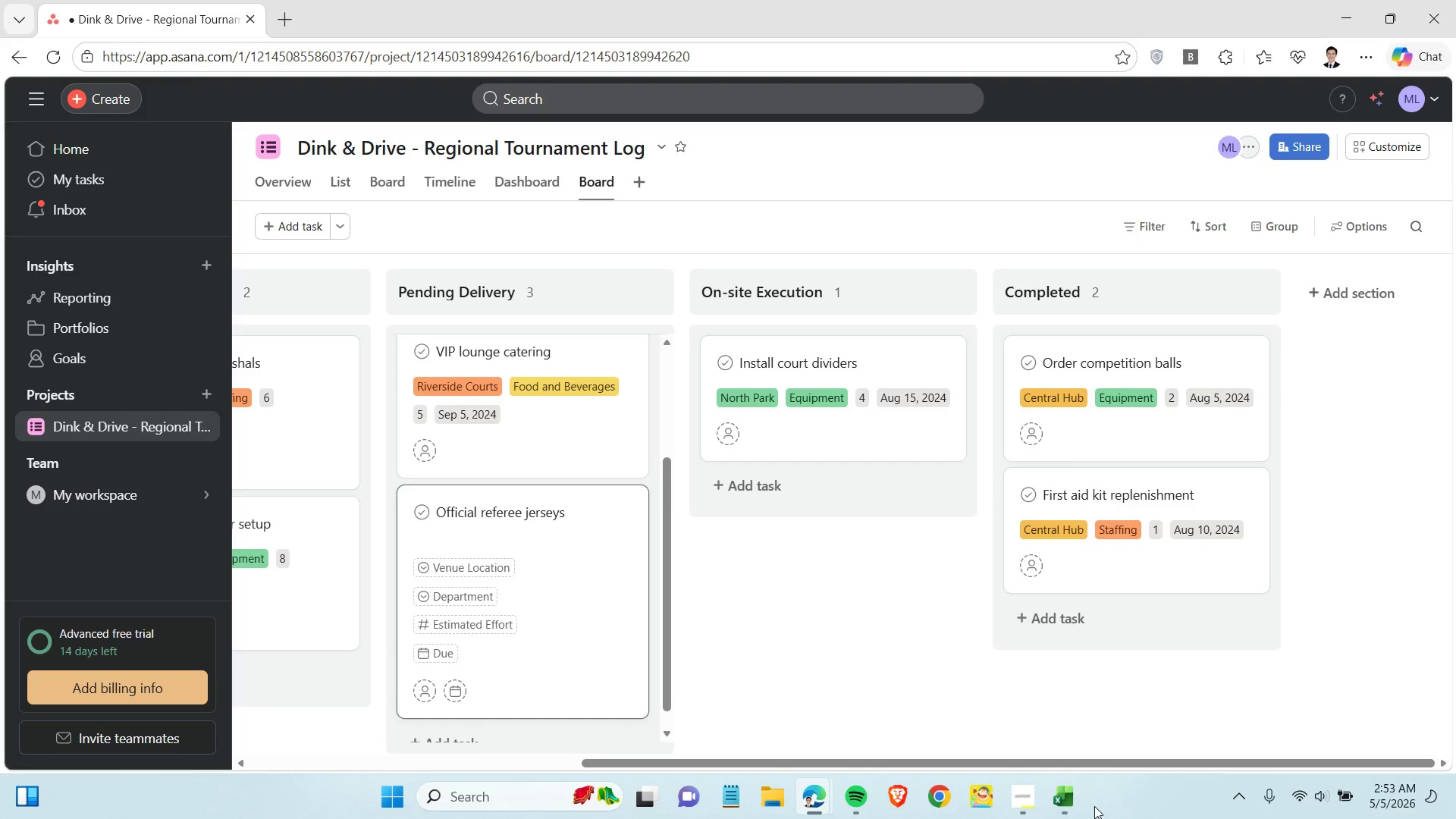 
left_click([1069, 798])
 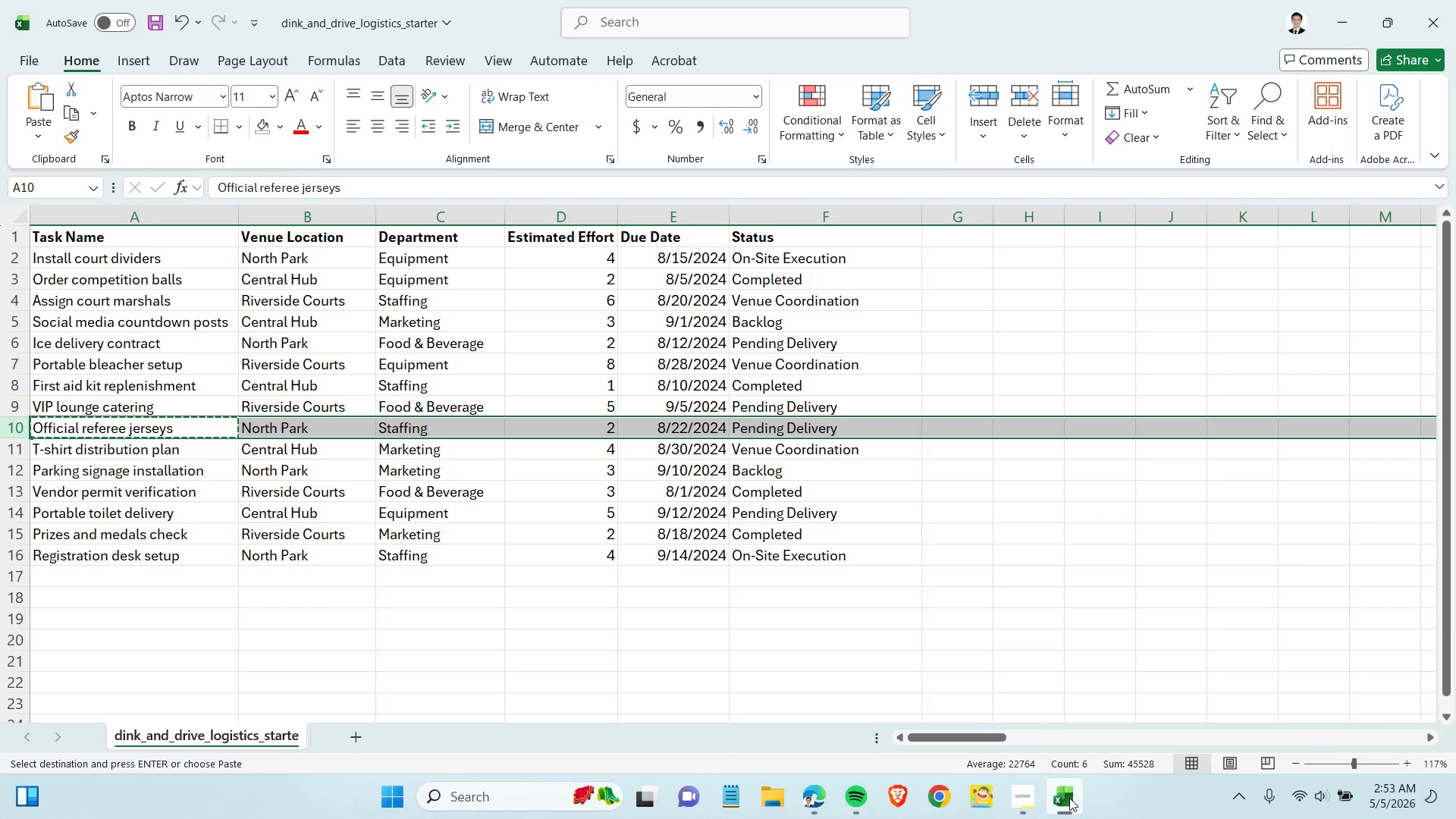 
left_click([1069, 798])
 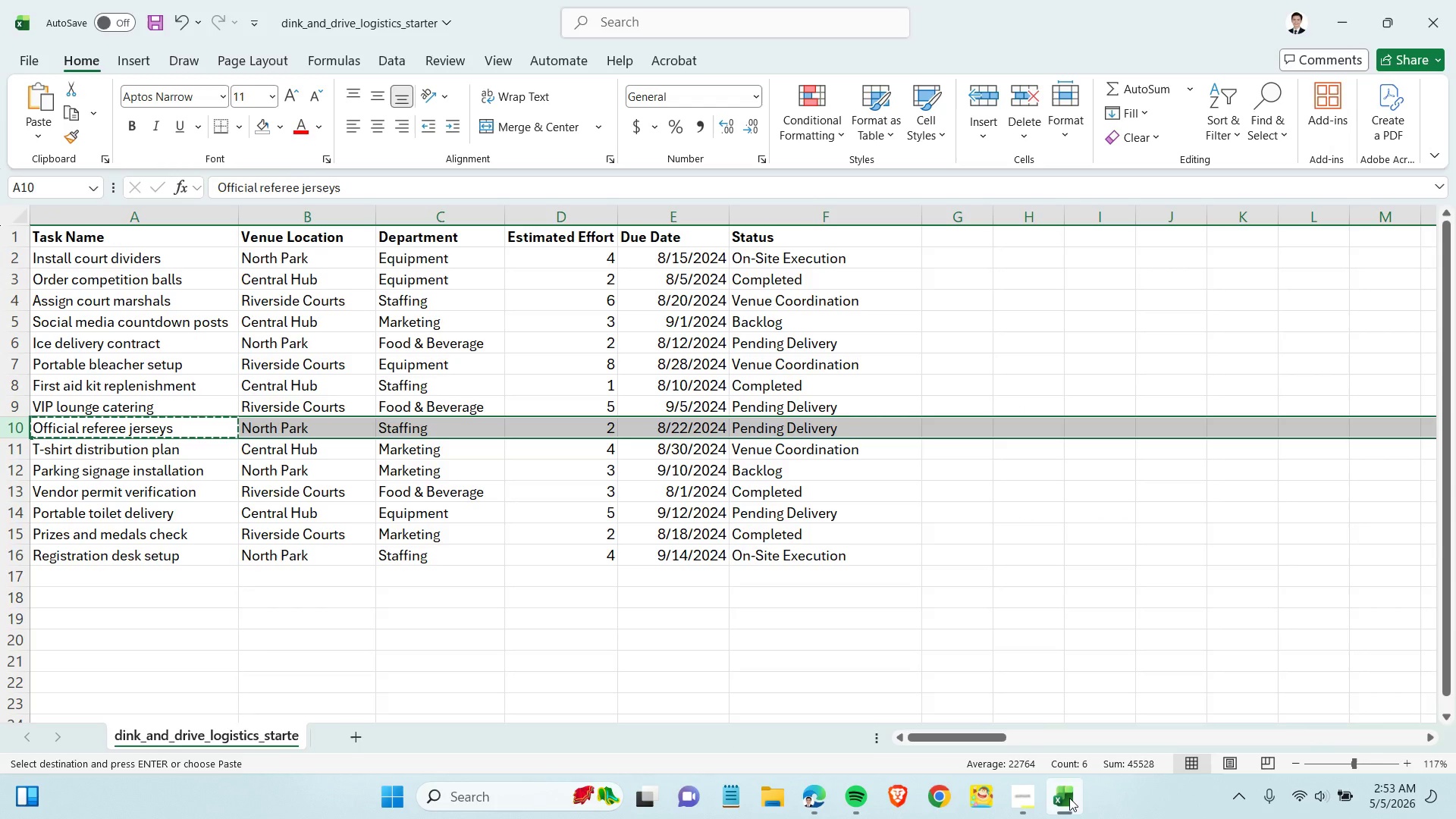 
left_click([478, 537])
 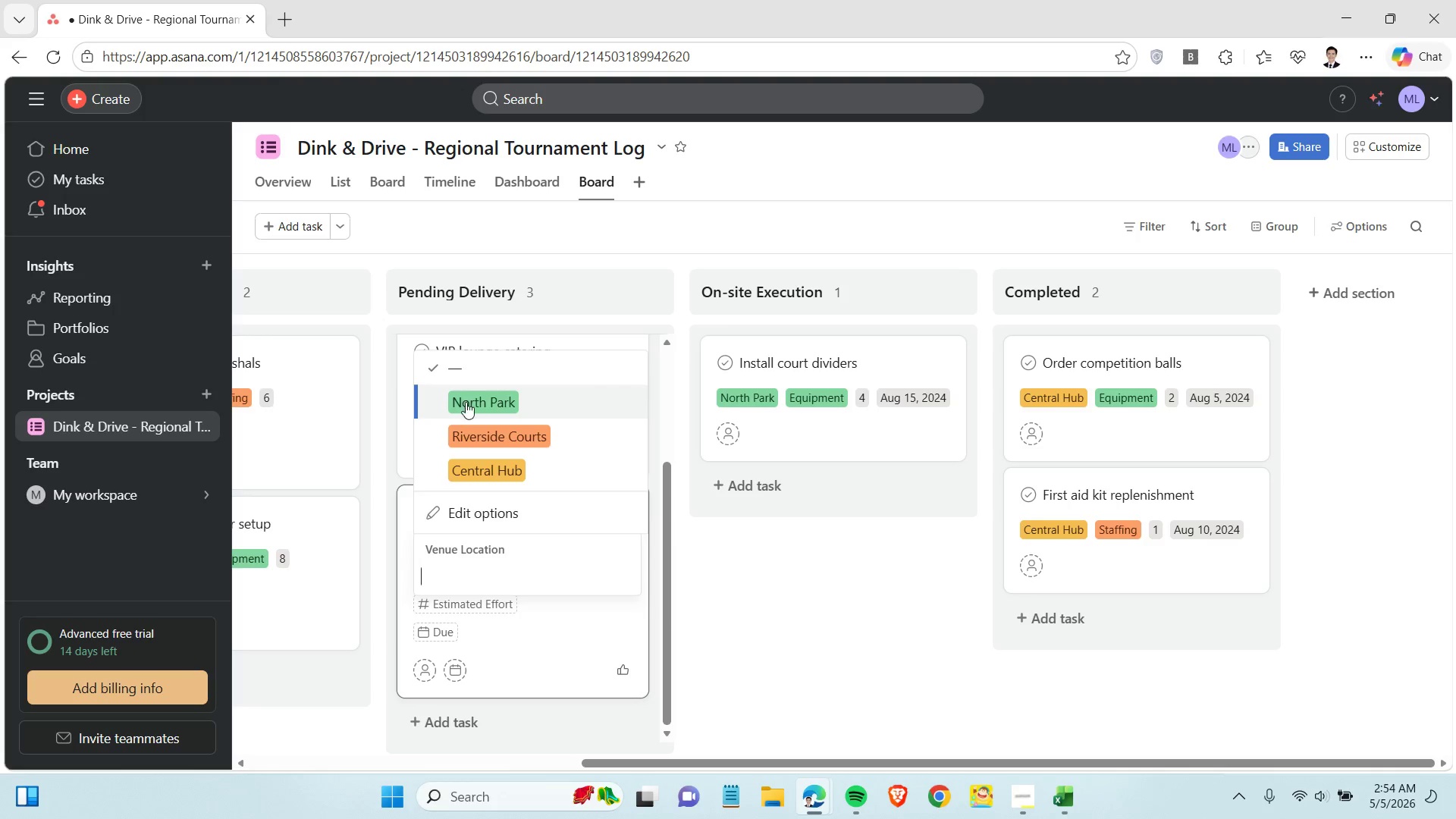 
left_click([466, 399])
 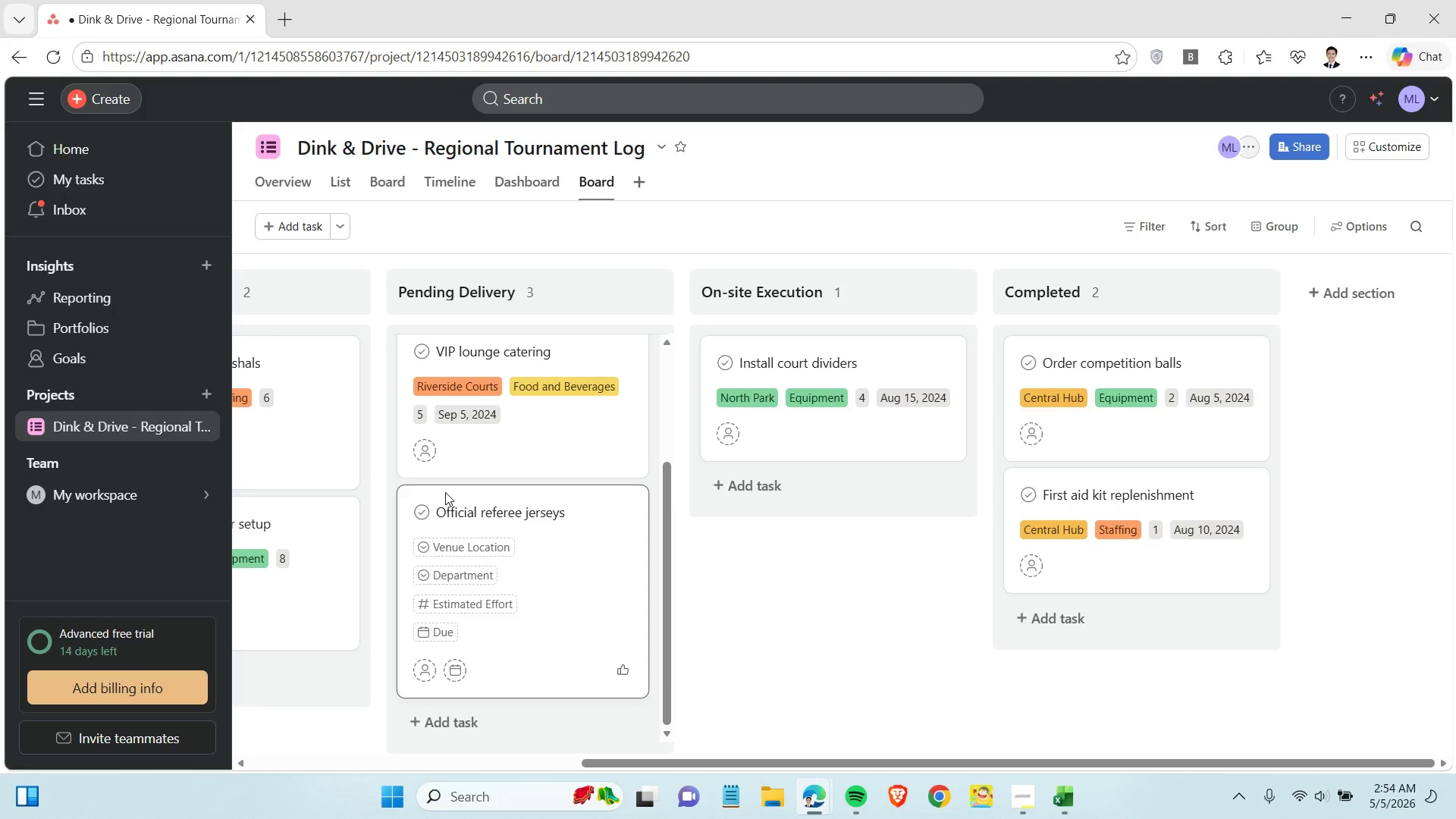 
left_click([445, 574])
 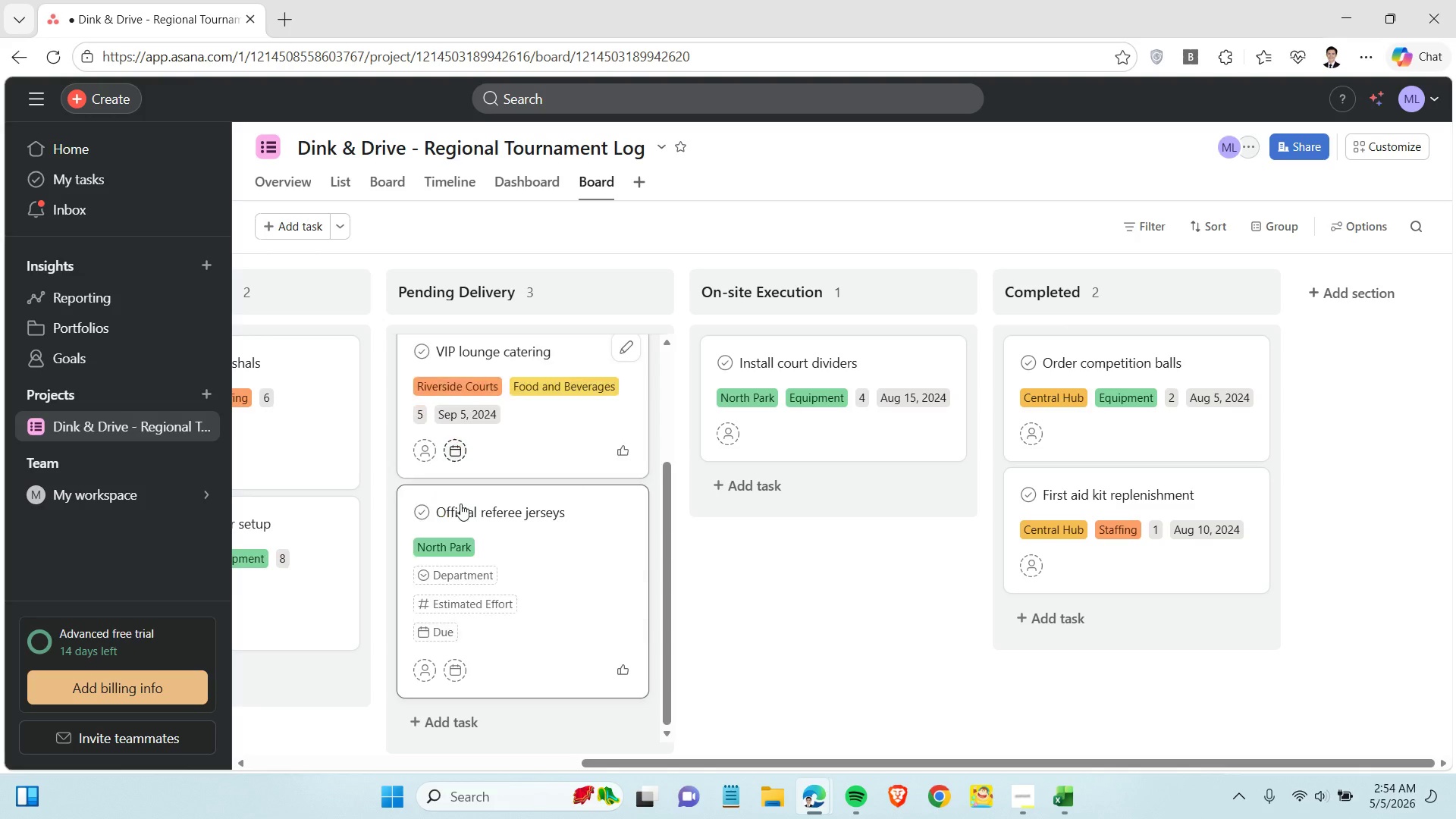 
left_click([464, 433])
 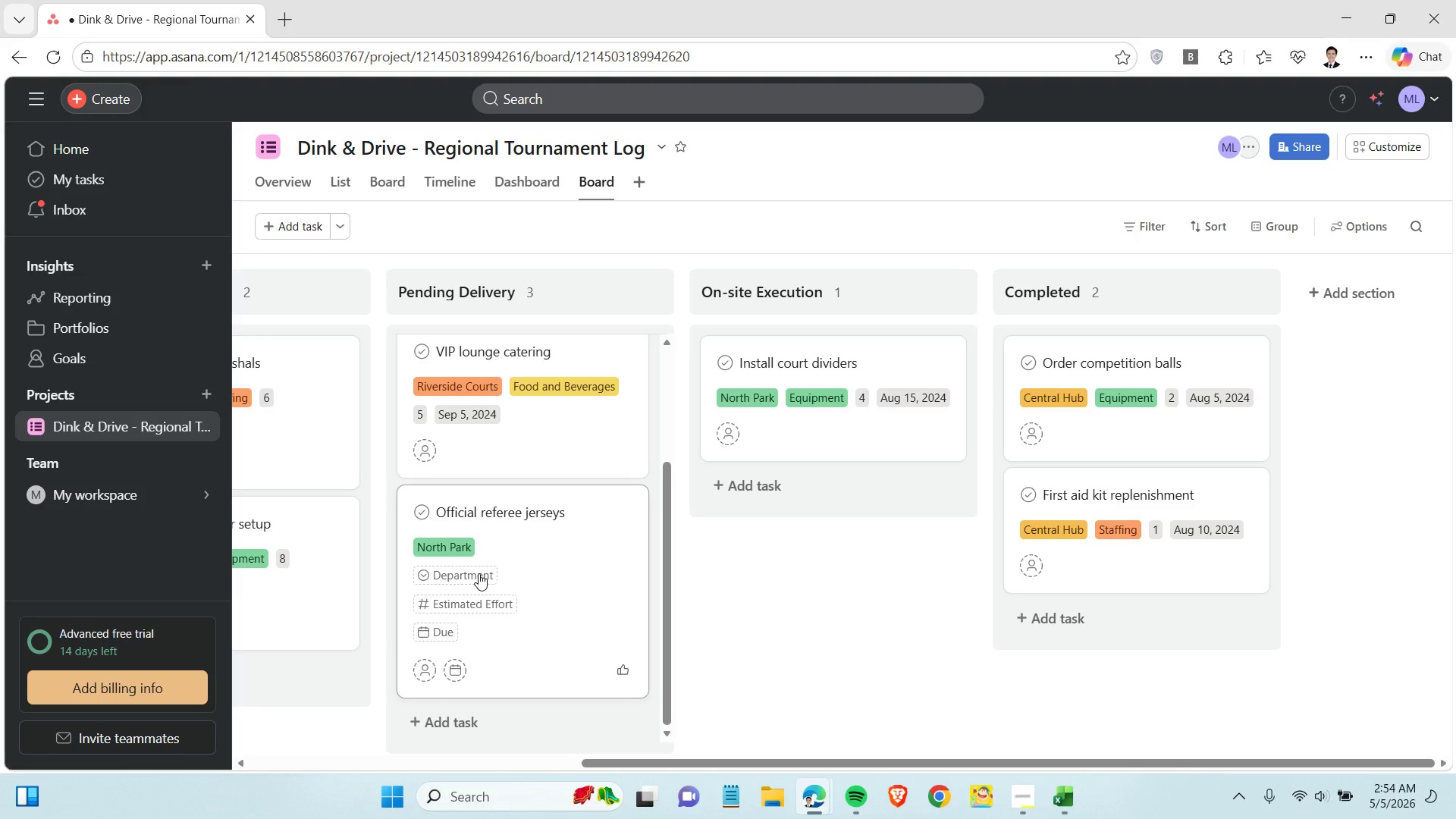 
left_click([1062, 780])
 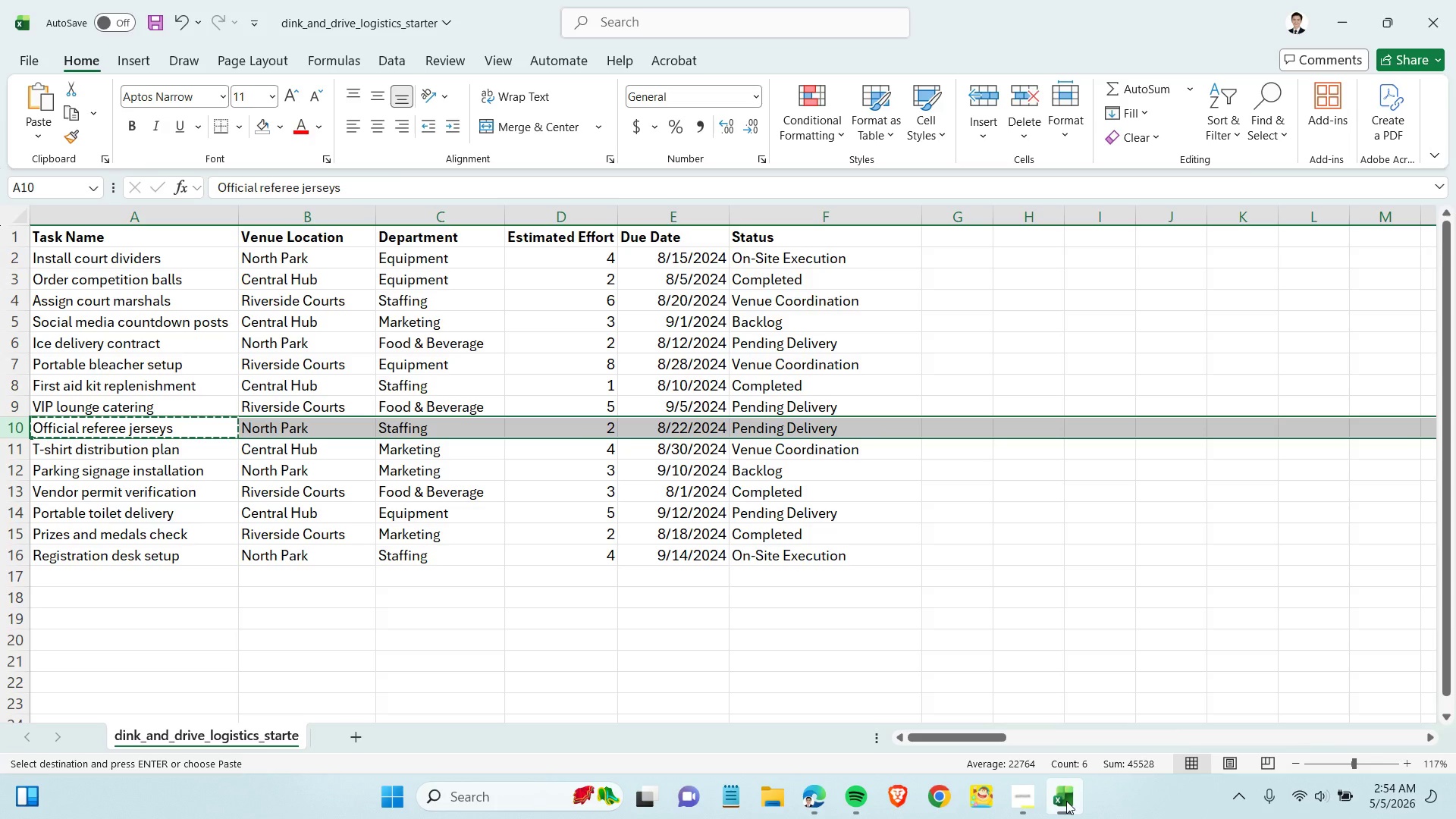 
left_click([1066, 801])
 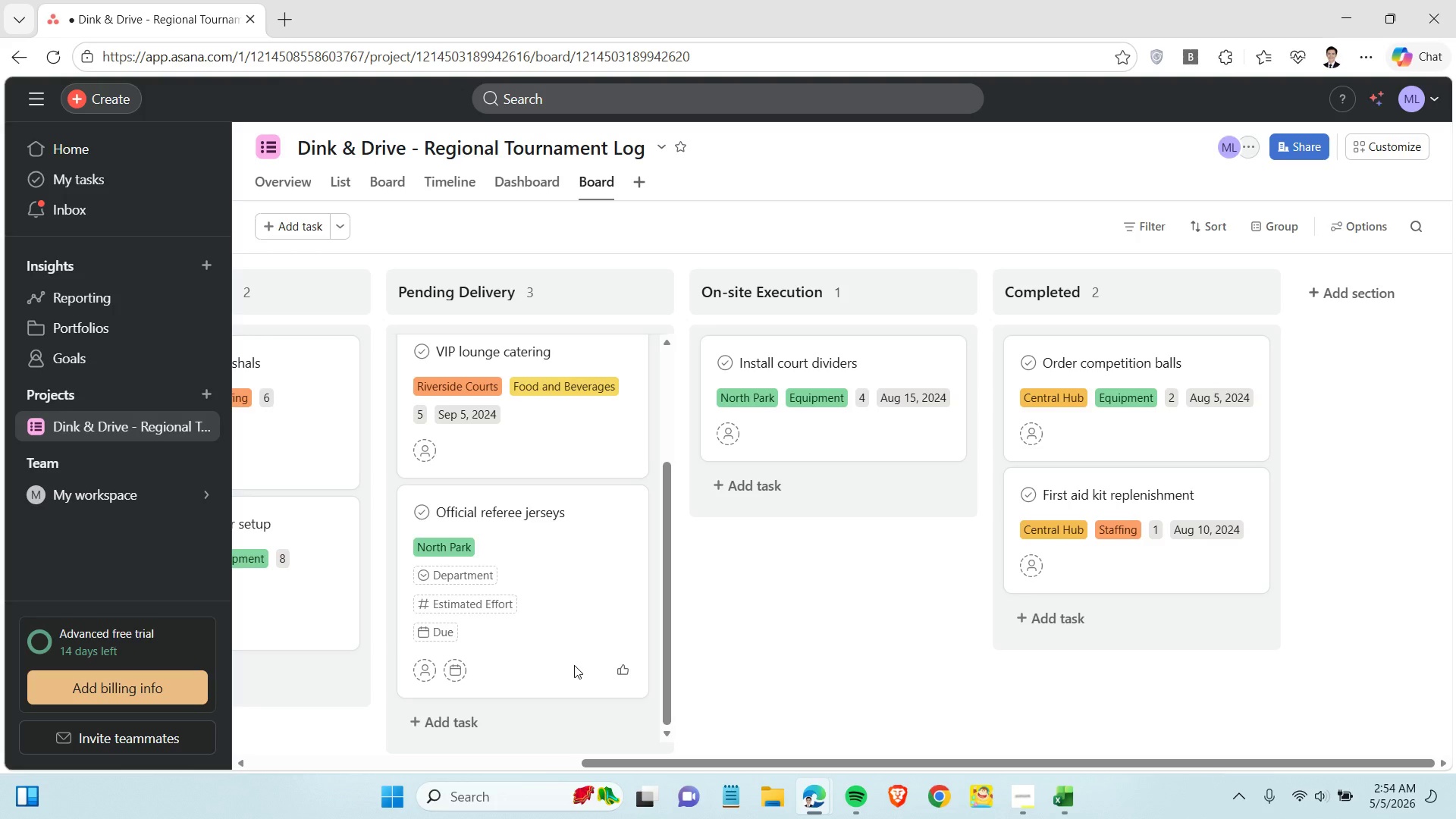 
left_click([469, 607])
 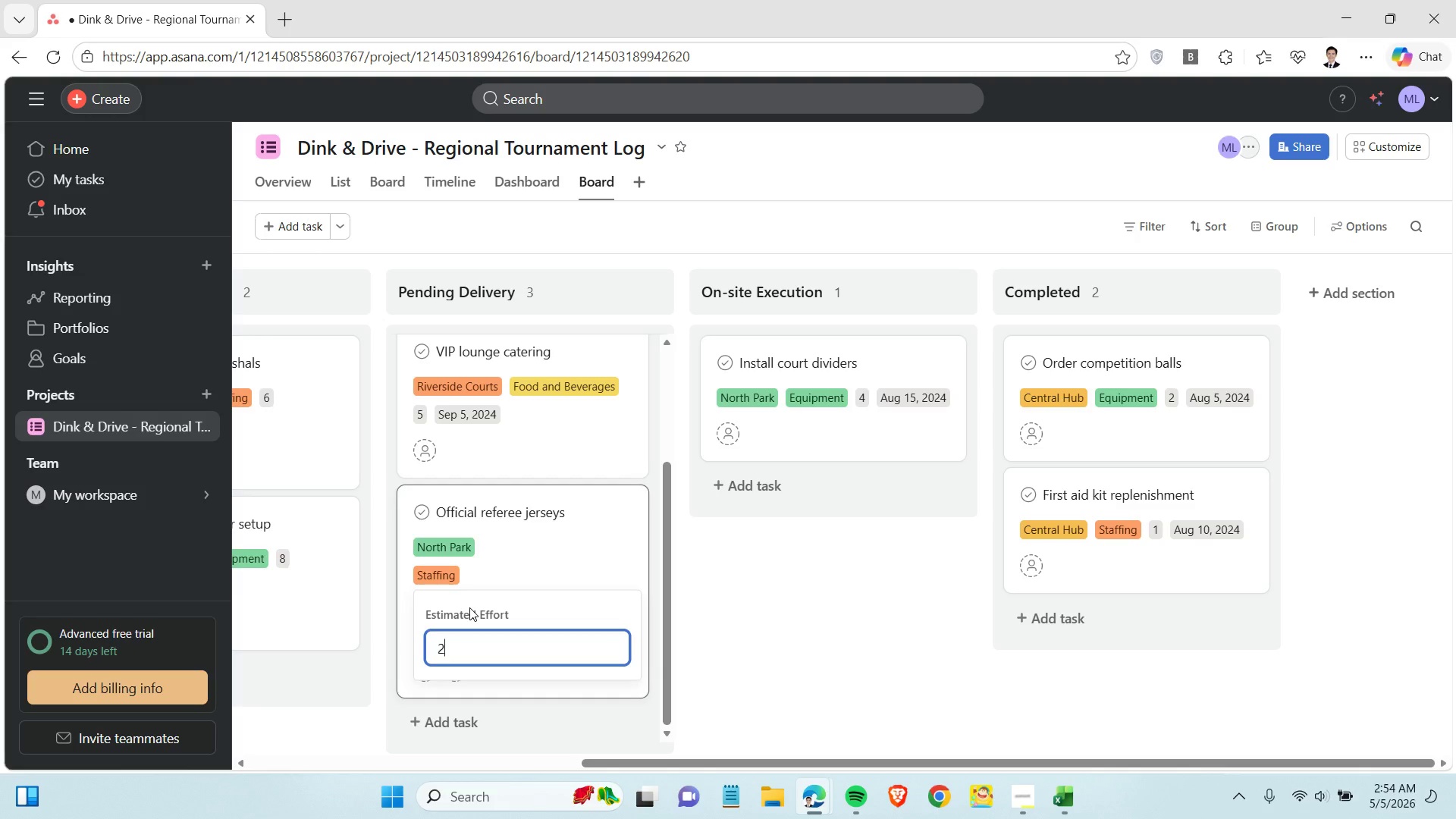 
key(2)
 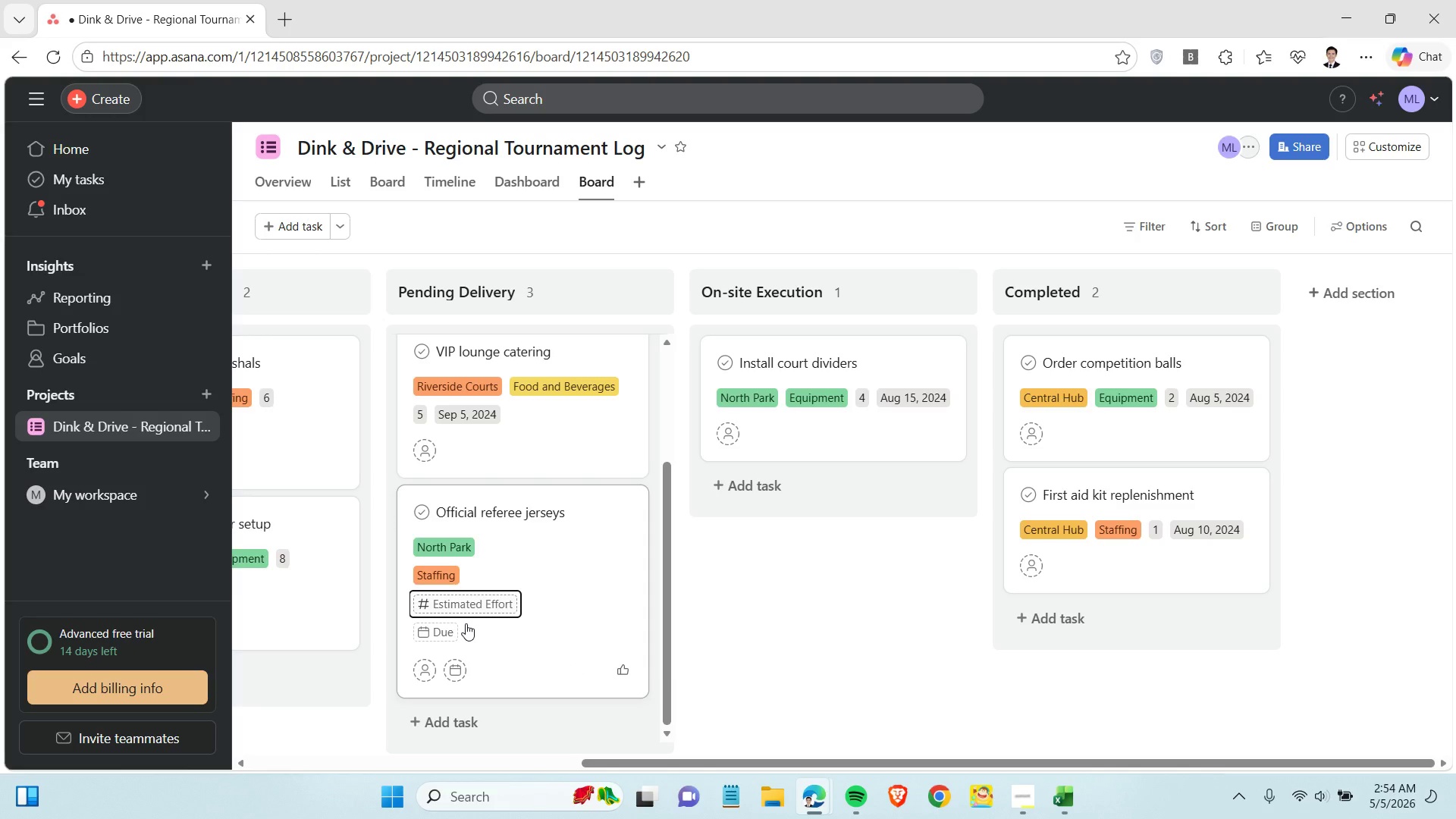 
key(Enter)
 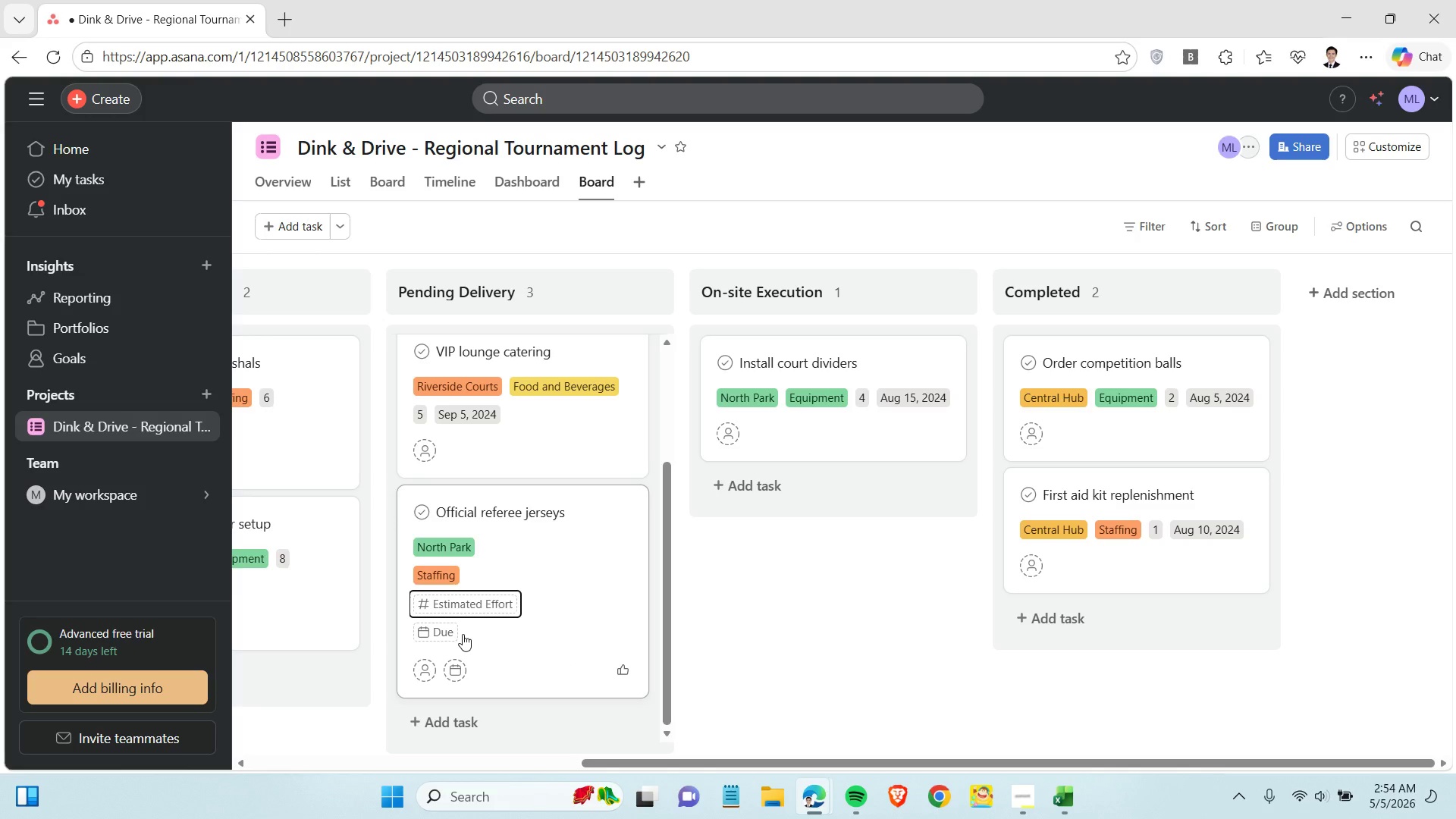 
left_click([445, 632])
 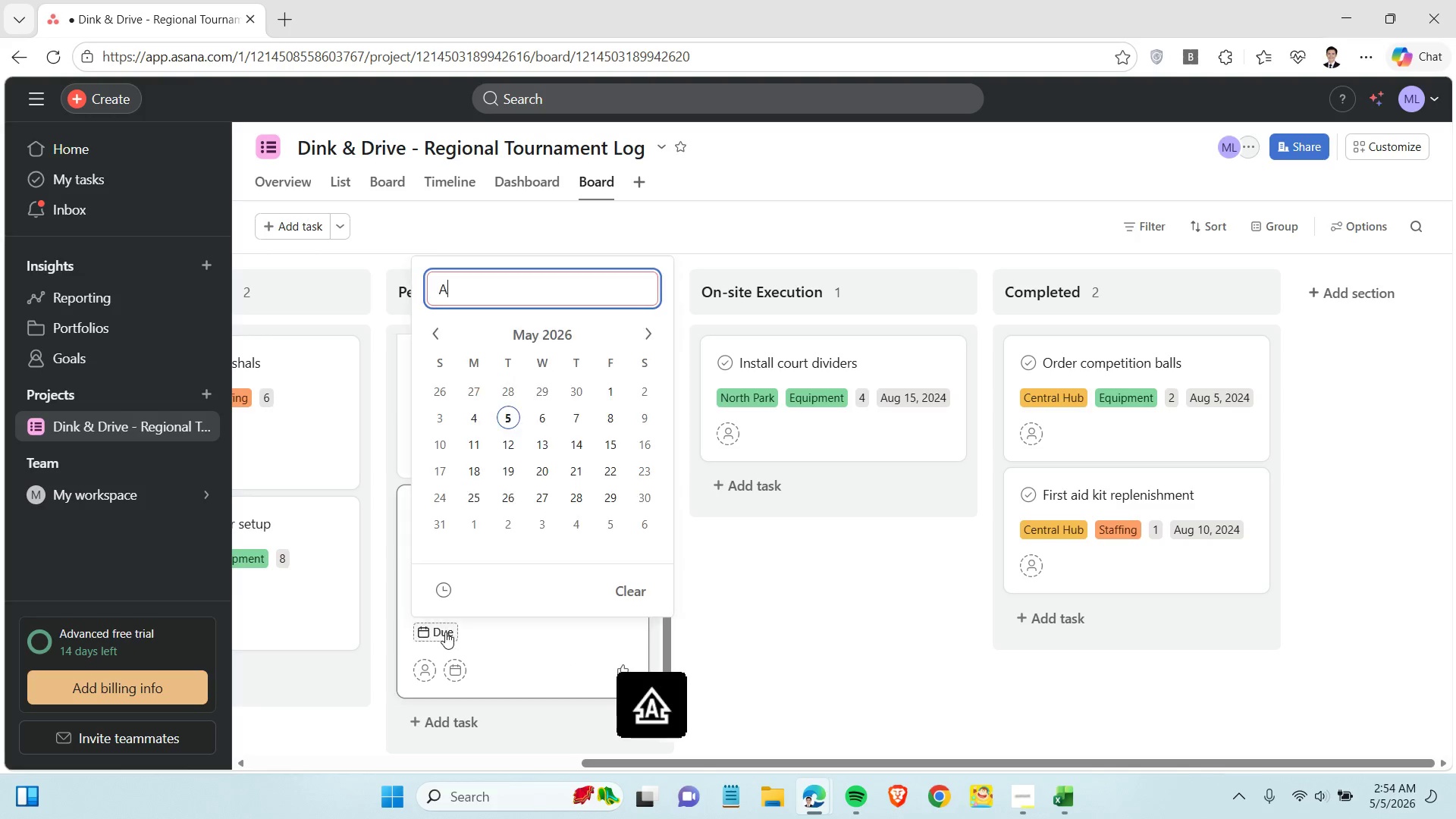 
type(August 22, 2024)
 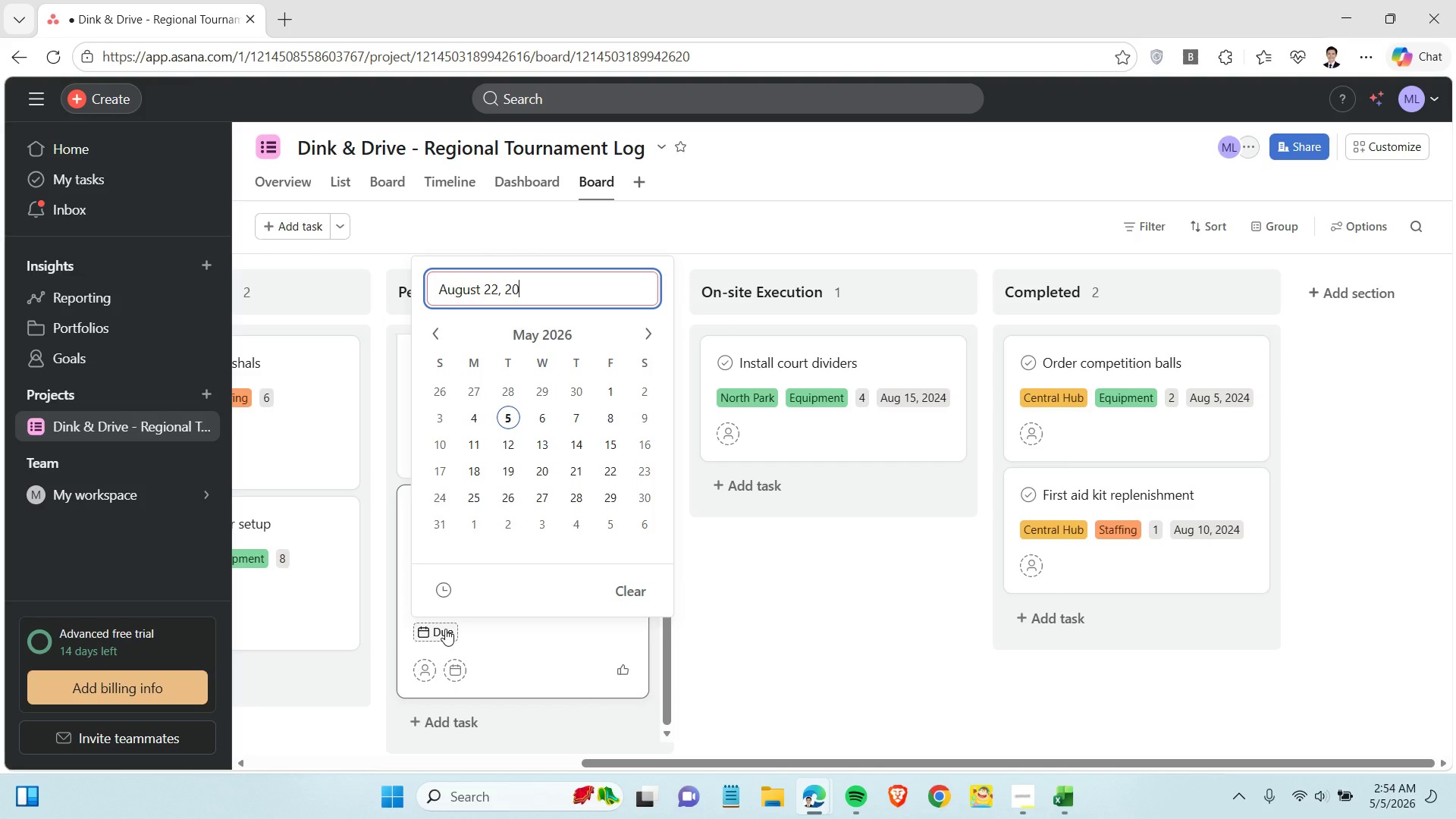 
key(Enter)
 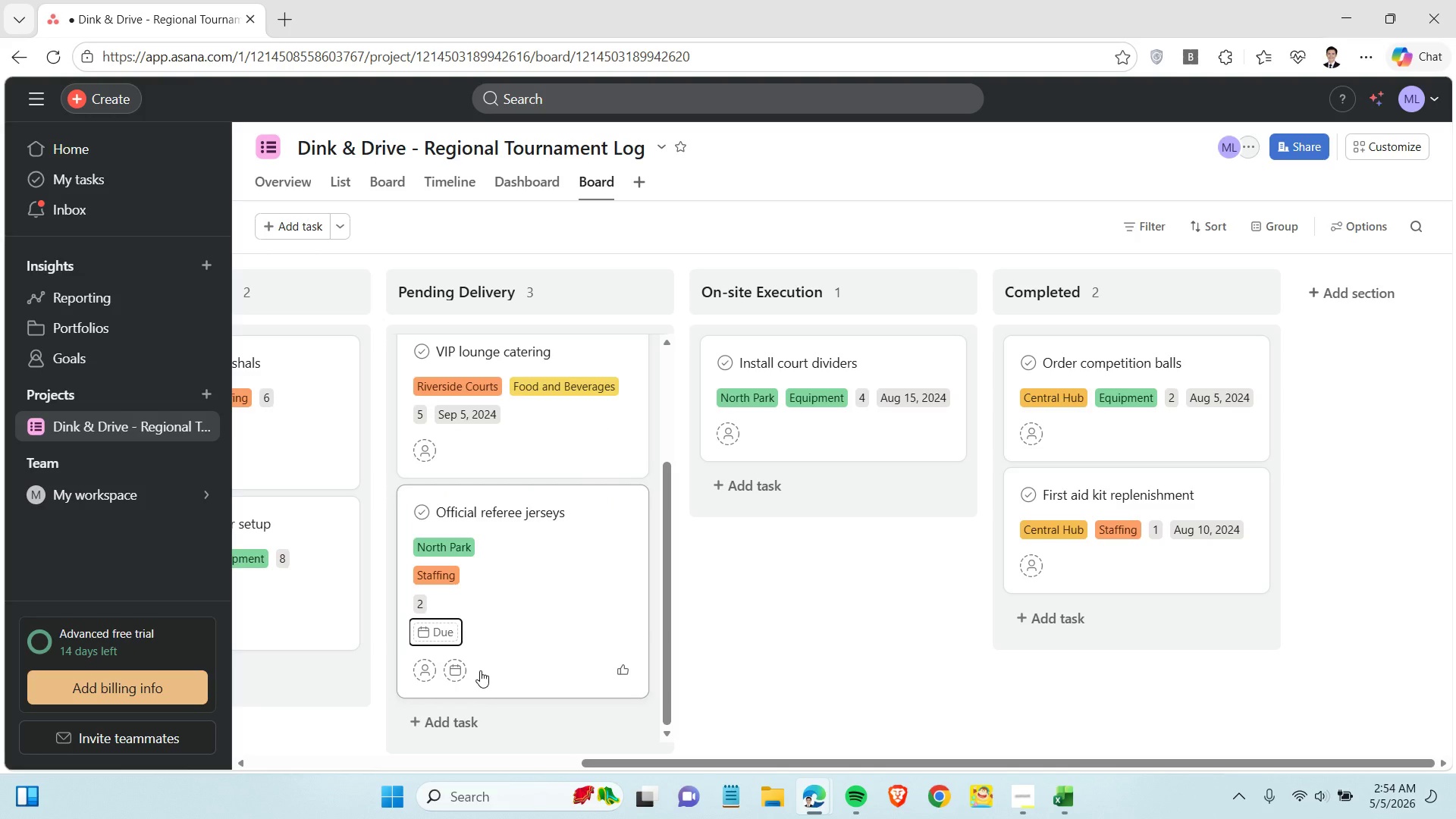 
mouse_move([494, 673])
 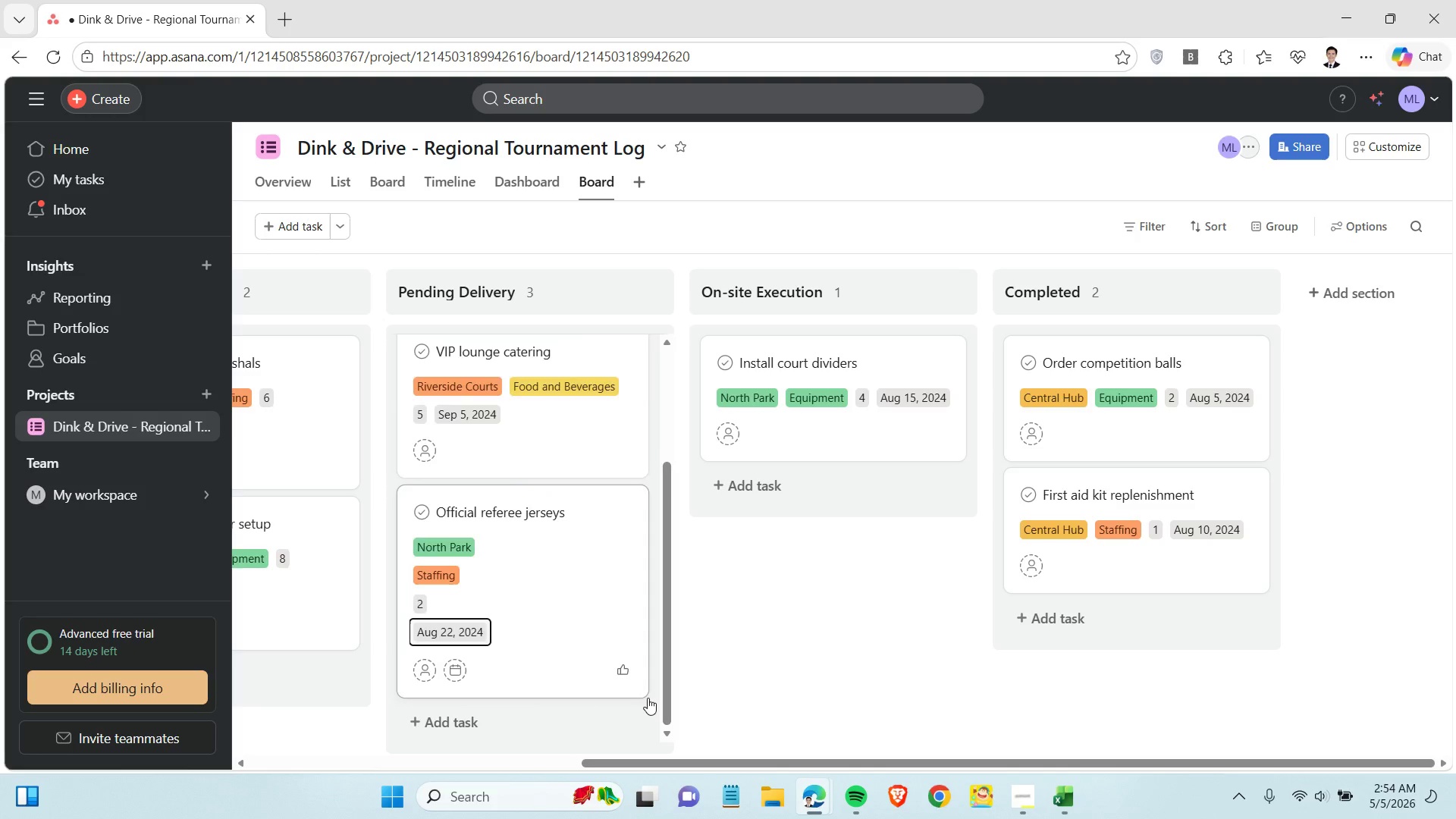 
left_click([846, 702])
 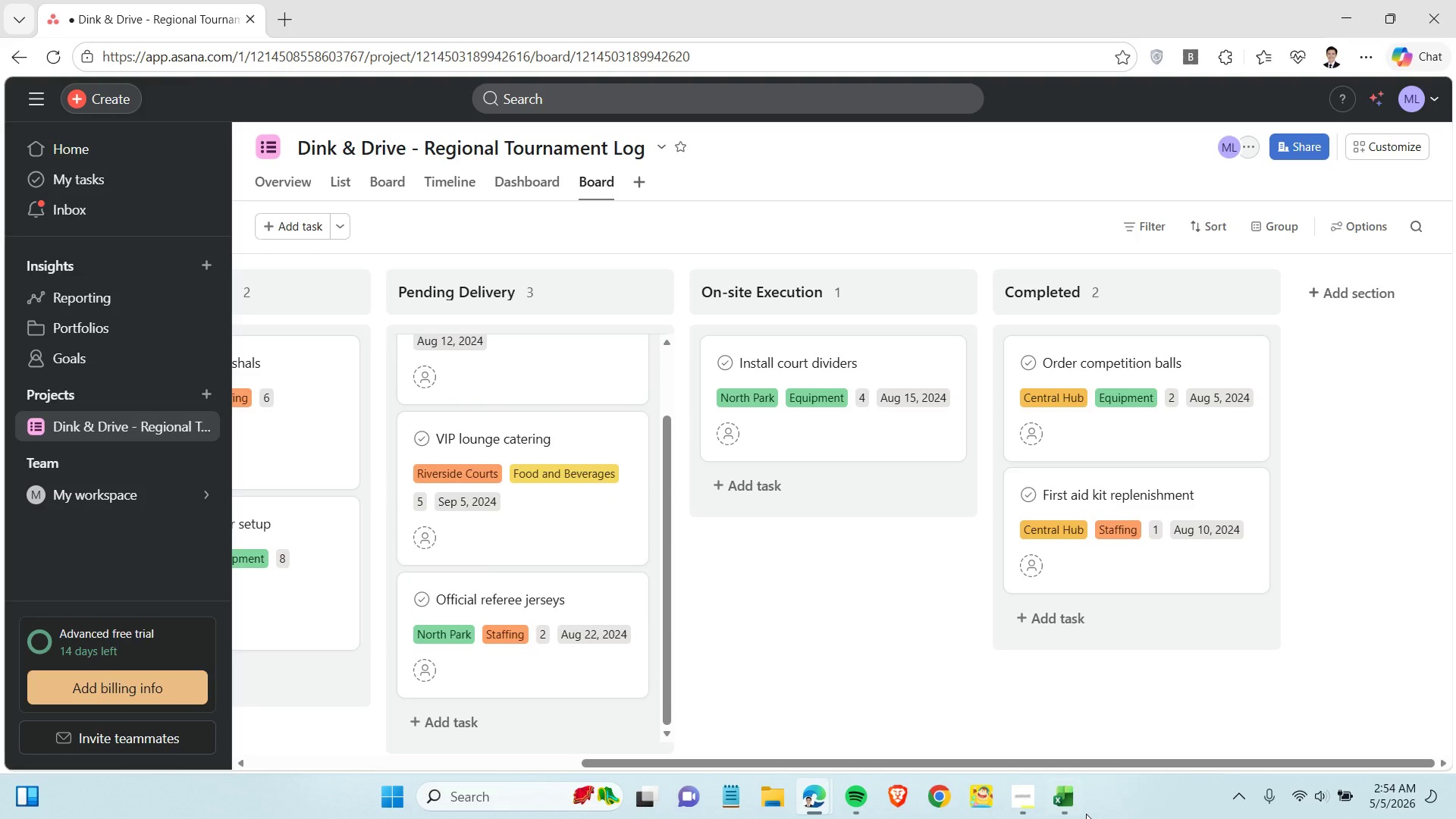 
left_click([1067, 800])
 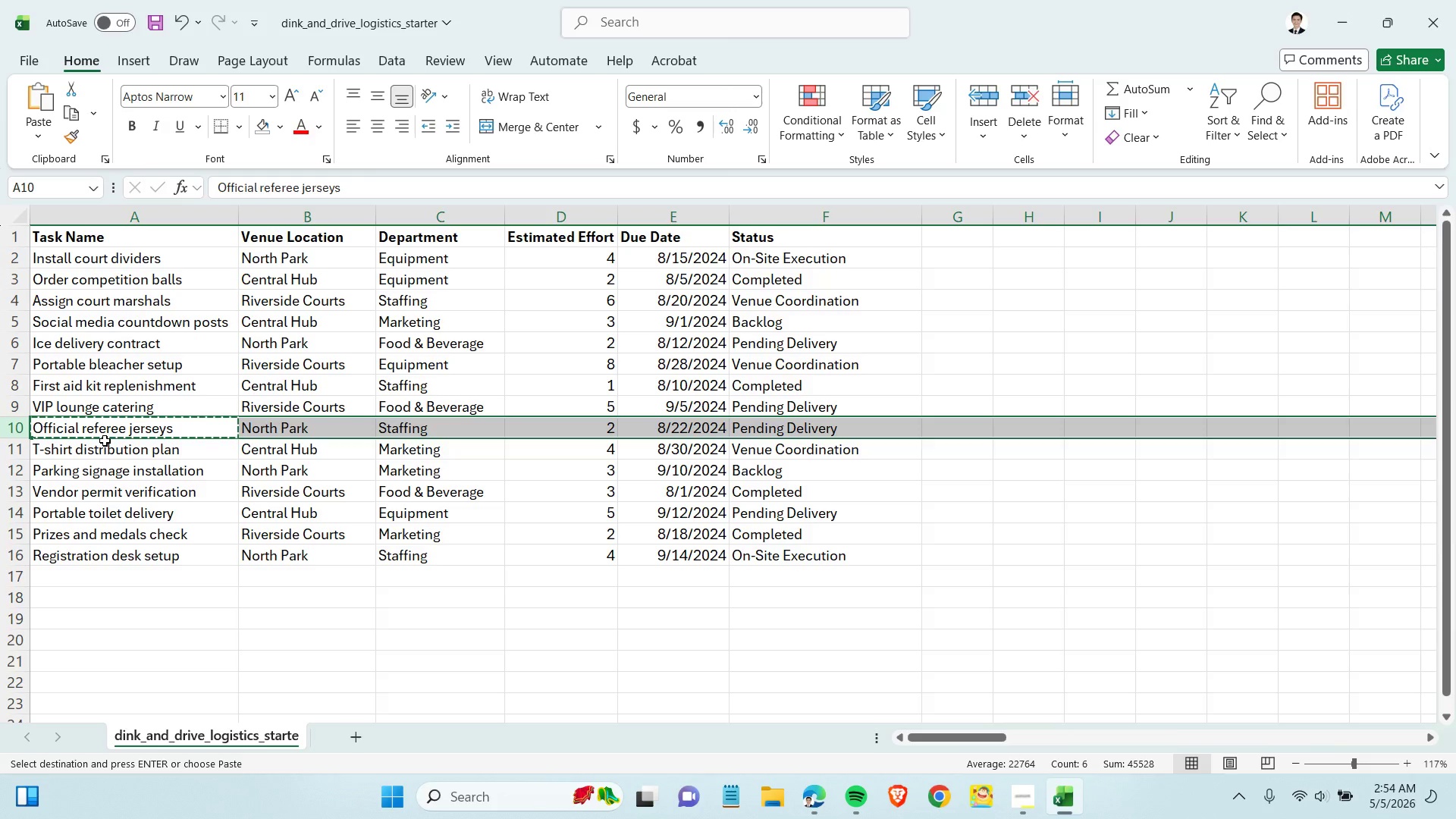 
left_click([105, 448])
 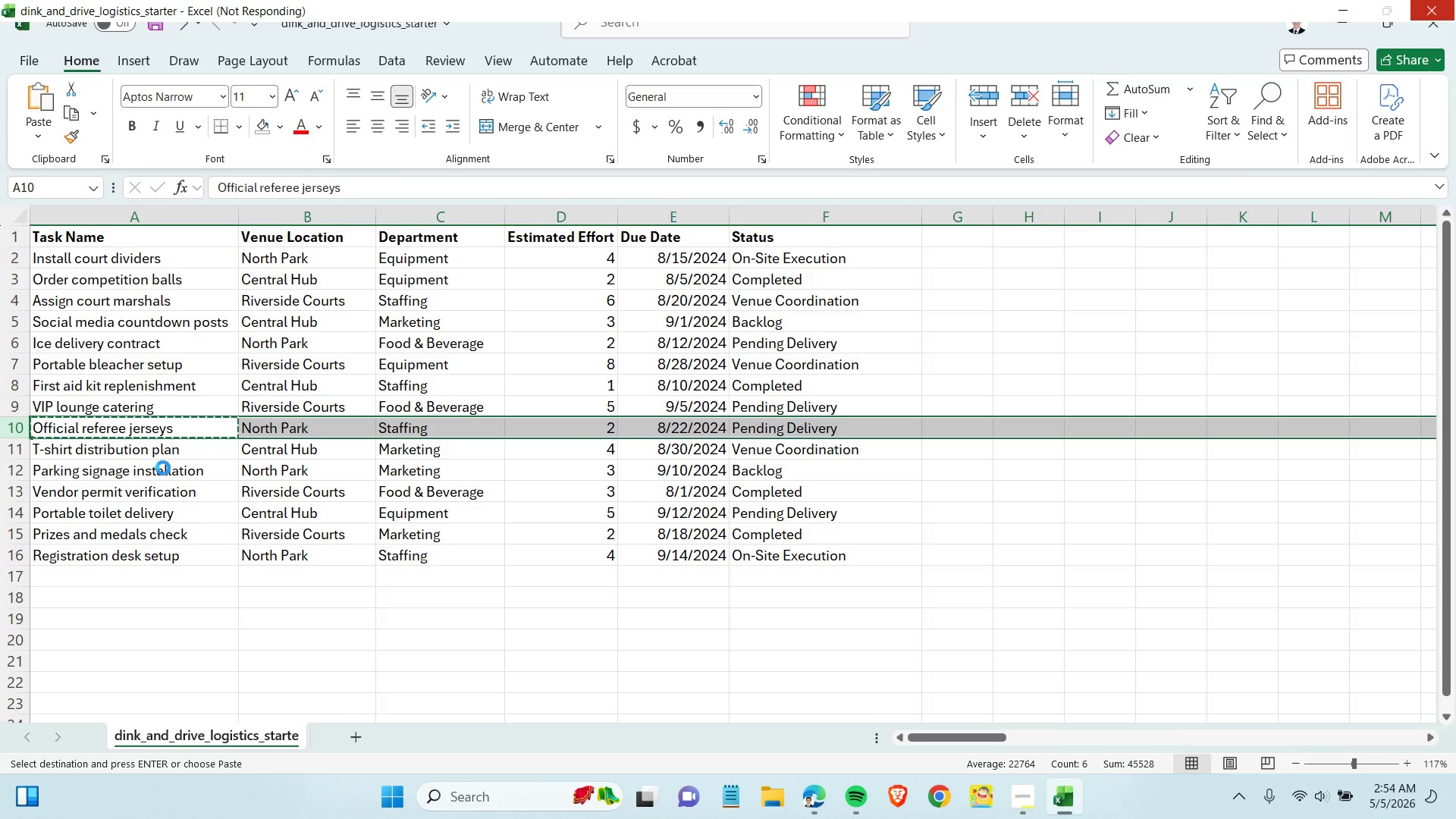 
left_click([163, 458])
 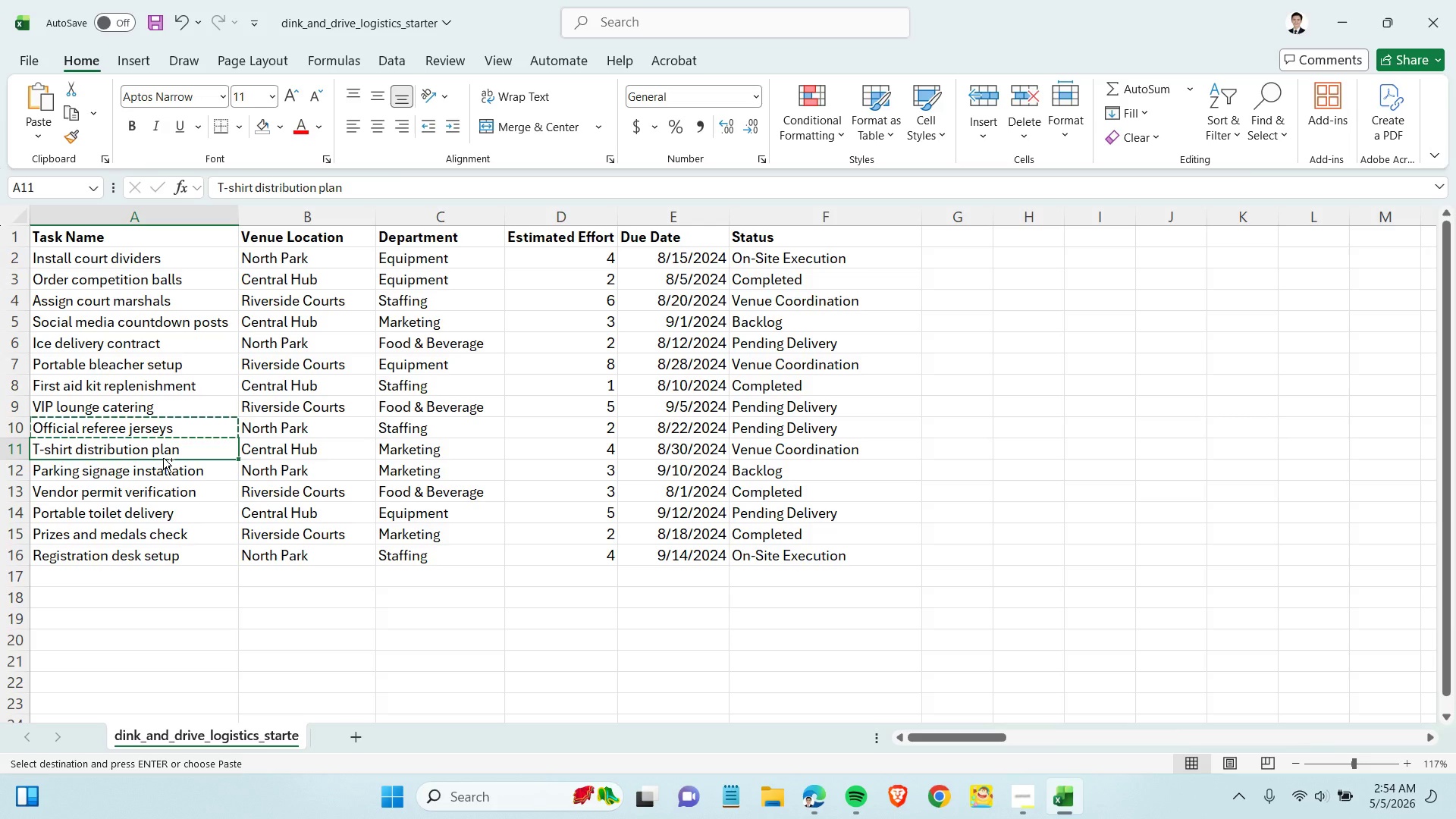 
key(Control+C)
 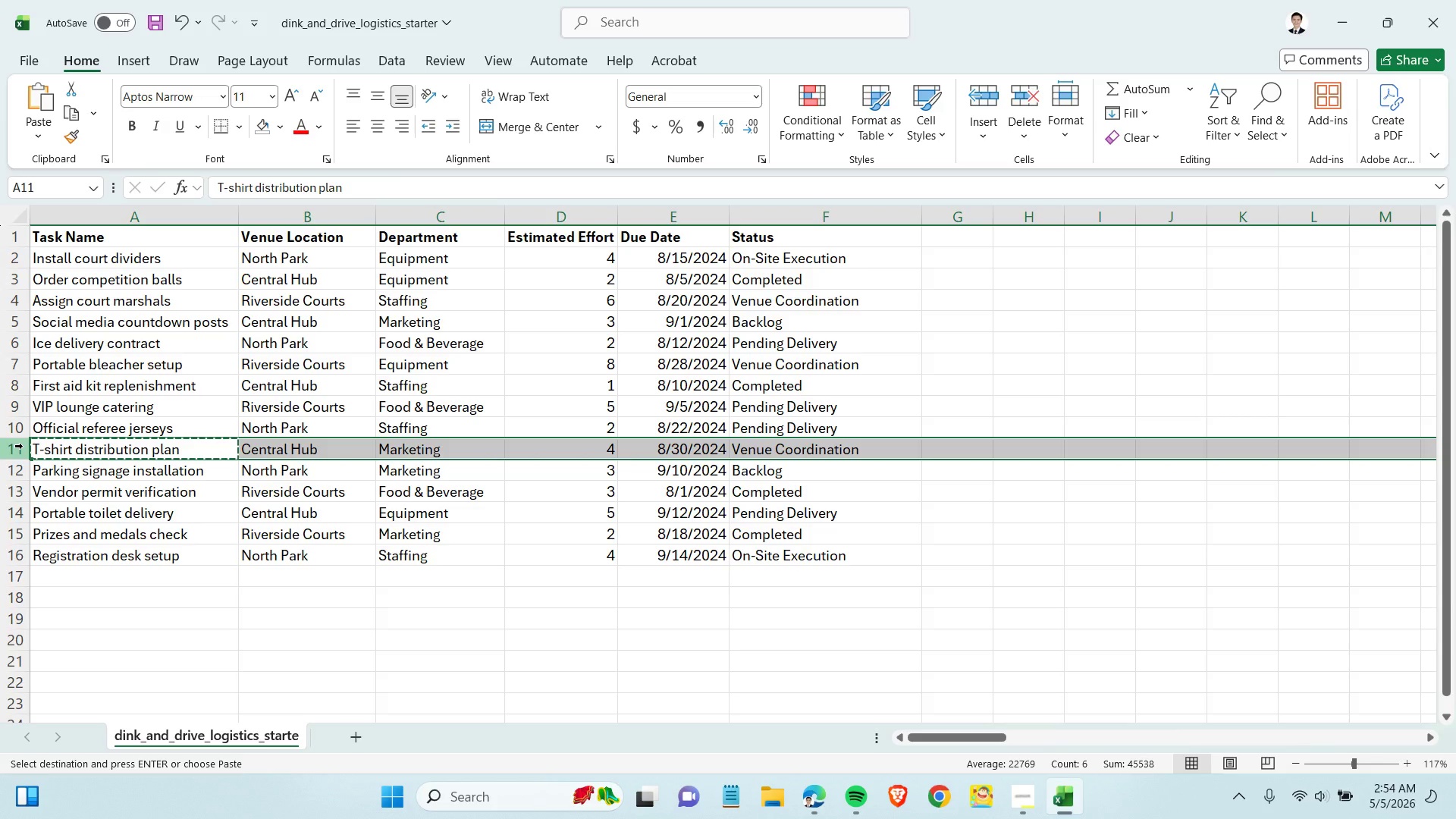 
left_click([23, 446])
 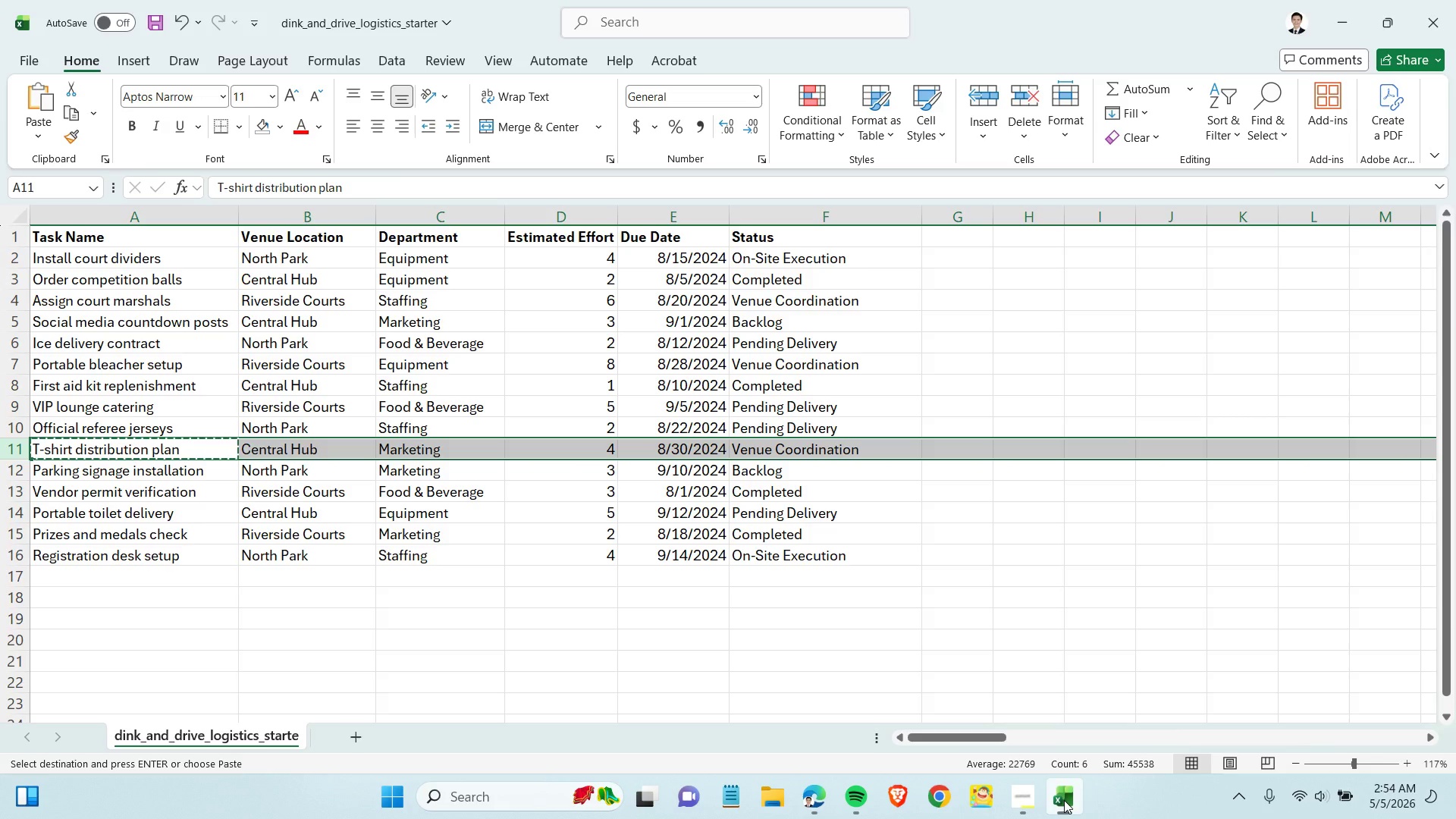 
left_click([1064, 800])
 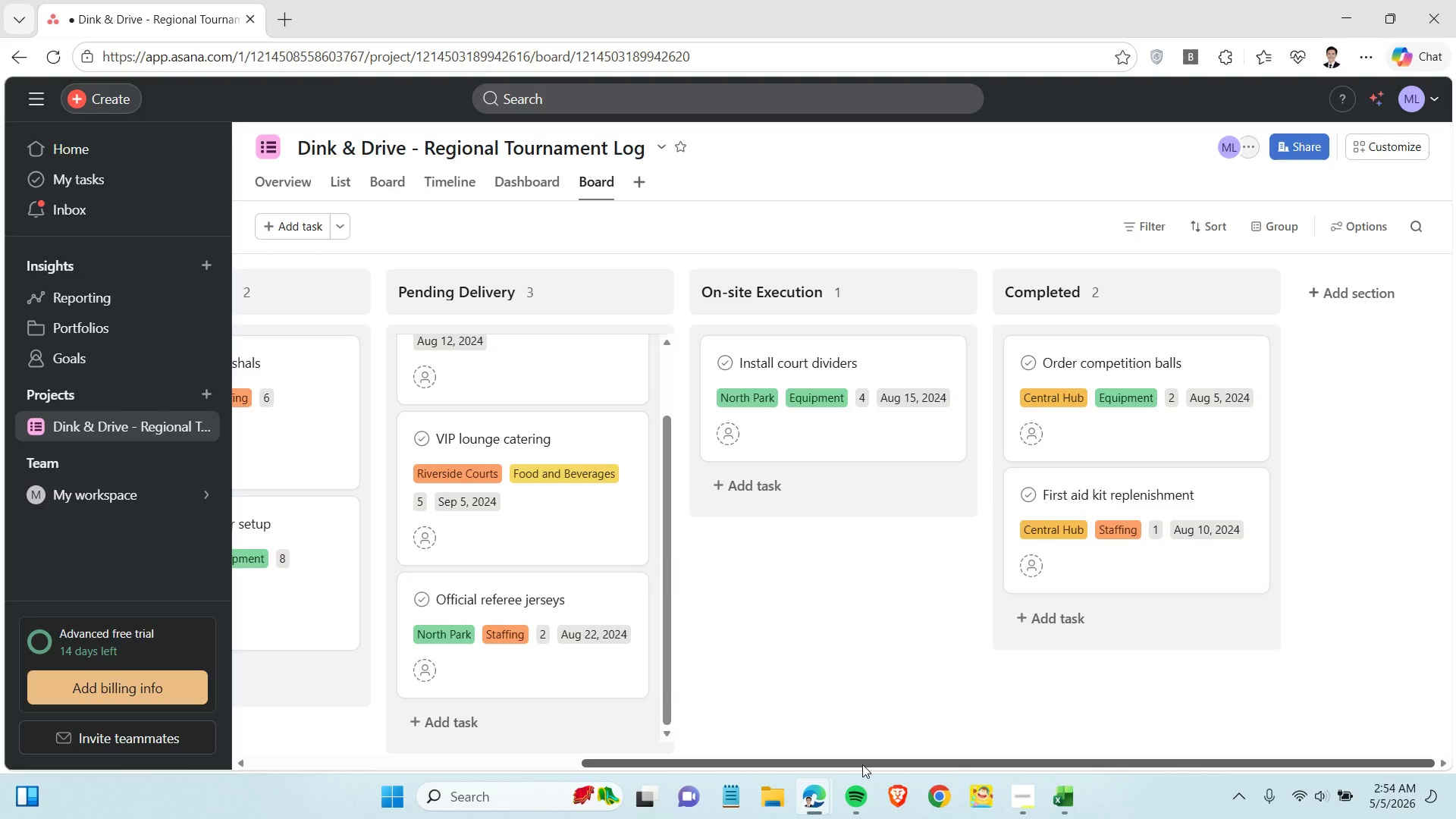 
left_click_drag(start_coordinate=[862, 764], to_coordinate=[573, 770])
 